 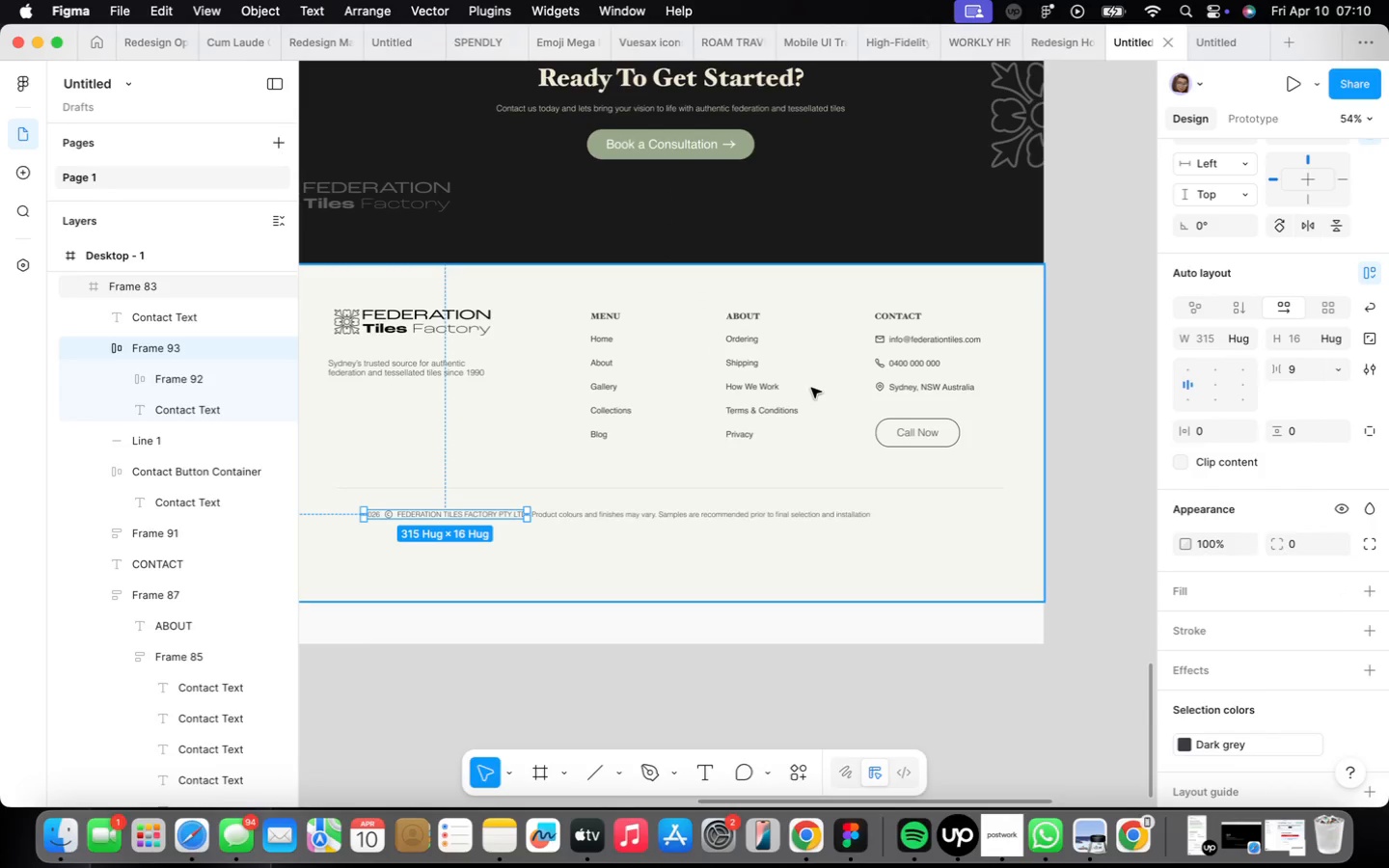 
scroll: coordinate [1284, 263], scroll_direction: up, amount: 14.0
 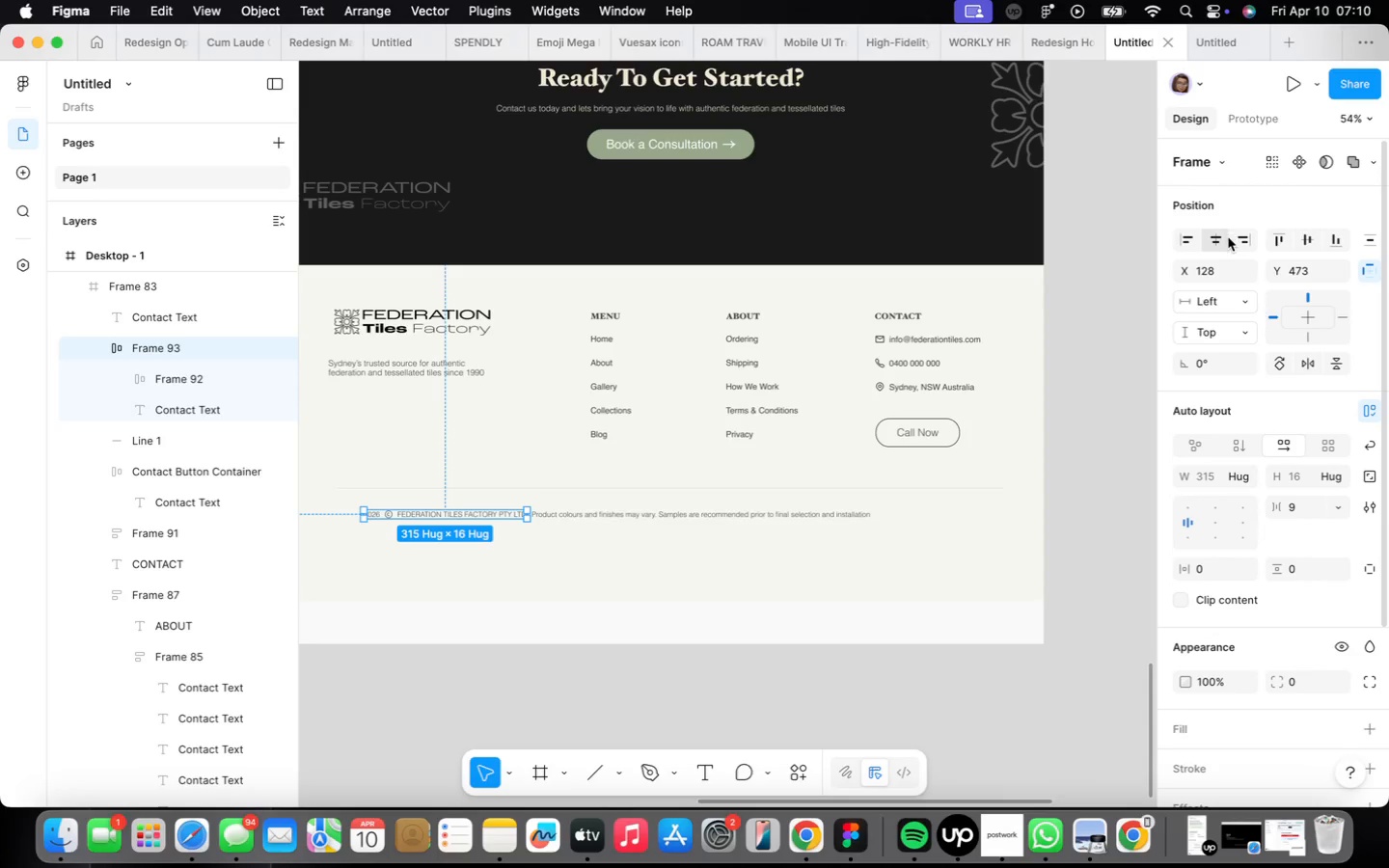 
left_click([1228, 237])
 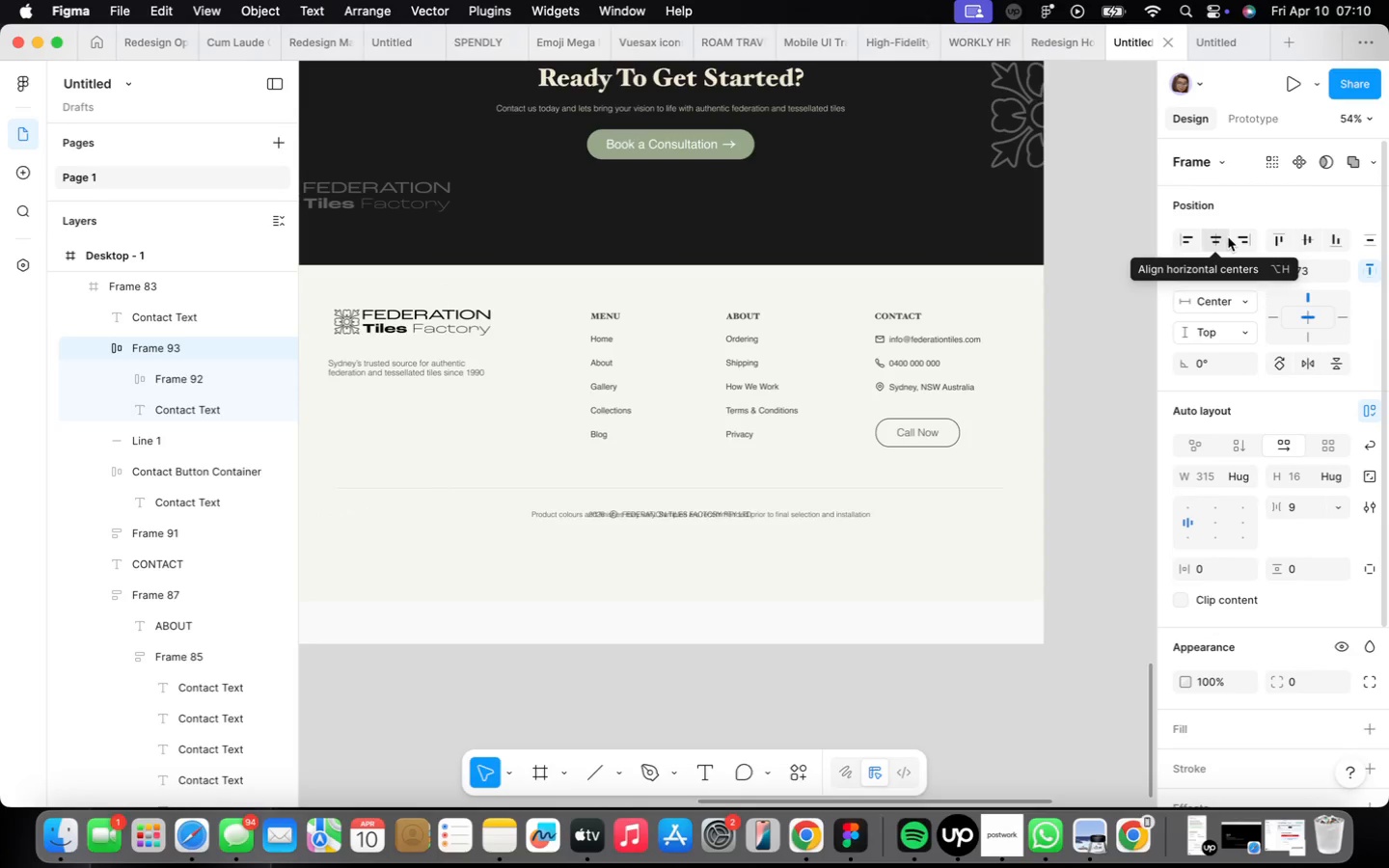 
key(Meta+Z)
 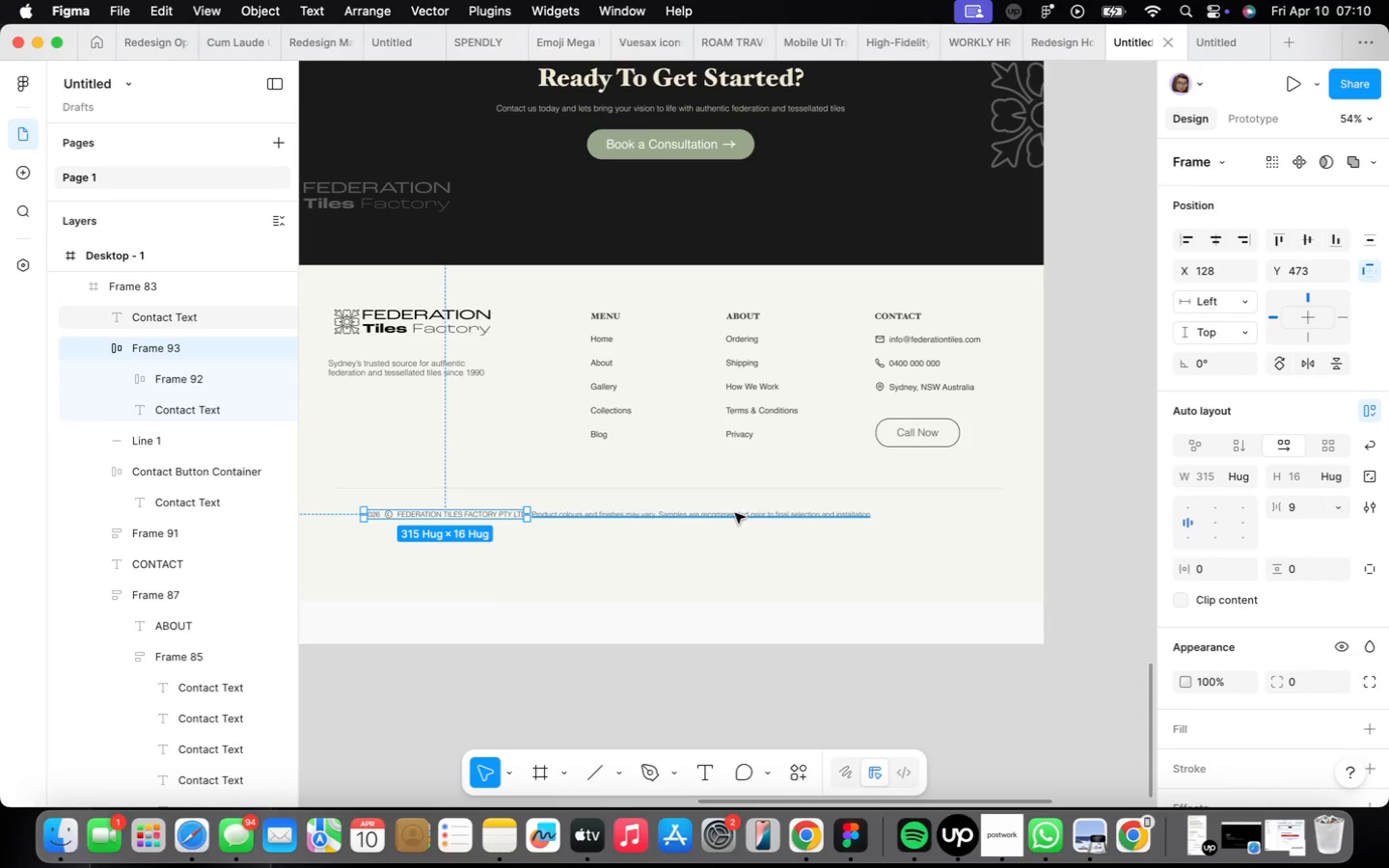 
hold_key(key=ShiftLeft, duration=0.54)
left_click([736, 513])
 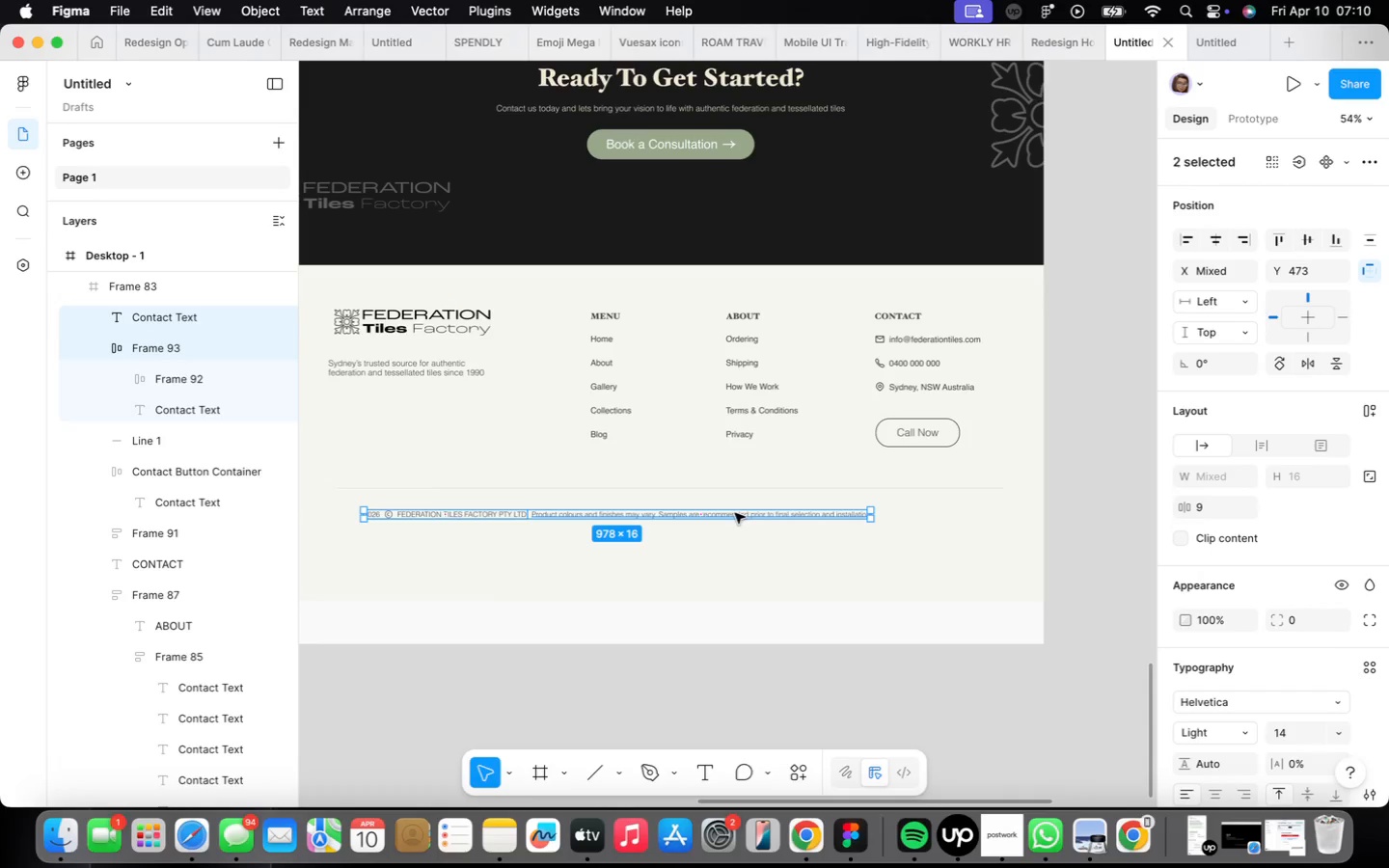 
key(Shift+A)
 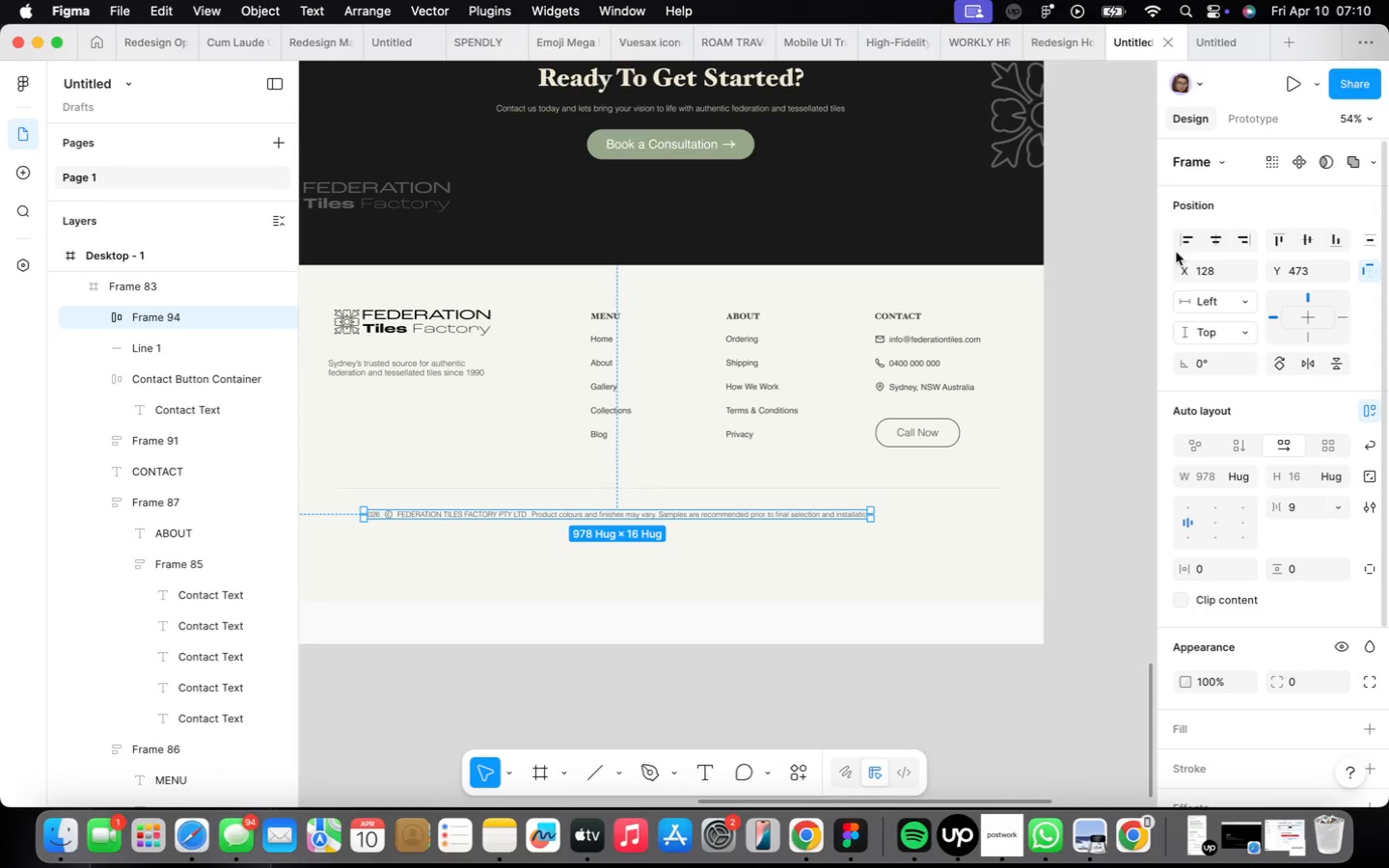 
left_click([1204, 236])
 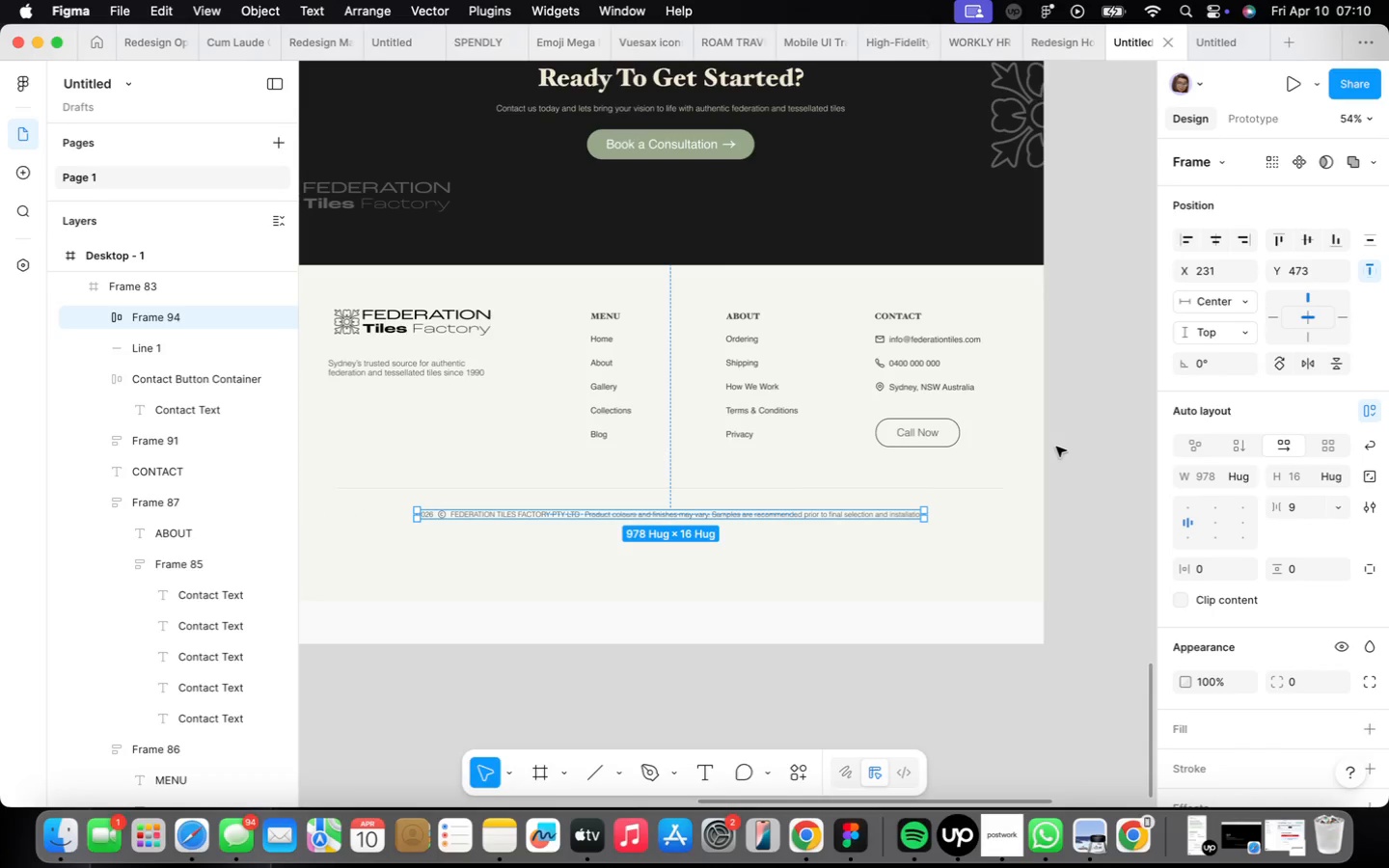 
wait(9.72)
 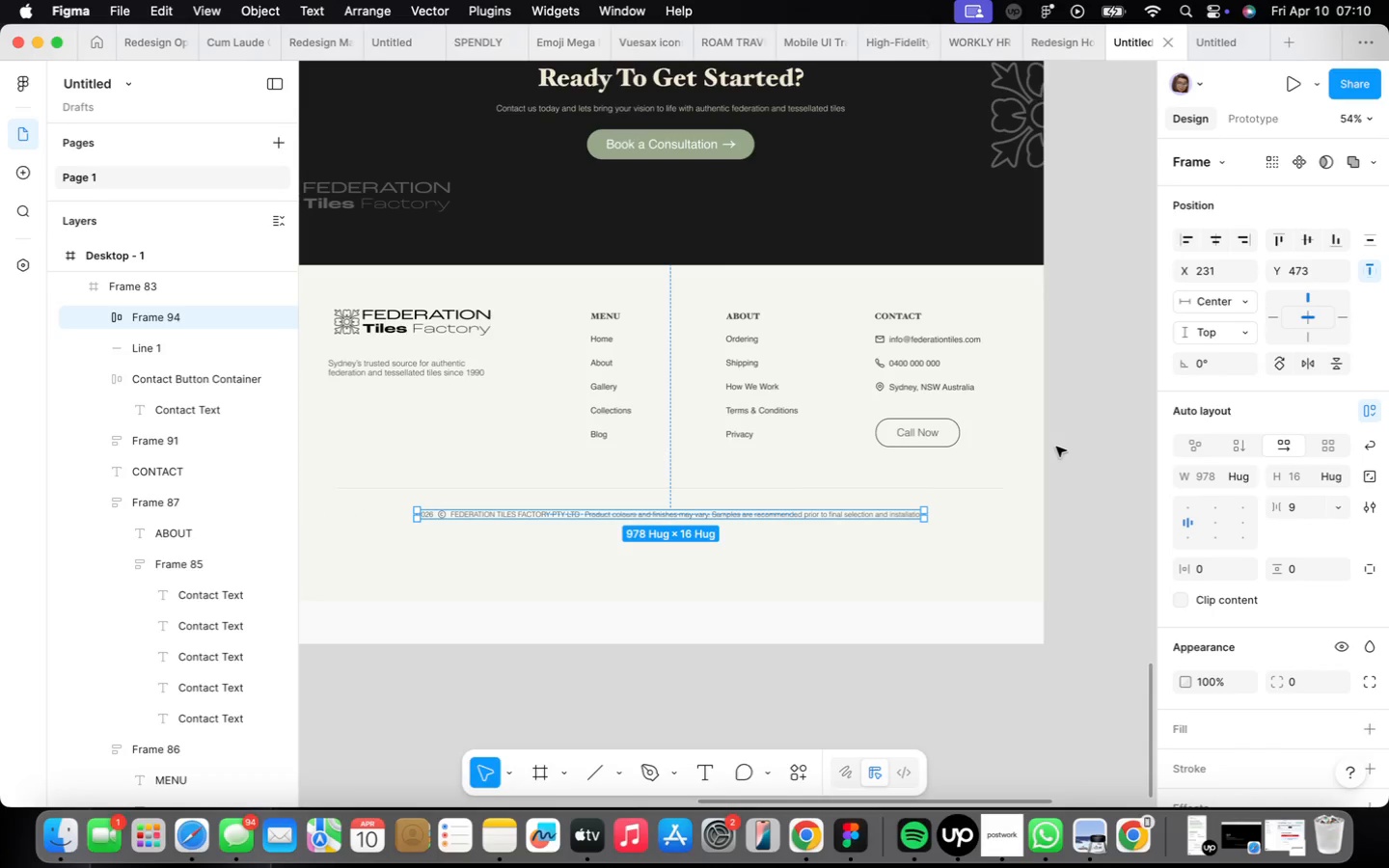 
left_click([883, 556])
 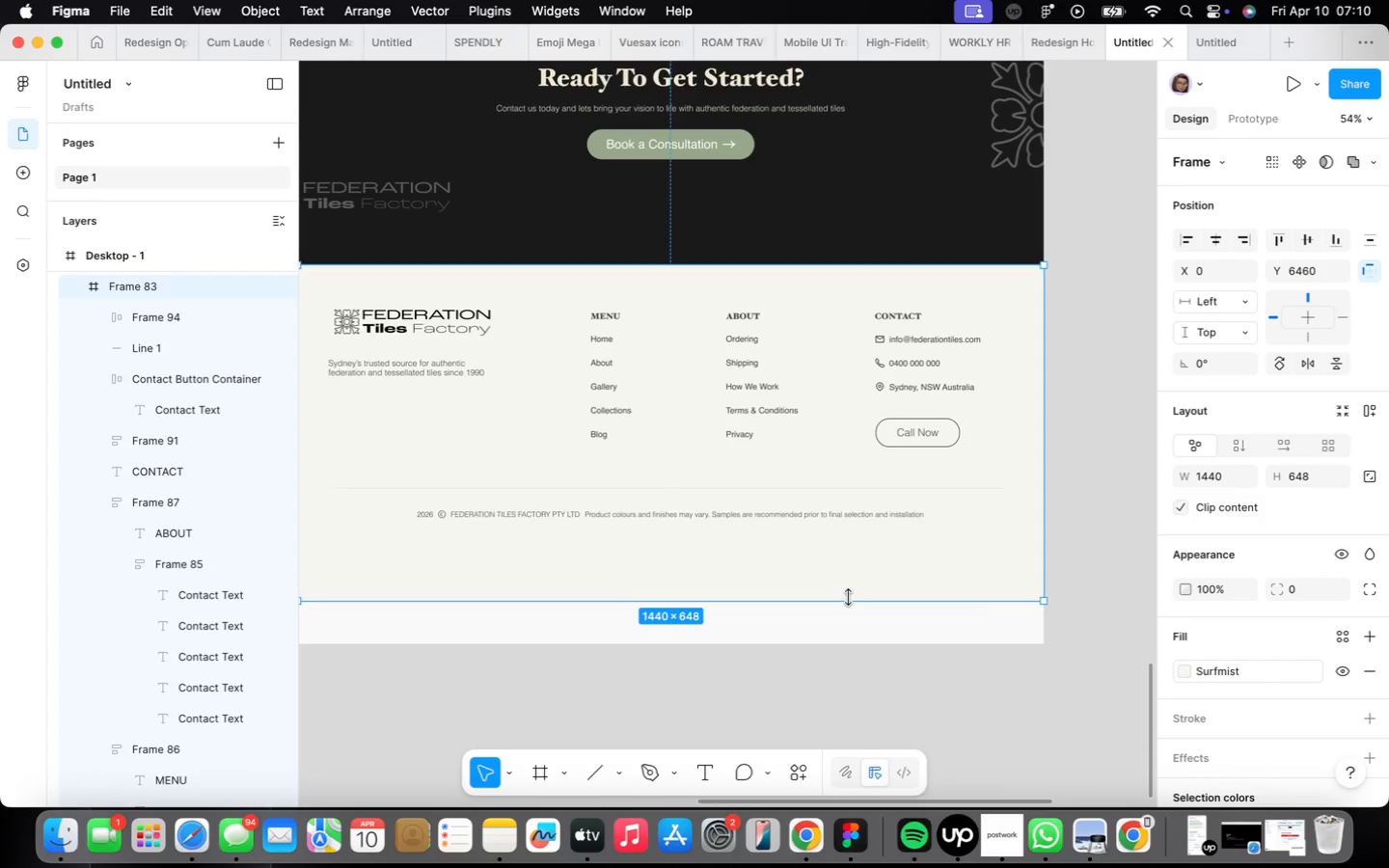 
left_click_drag(start_coordinate=[846, 592], to_coordinate=[885, 557])
 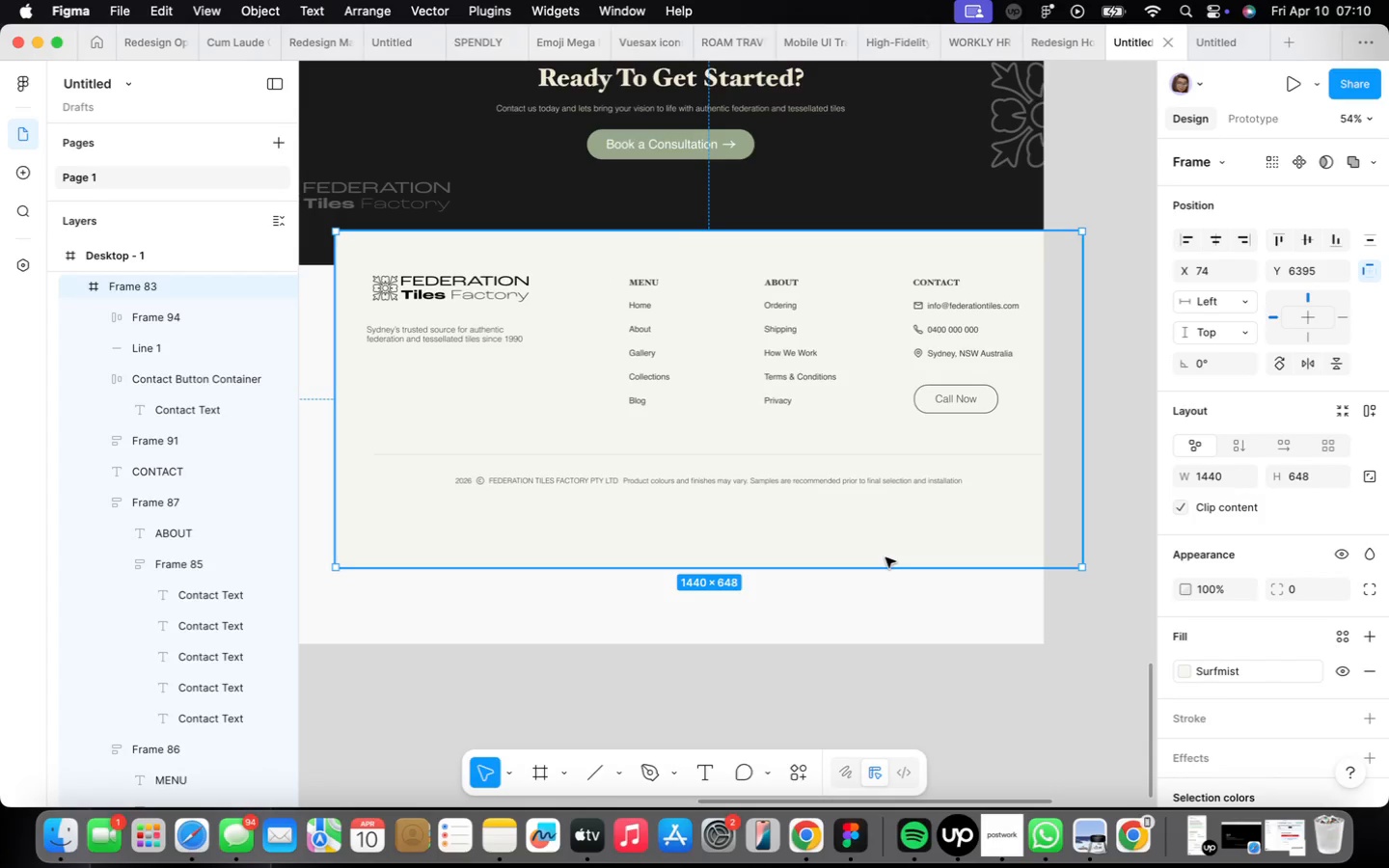 
key(Meta+CommandLeft)
 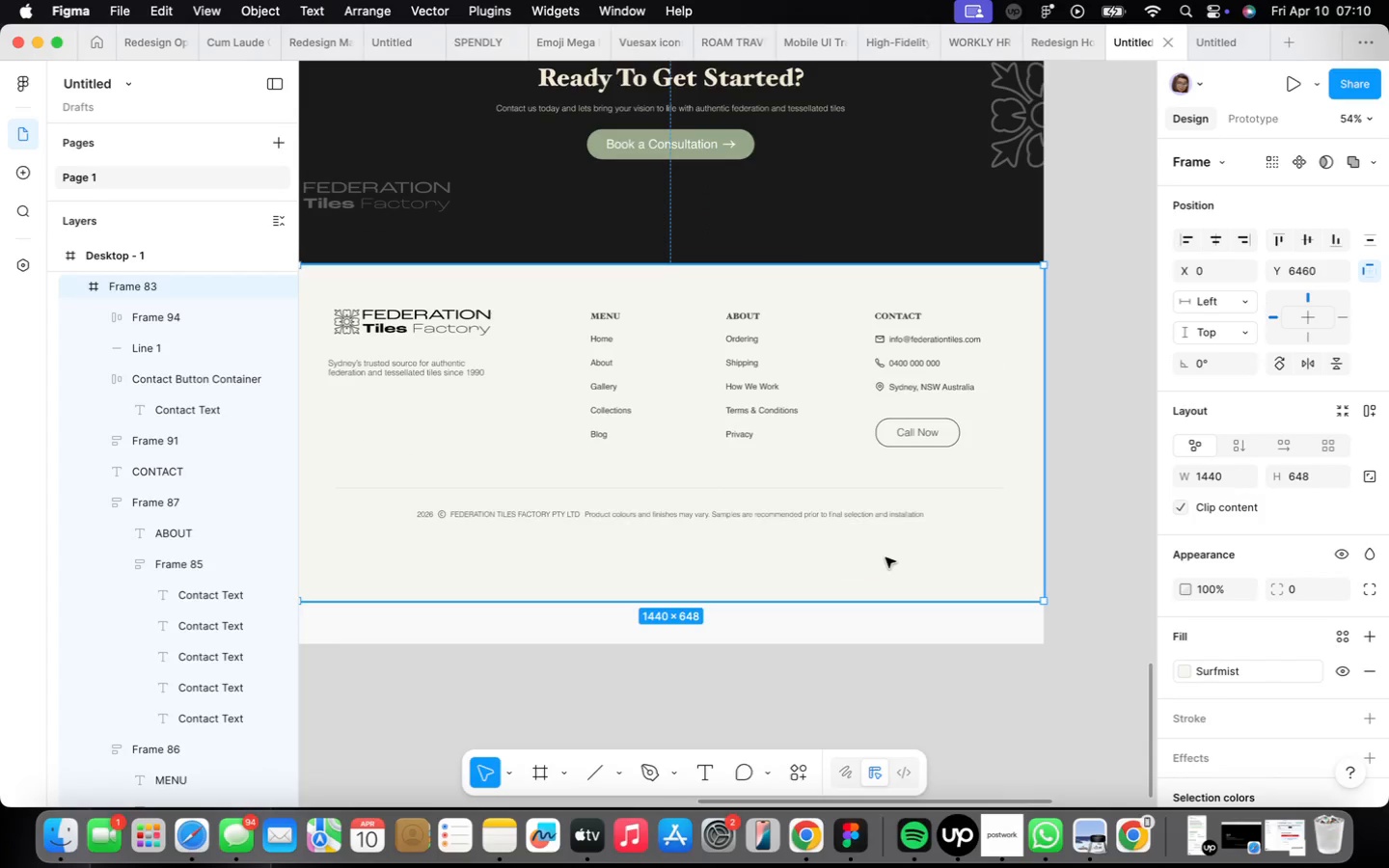 
key(Meta+Z)
 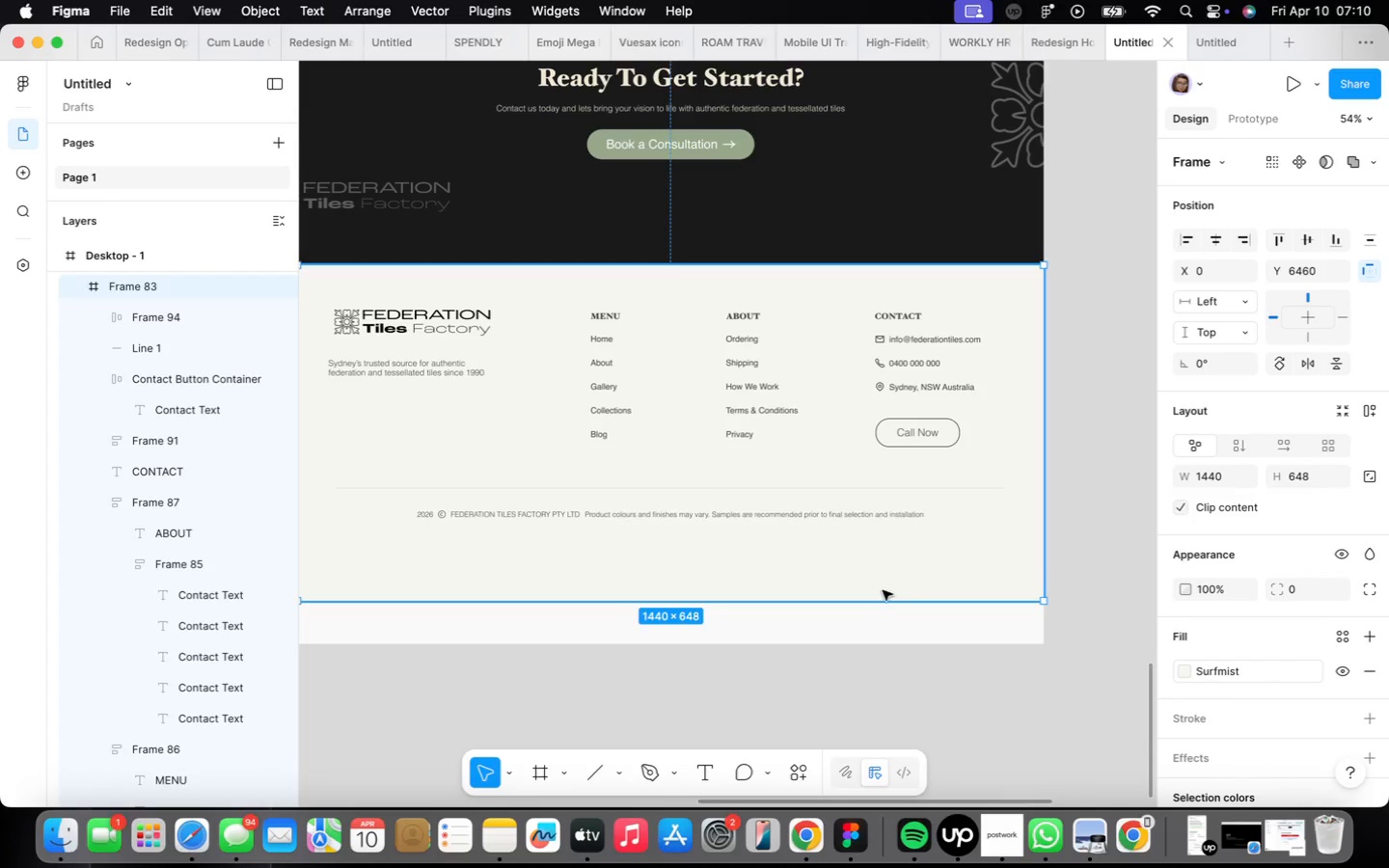 
left_click_drag(start_coordinate=[890, 605], to_coordinate=[891, 554])
 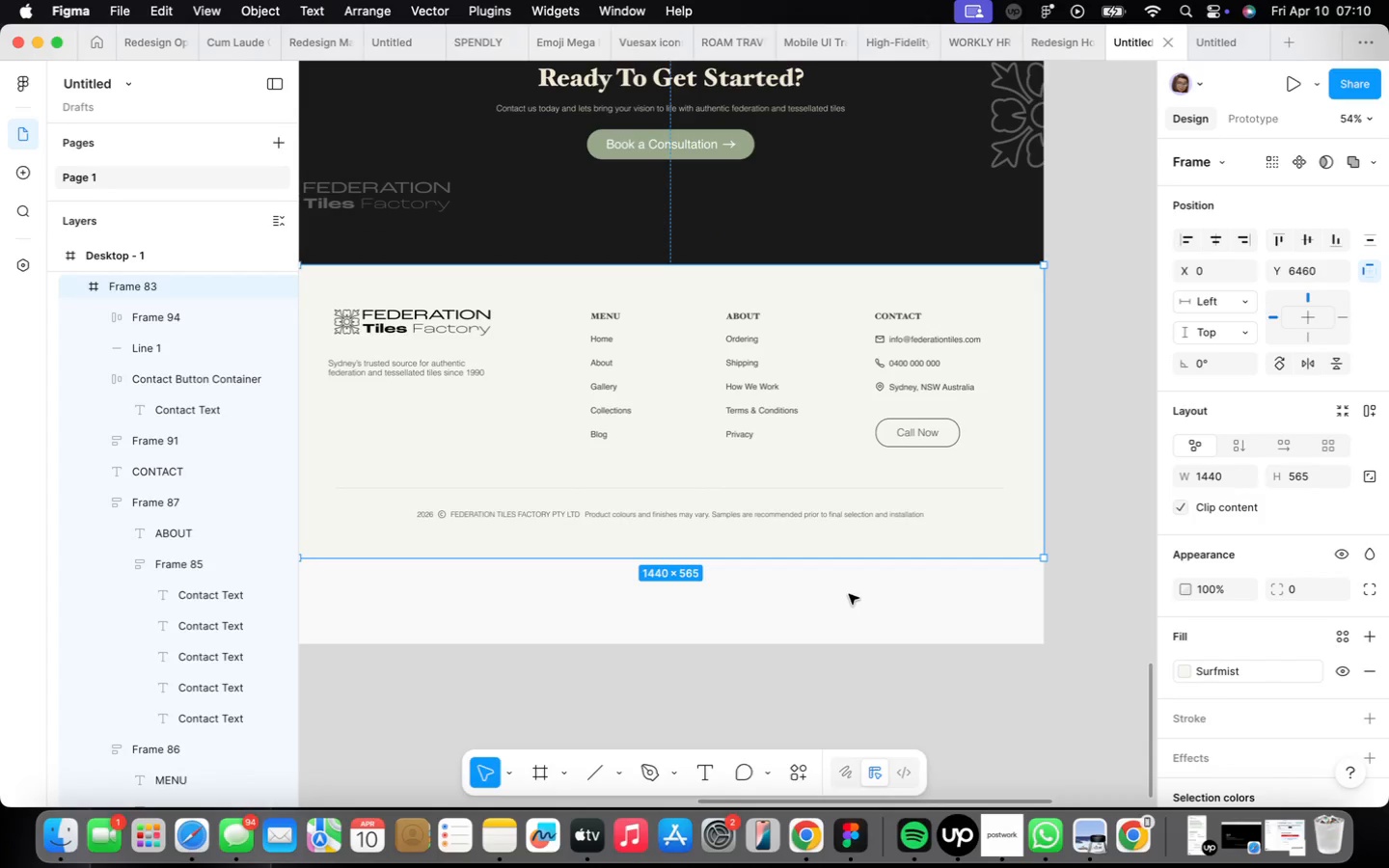 
scroll: coordinate [847, 582], scroll_direction: down, amount: 16.0
 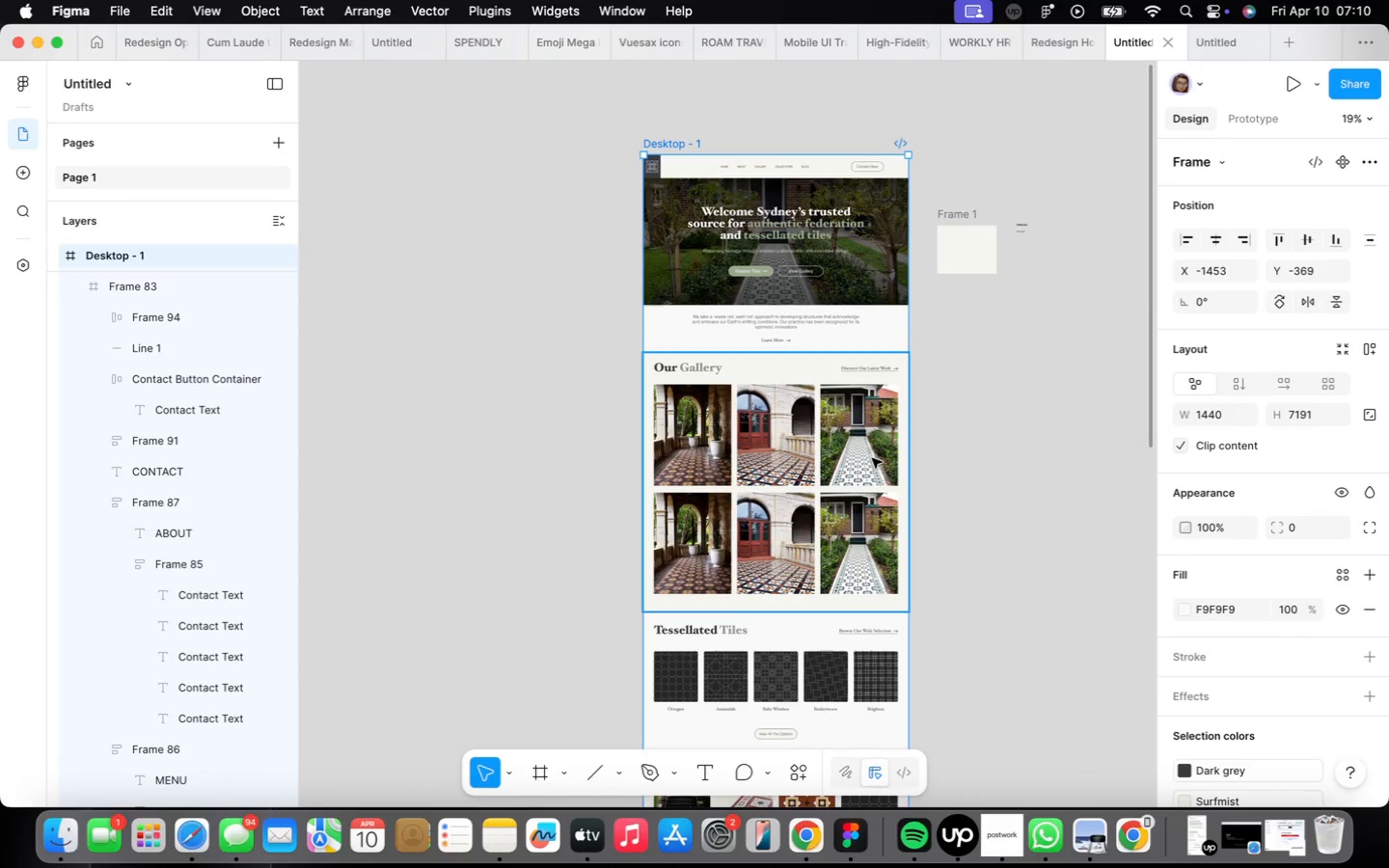 
wait(12.47)
 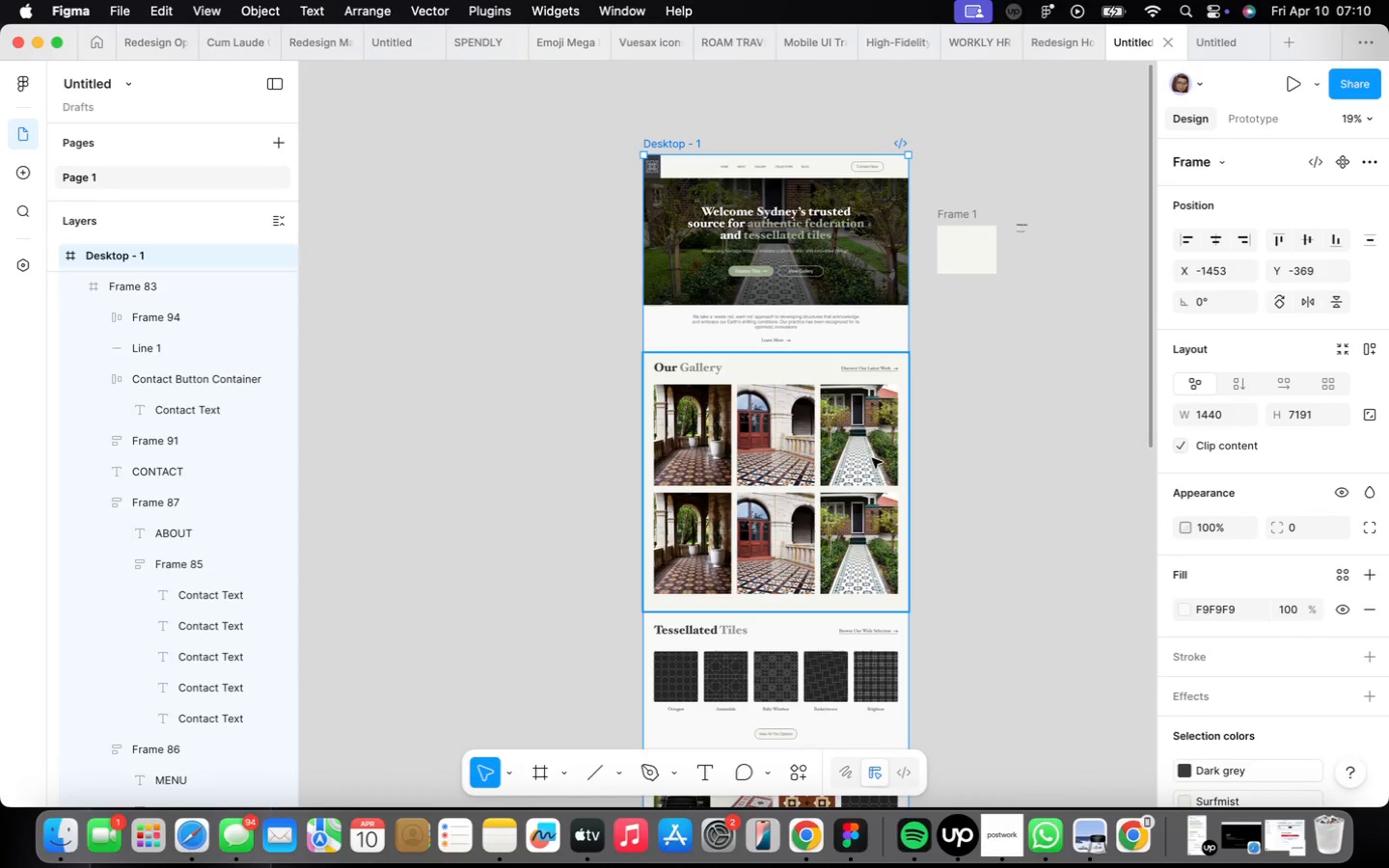 
scroll: coordinate [845, 644], scroll_direction: up, amount: 2.0
 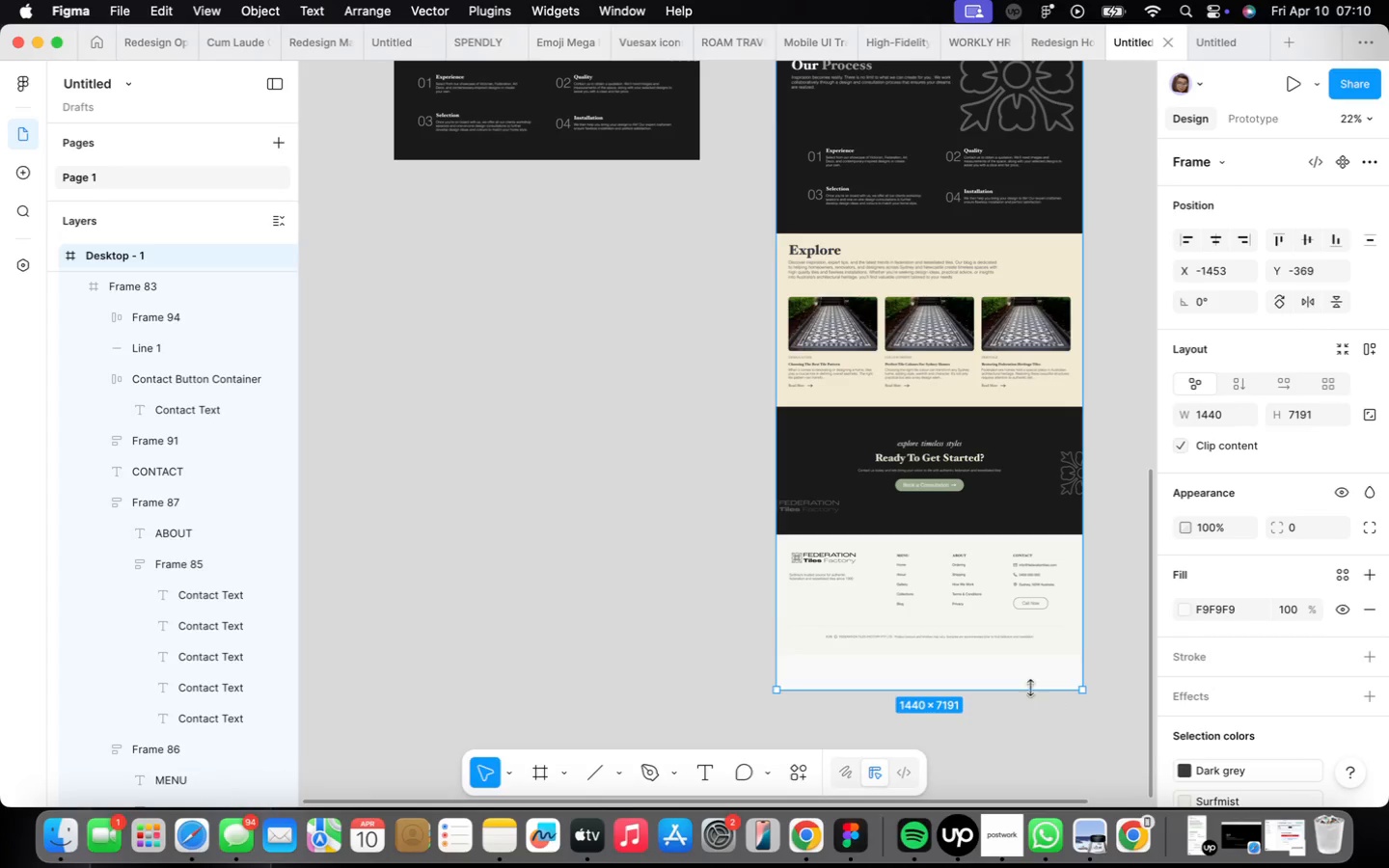 
left_click_drag(start_coordinate=[1030, 686], to_coordinate=[1033, 654])
 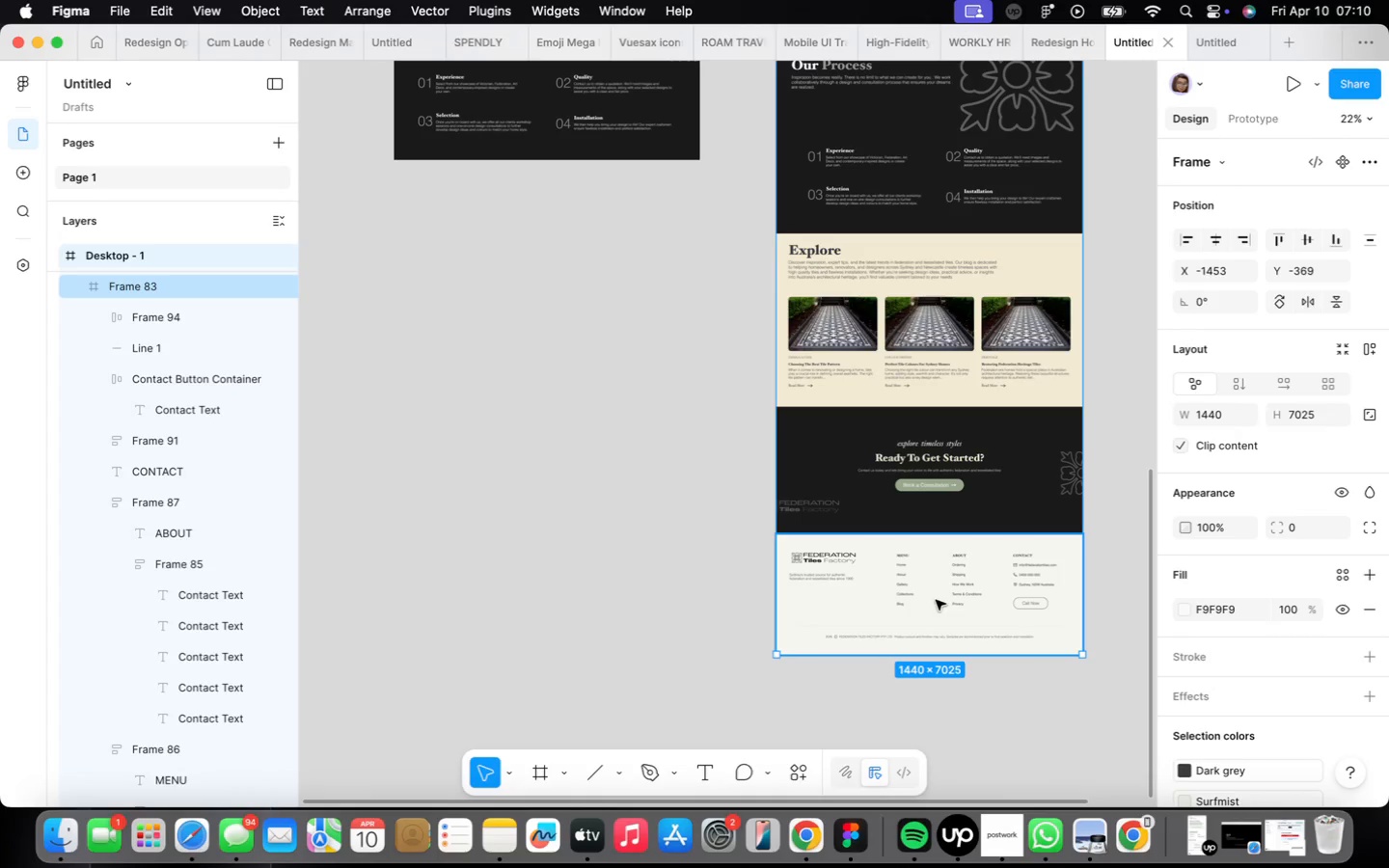 
scroll: coordinate [937, 599], scroll_direction: up, amount: 7.0
 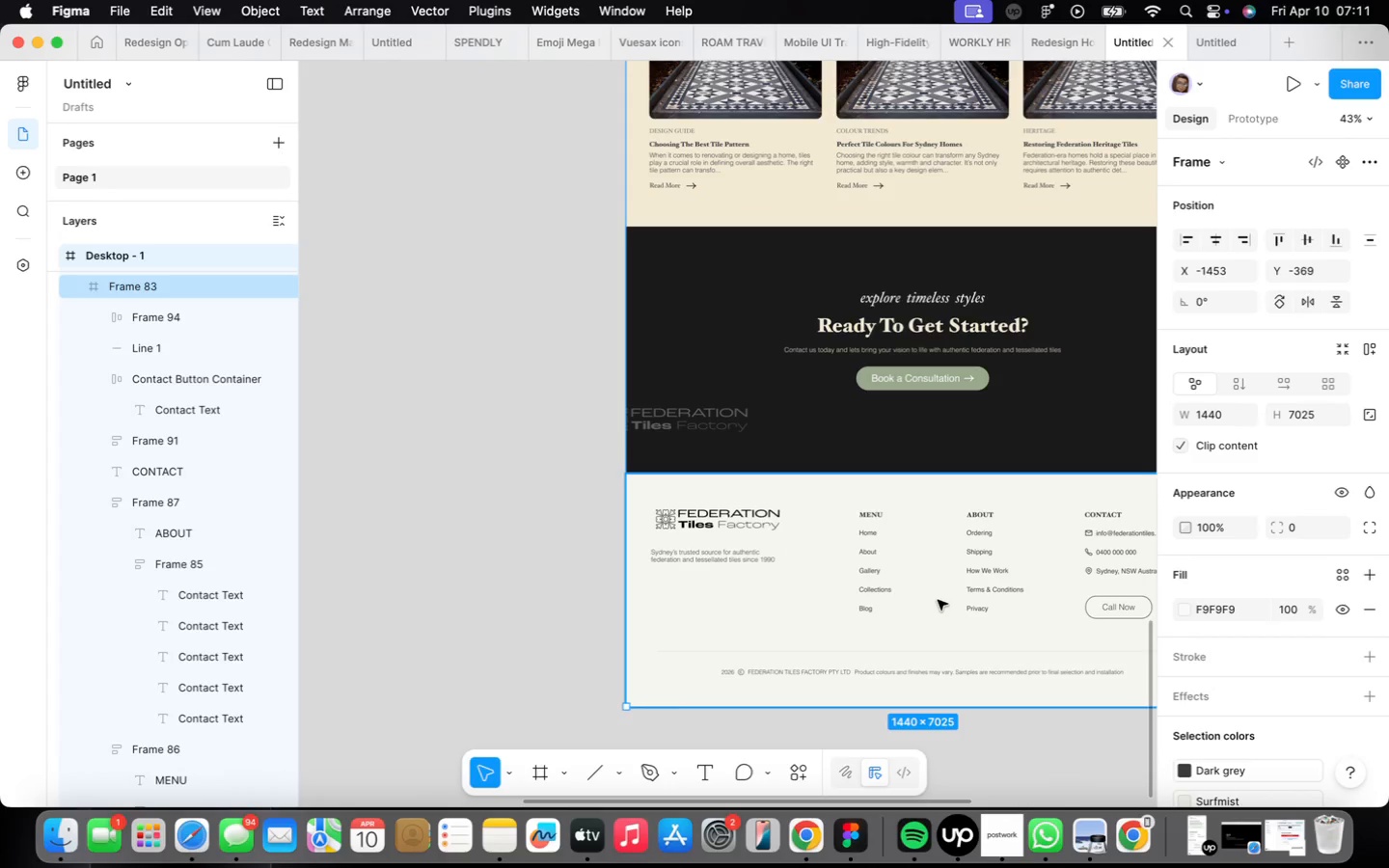 
wait(5.68)
 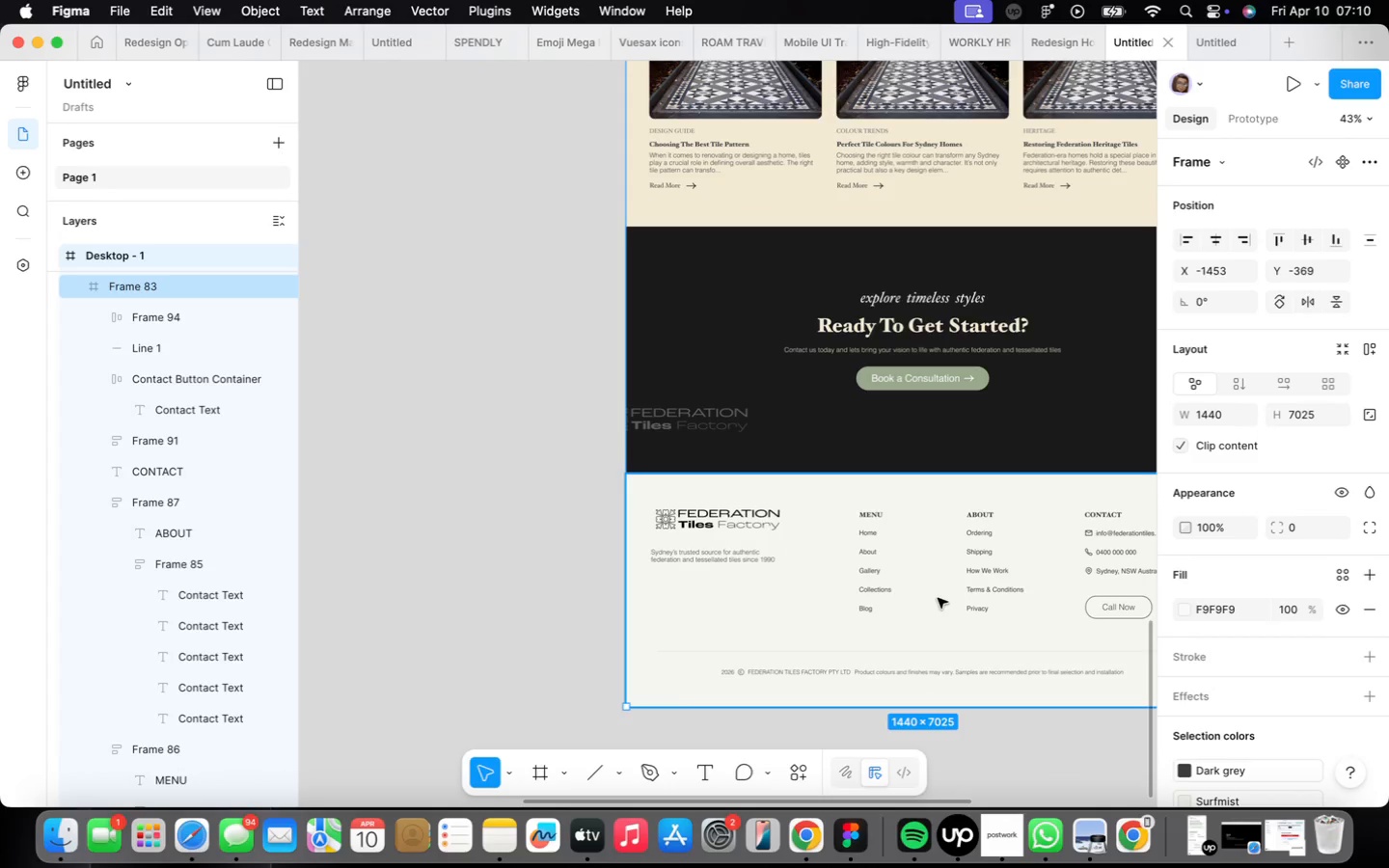 
scroll: coordinate [917, 420], scroll_direction: up, amount: 4.0
 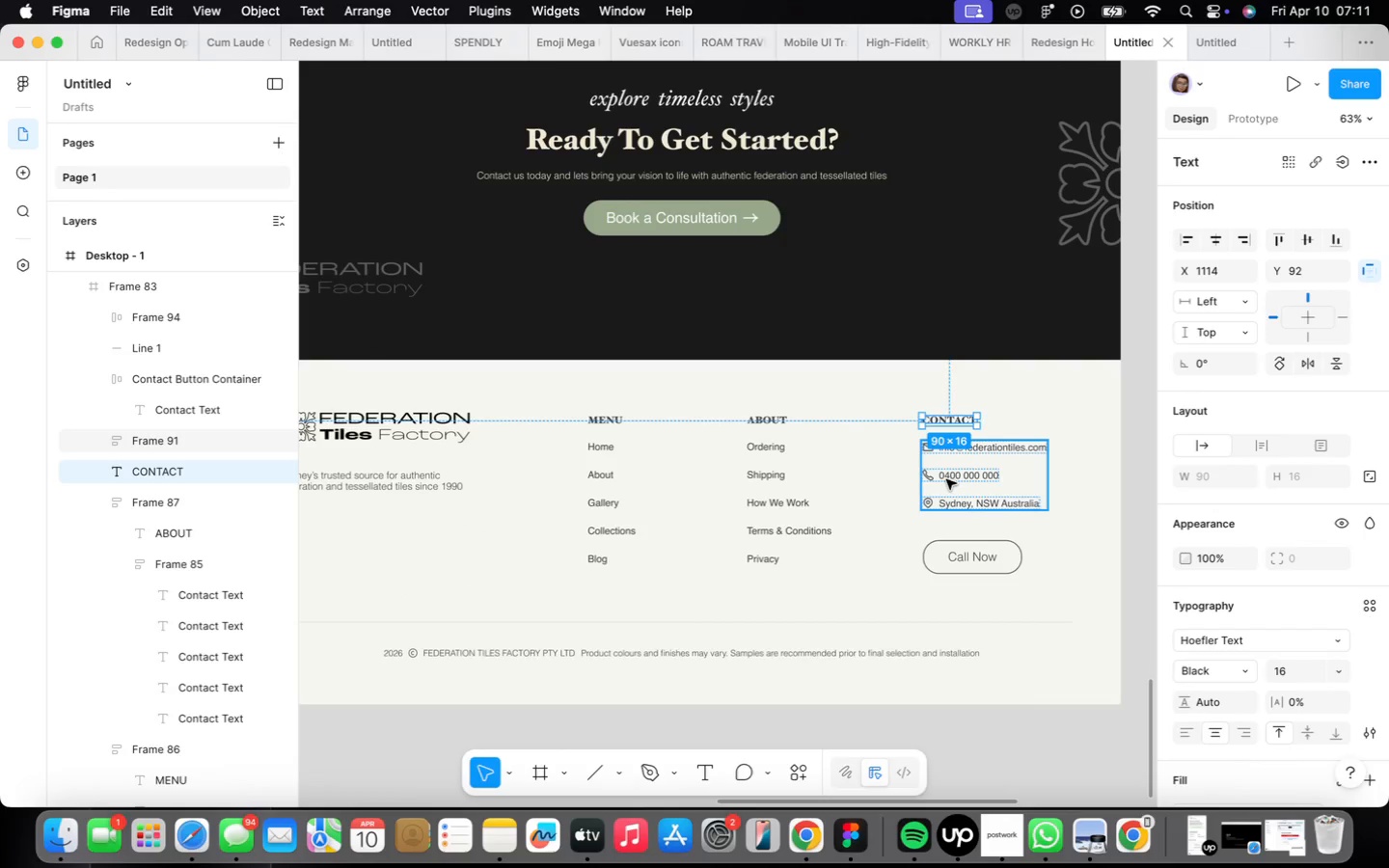 
left_click([946, 479])
 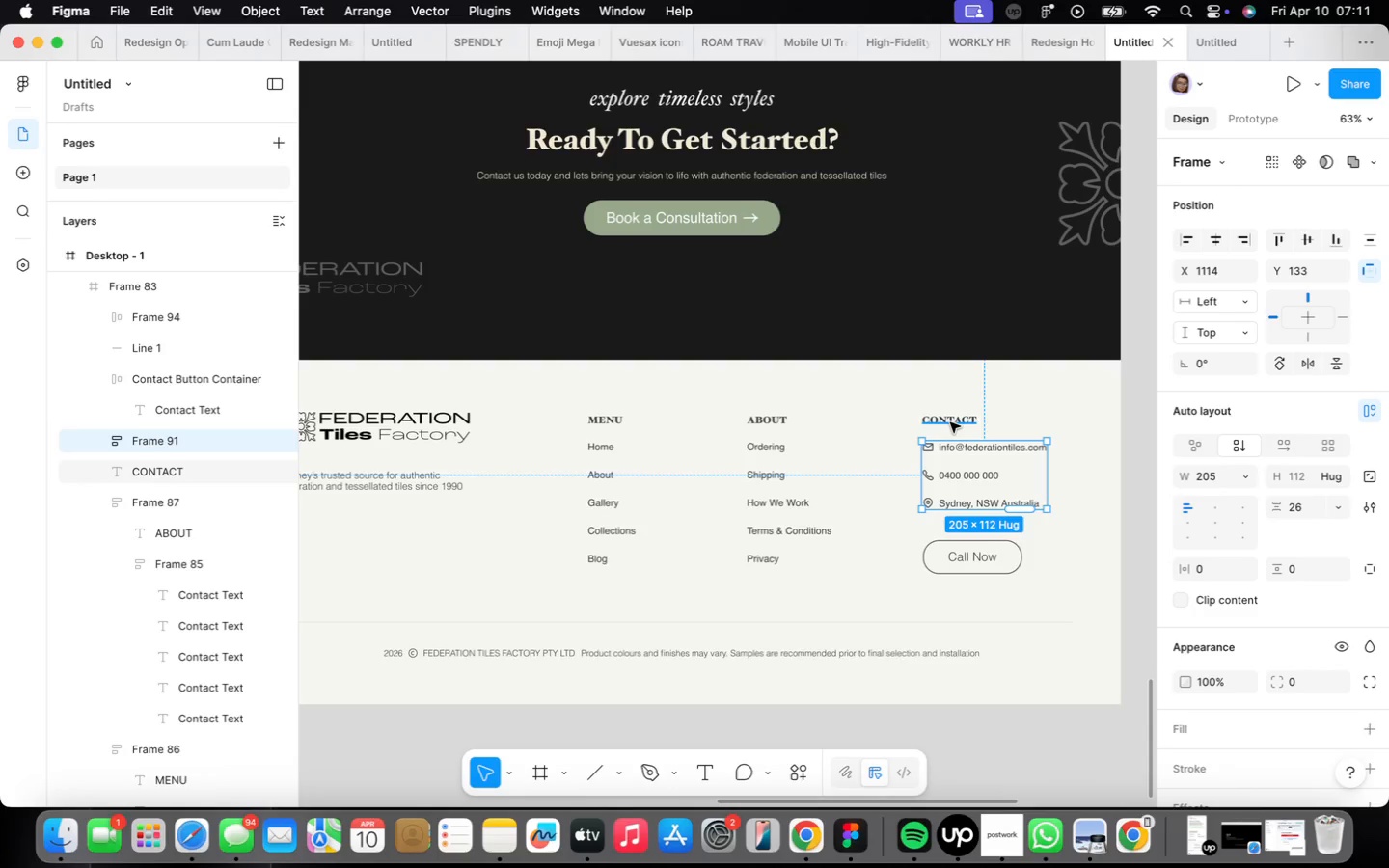 
hold_key(key=ShiftLeft, duration=0.31)
left_click([950, 422])
 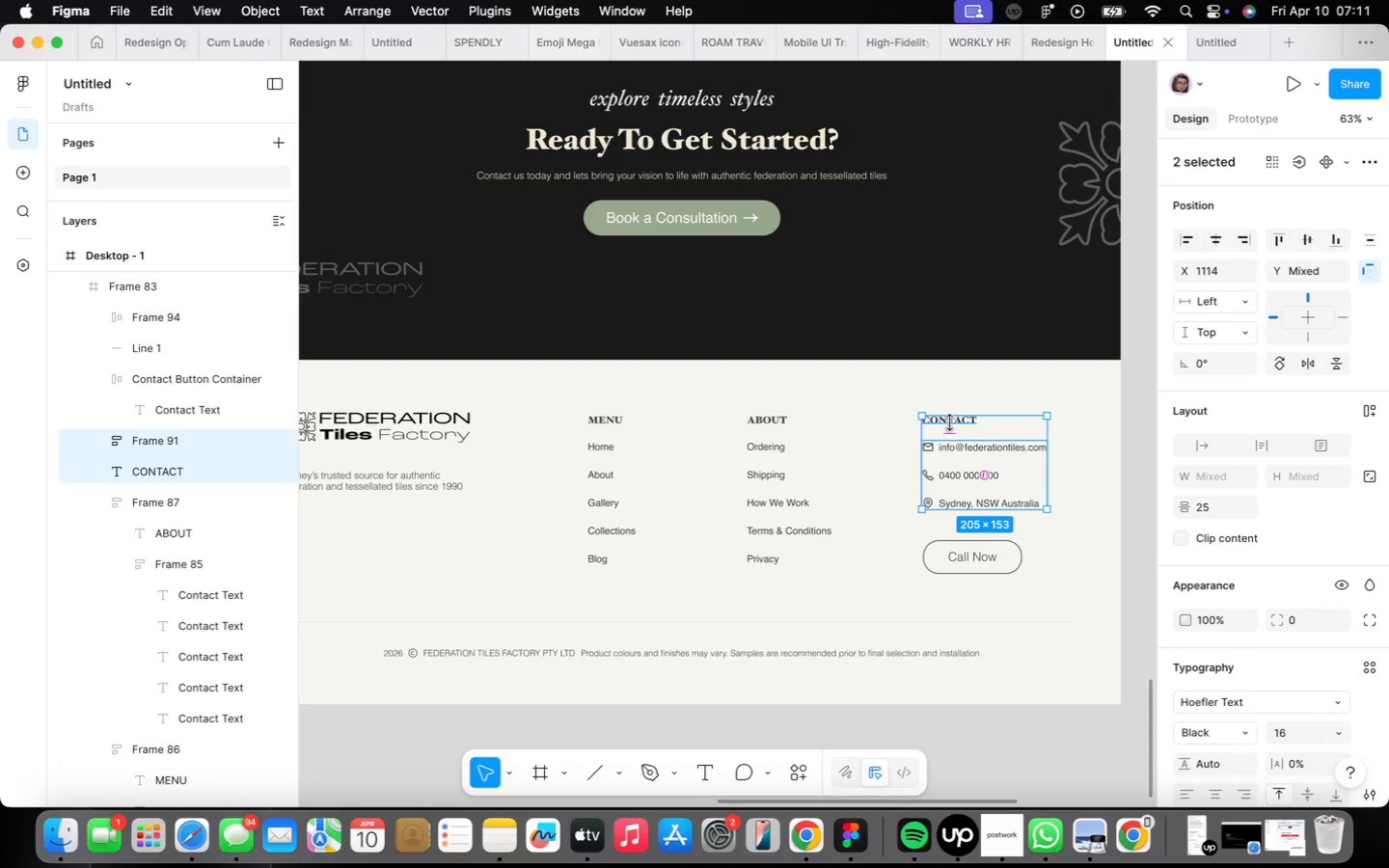 
key(Shift+A)
 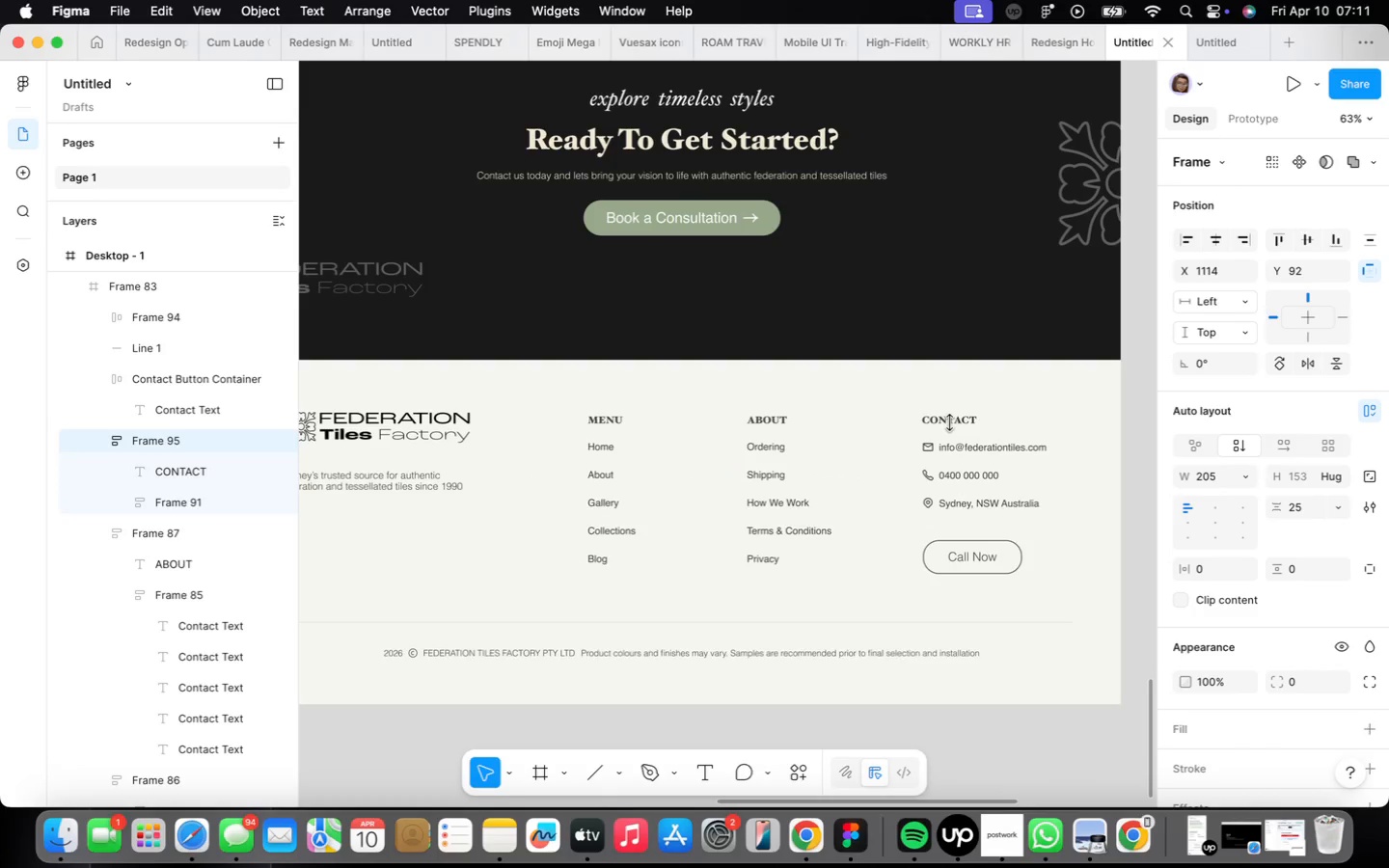 
hold_key(key=ShiftLeft, duration=0.95)
 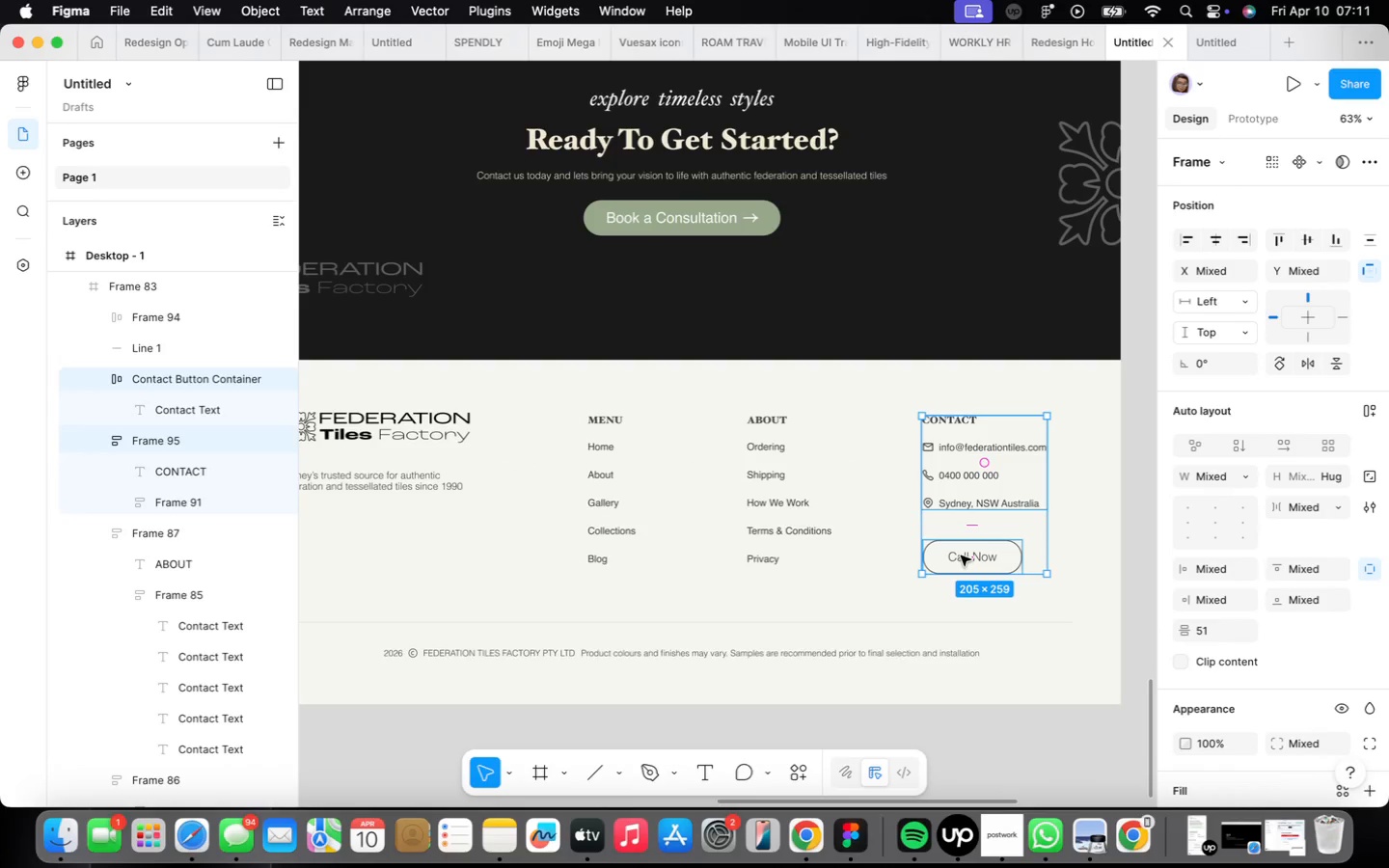 
key(Shift+A)
 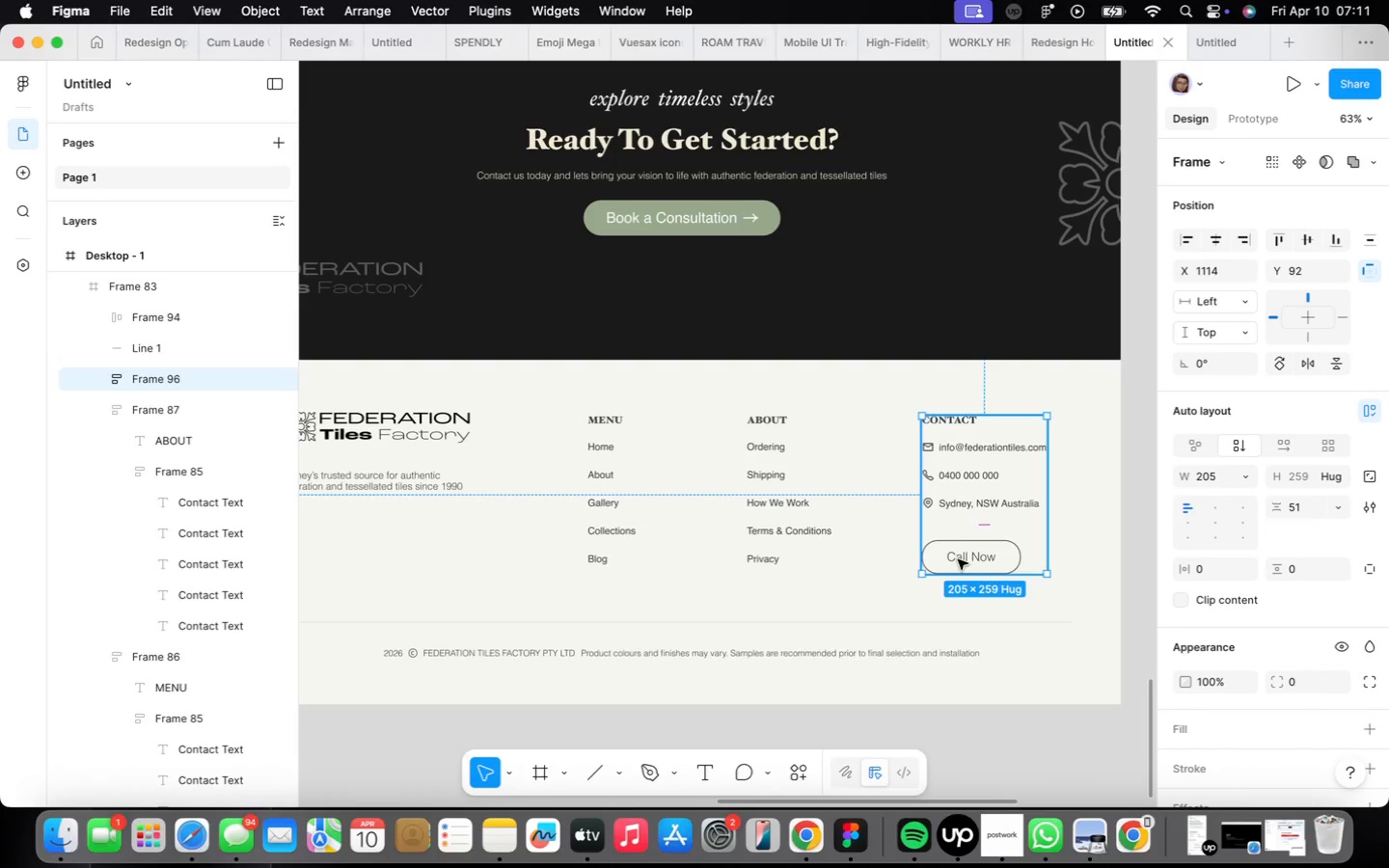 
hold_key(key=ShiftLeft, duration=2.22)
left_click([746, 514])
 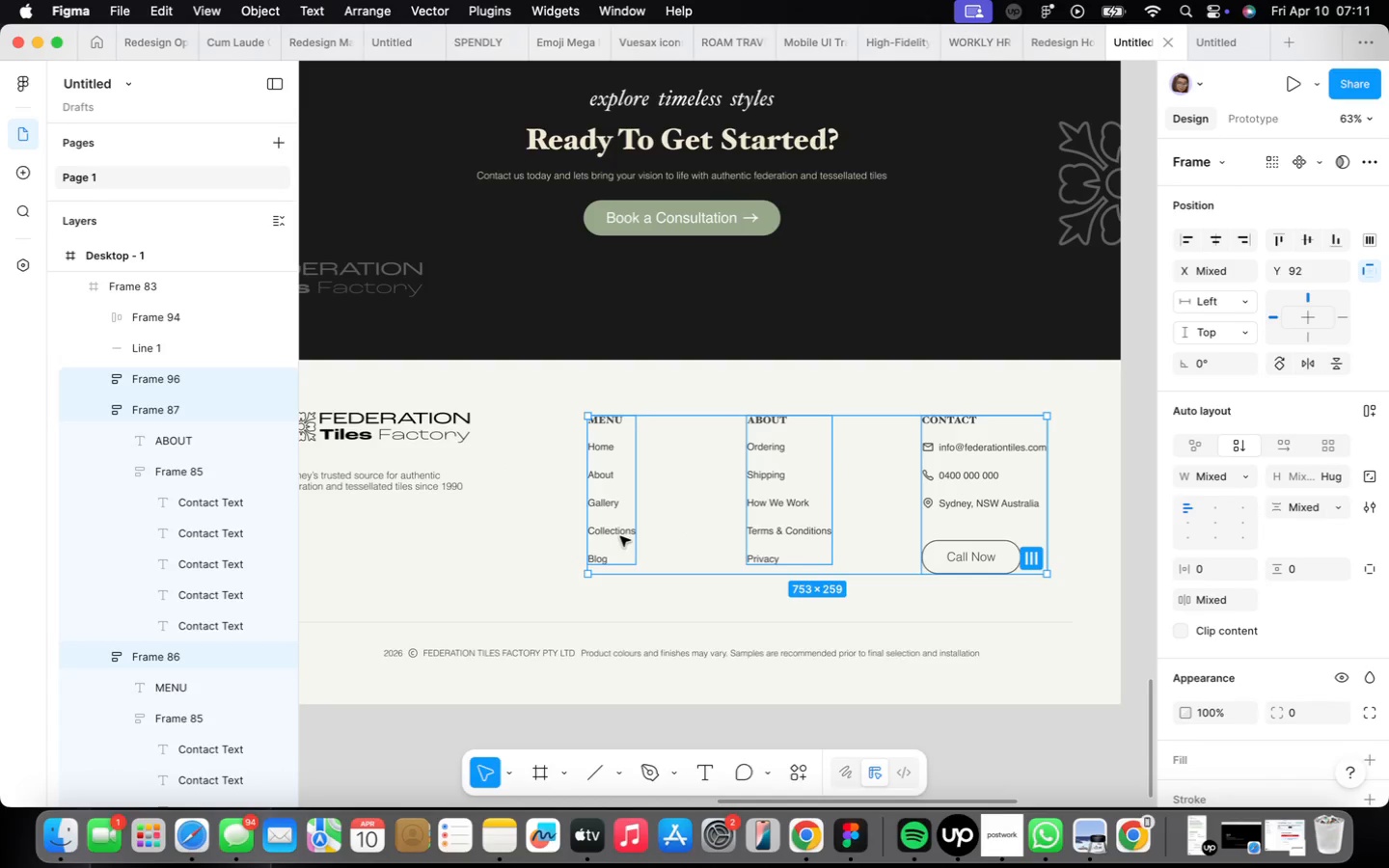 
key(Shift+ShiftLeft)
 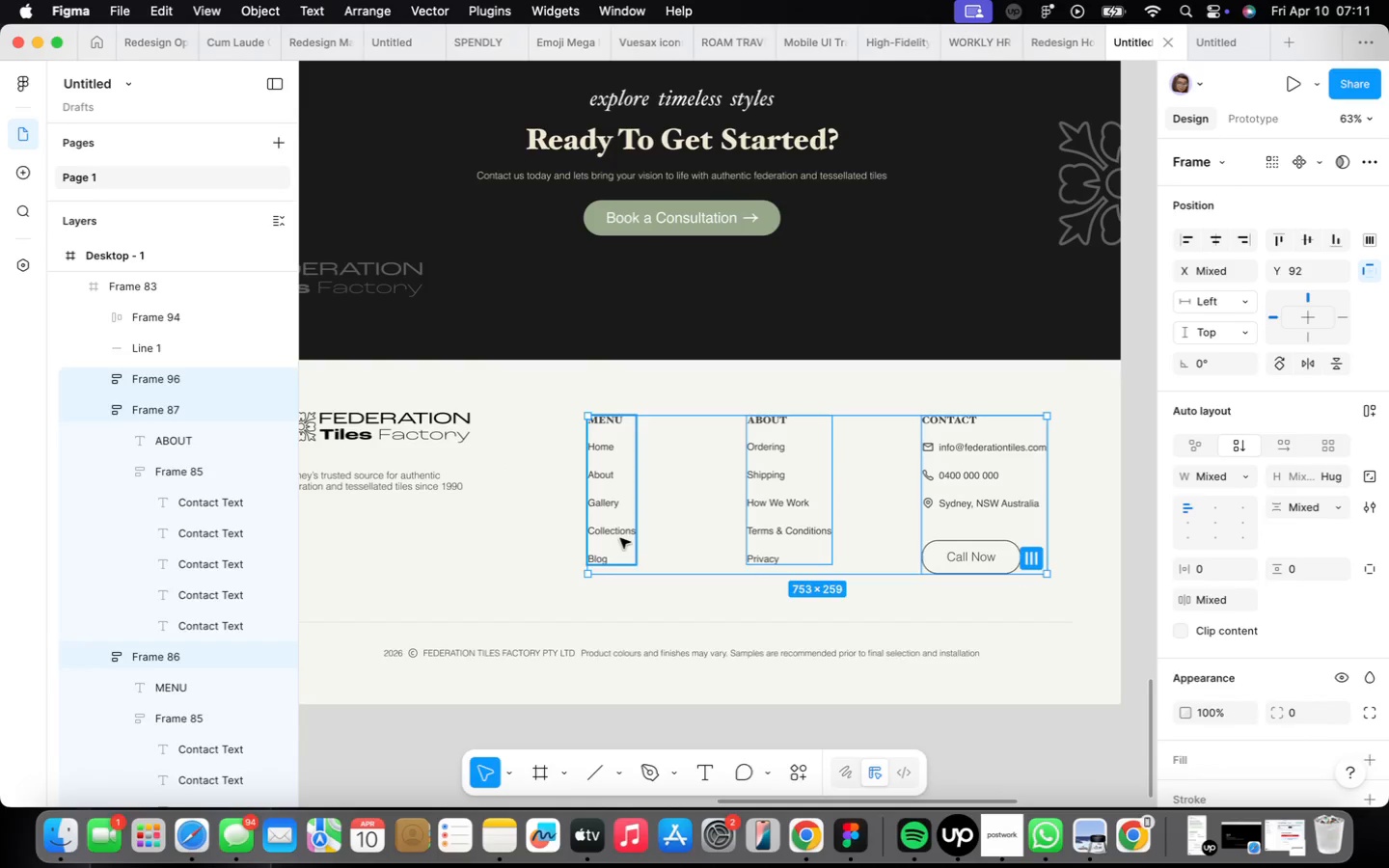 
key(Shift+A)
 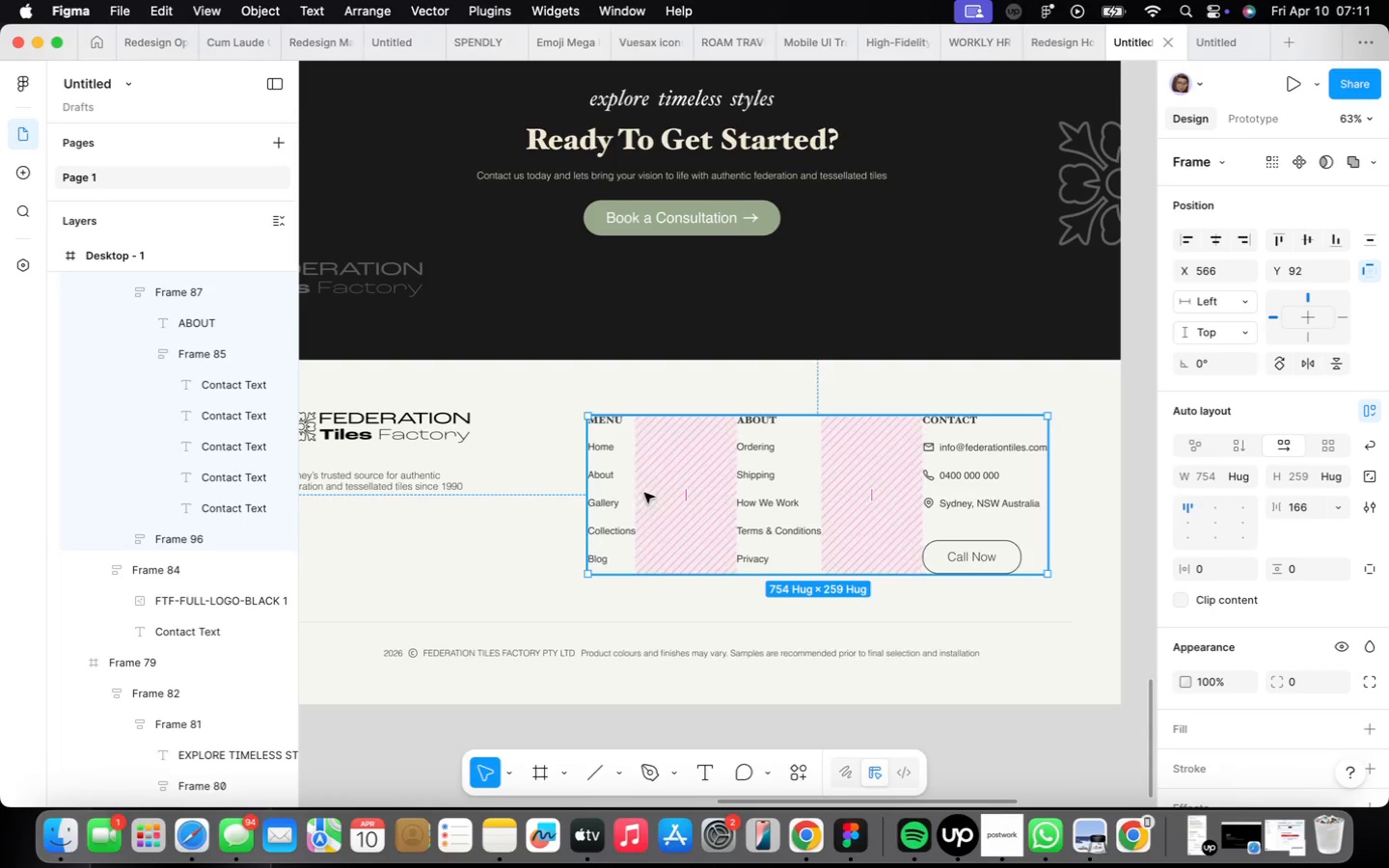 
hold_key(key=ShiftLeft, duration=0.63)
 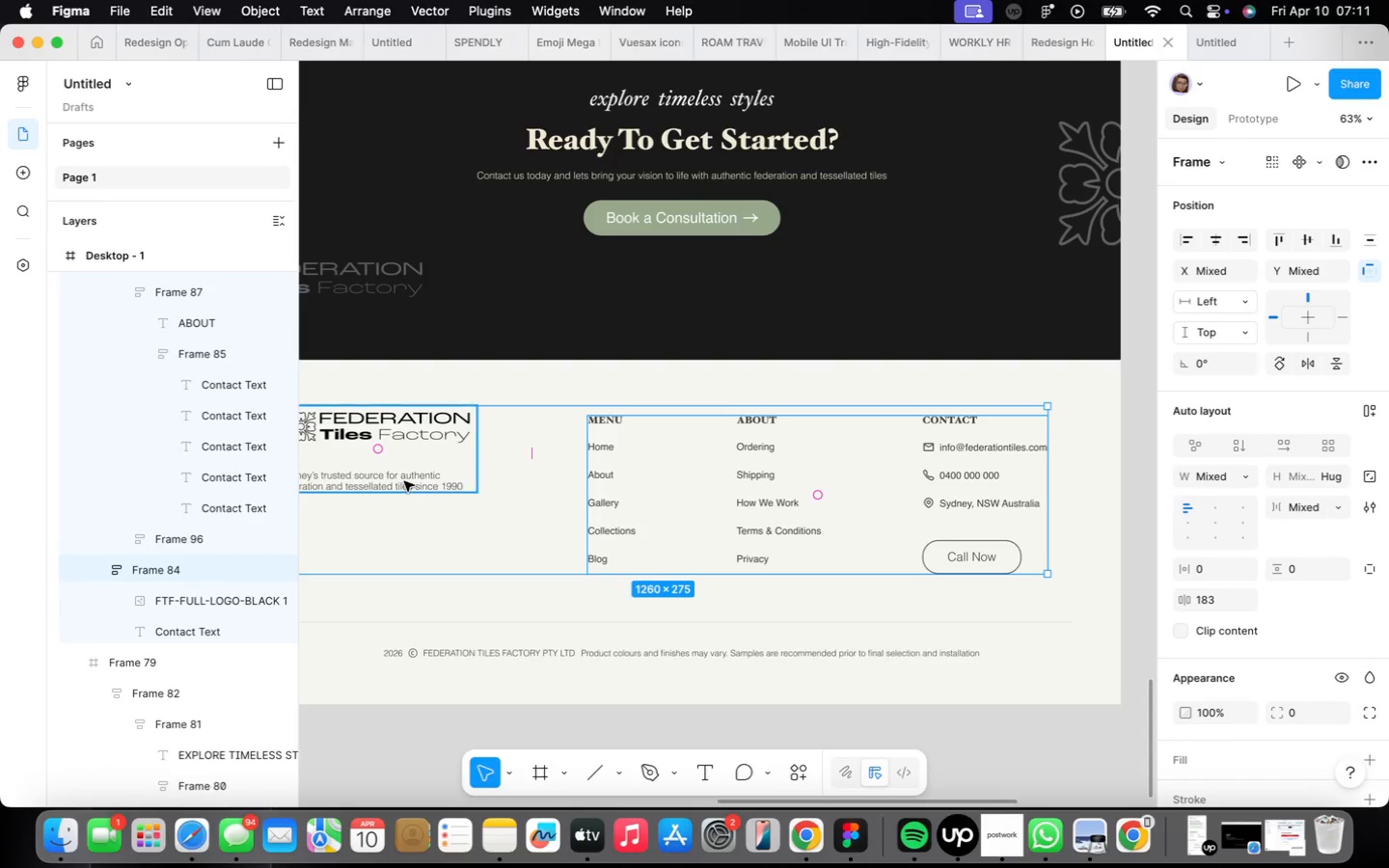 
key(Shift+A)
 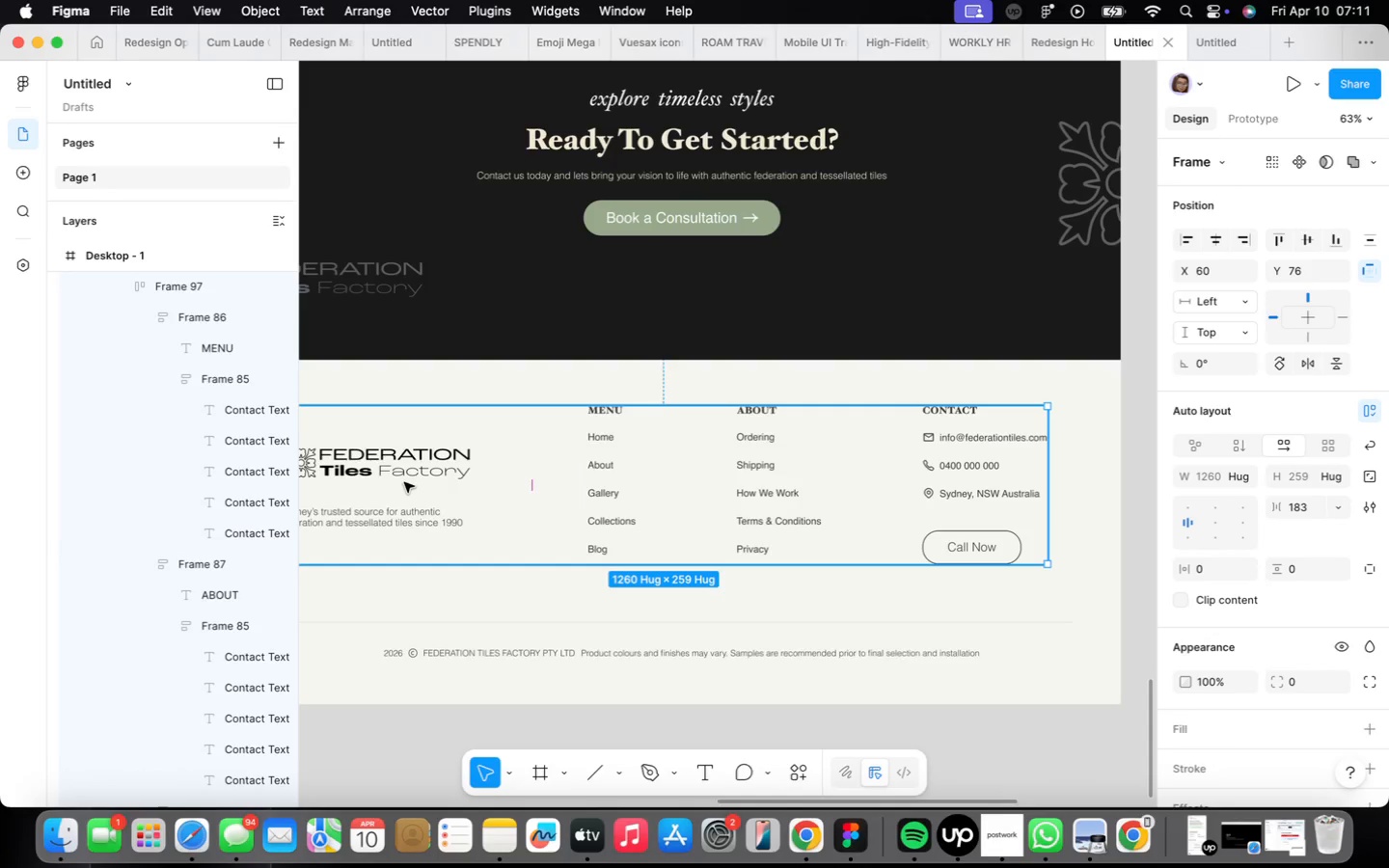 
scroll: coordinate [655, 529], scroll_direction: down, amount: 4.0
 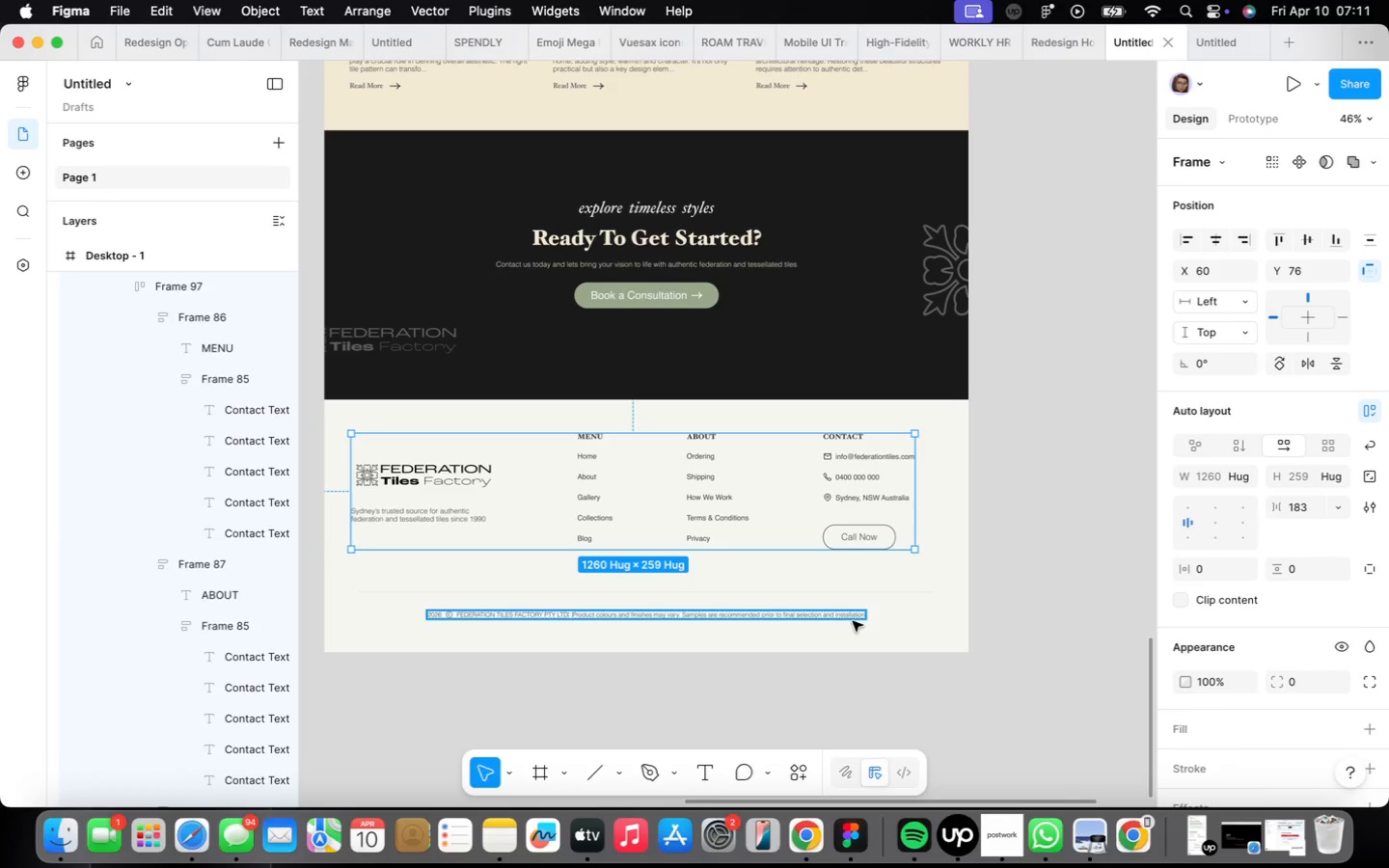 
left_click([895, 621])
 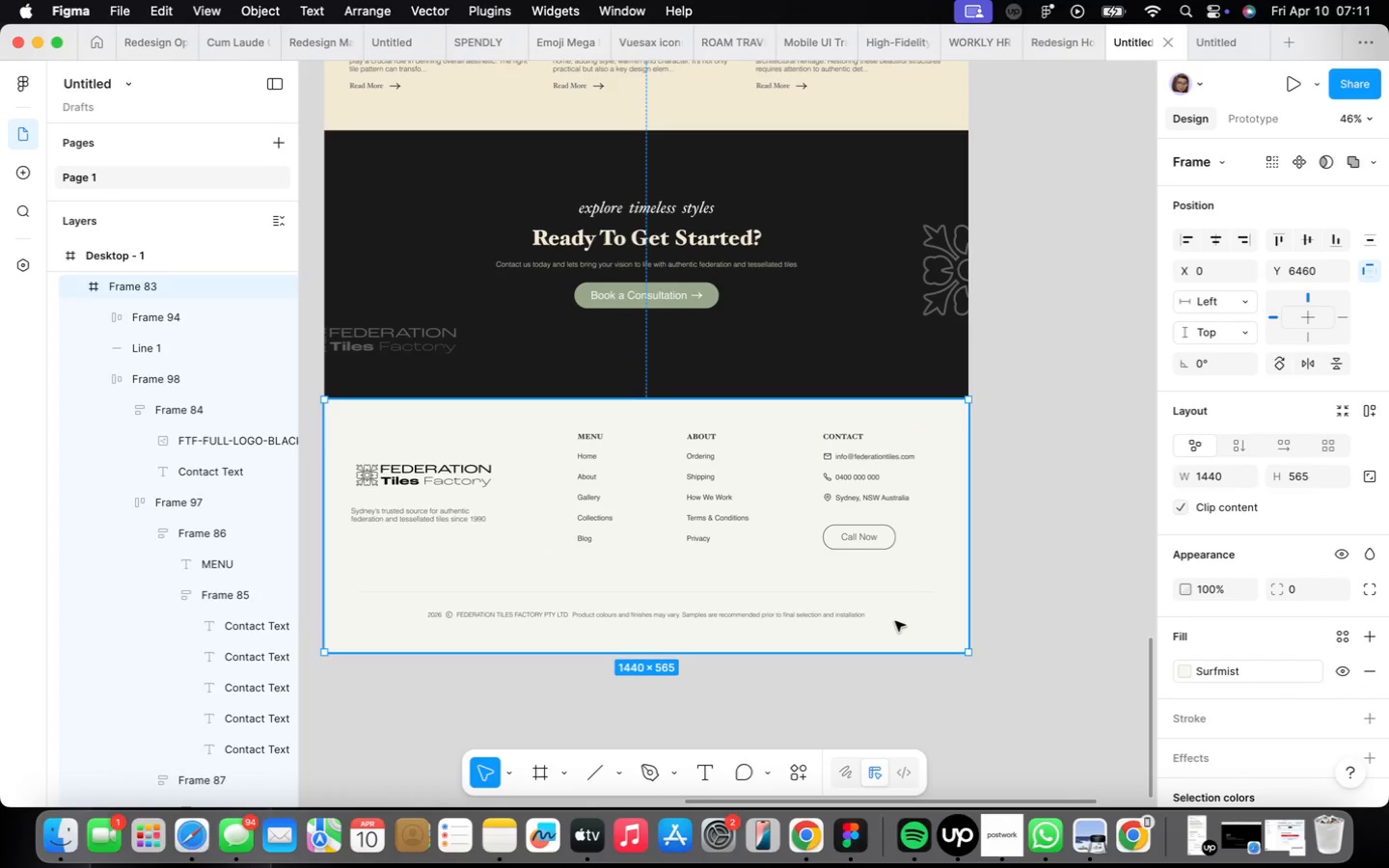 
key(Control+Shift+A)
 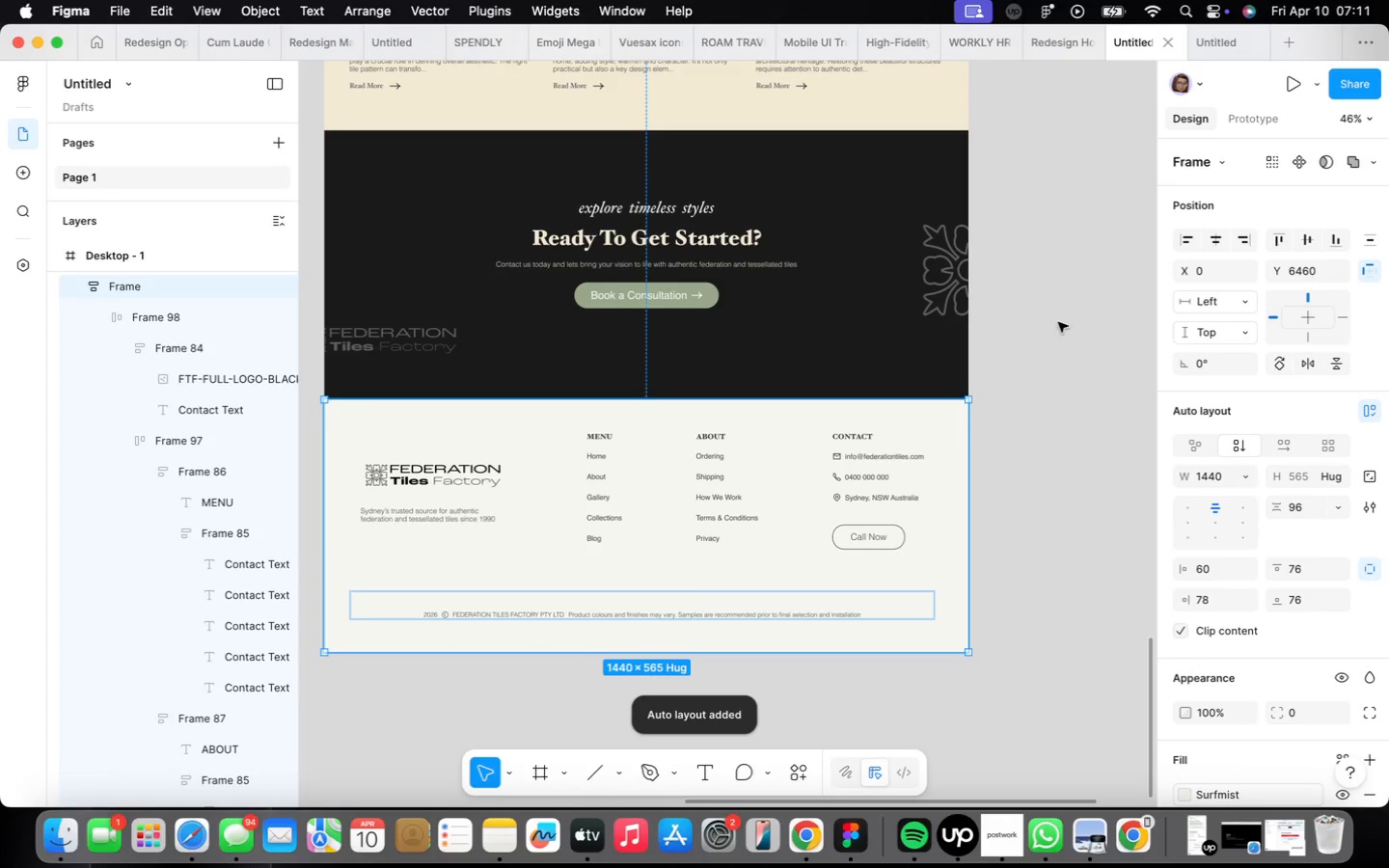 
left_click([1063, 426])
 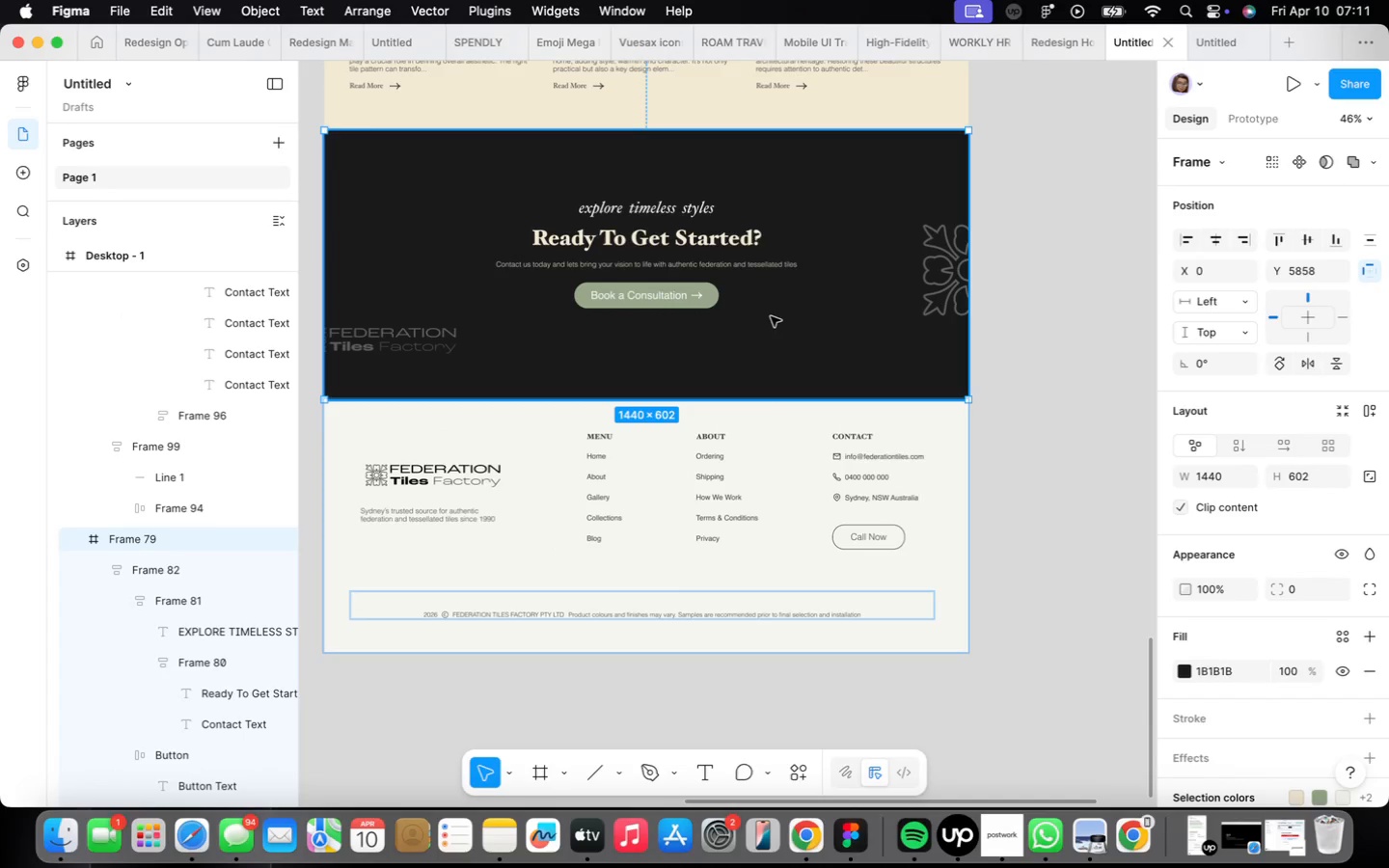 
wait(6.14)
 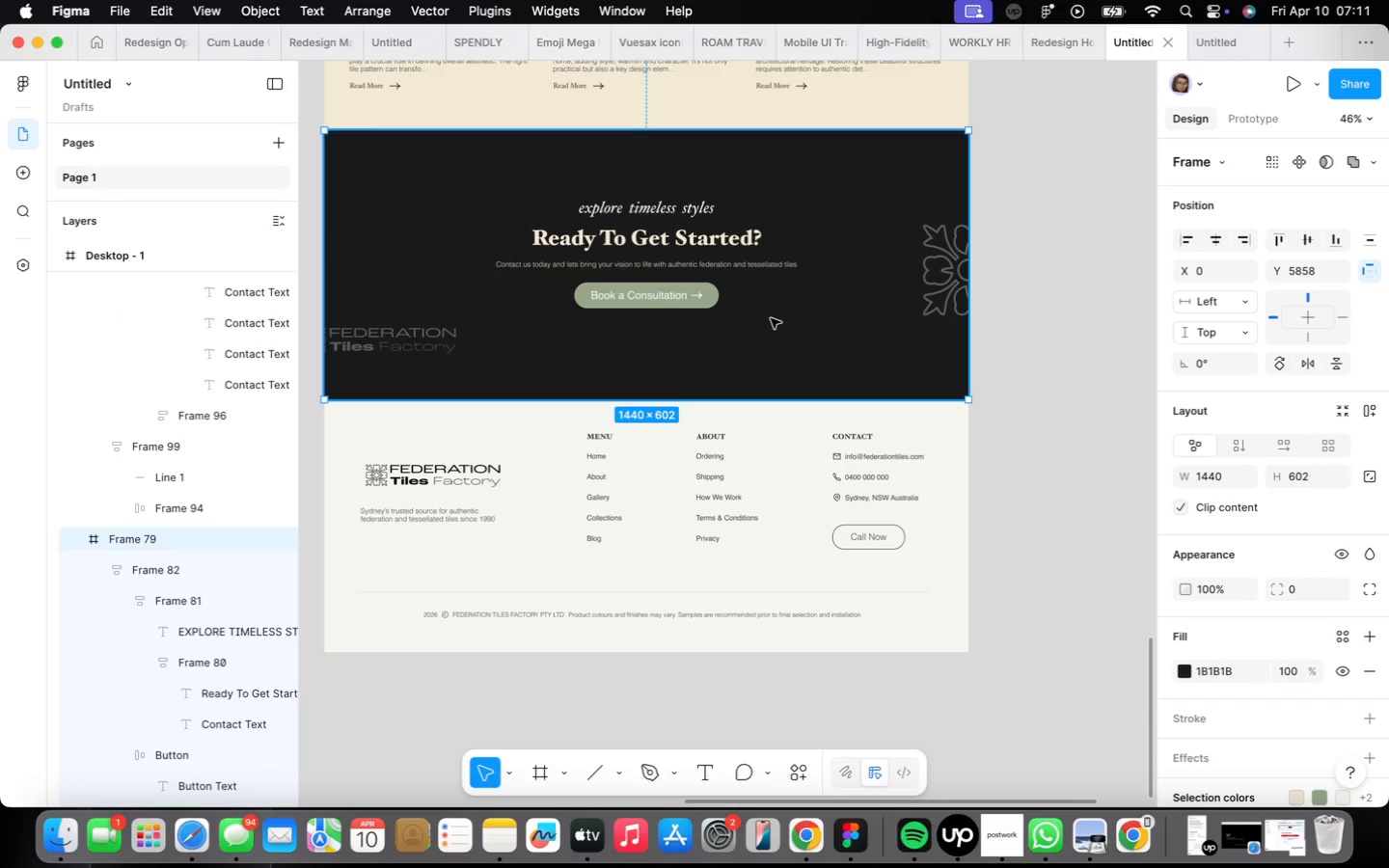 
key(Control+Shift+A)
 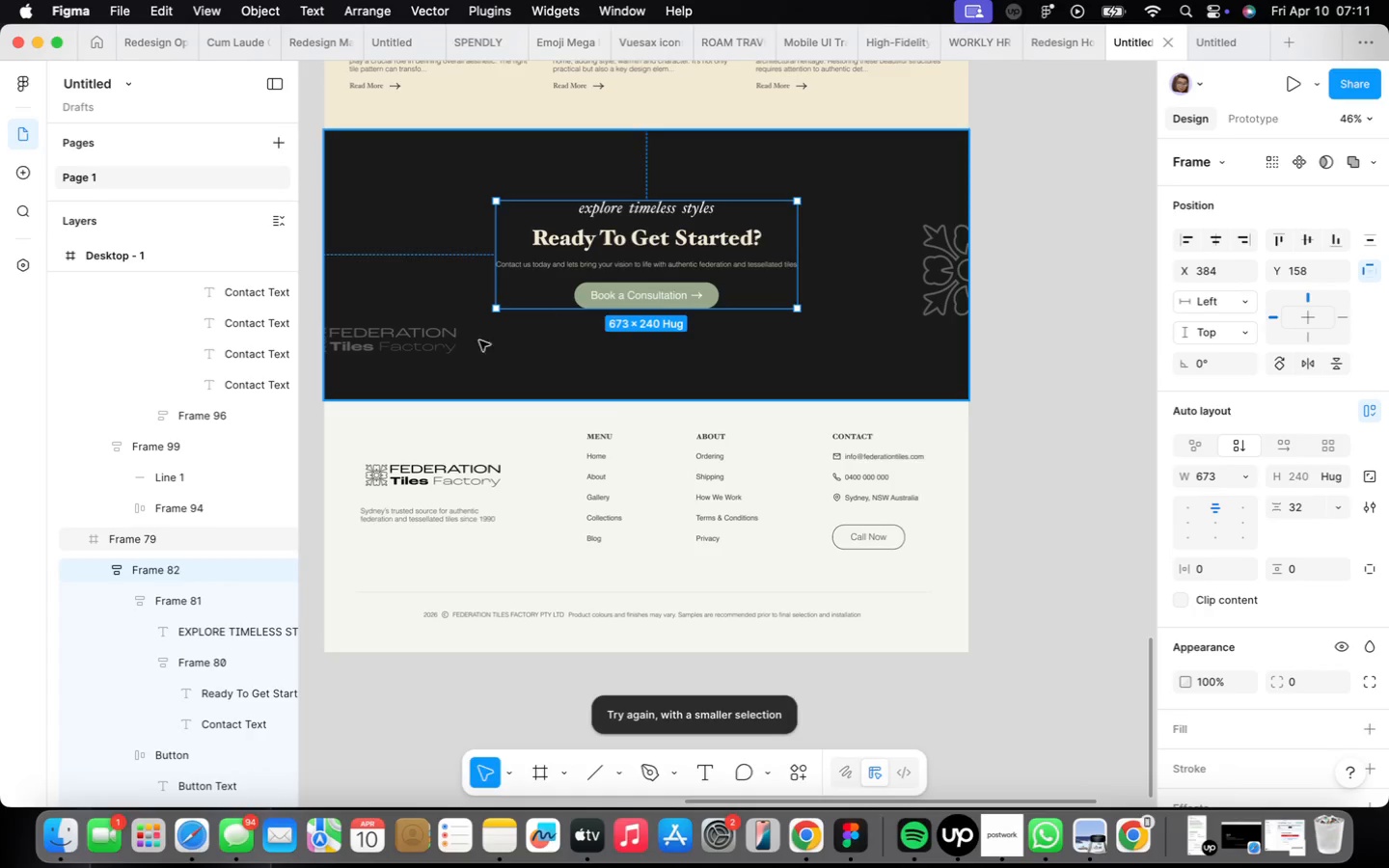 
wait(7.09)
 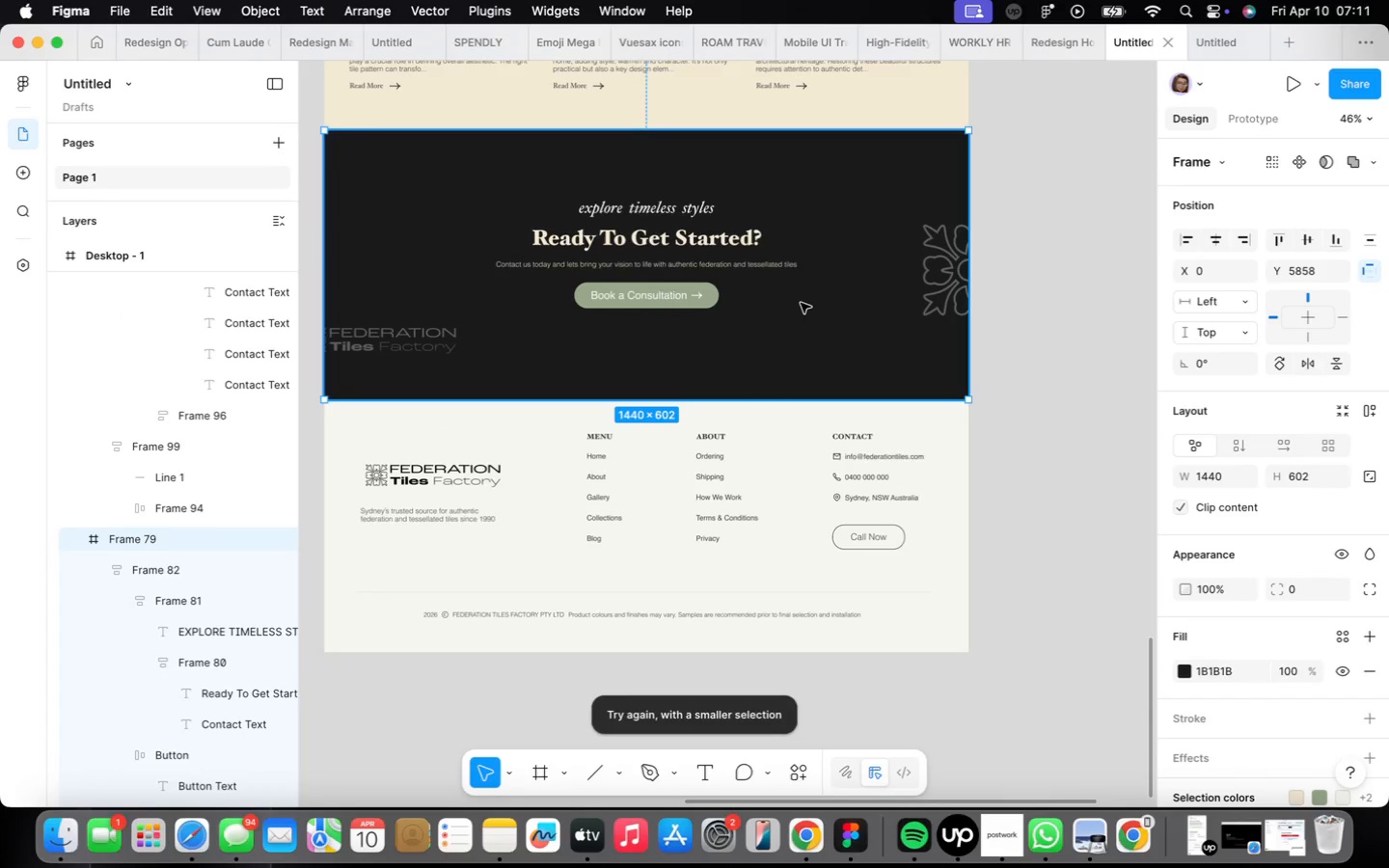 
left_click([806, 159])
 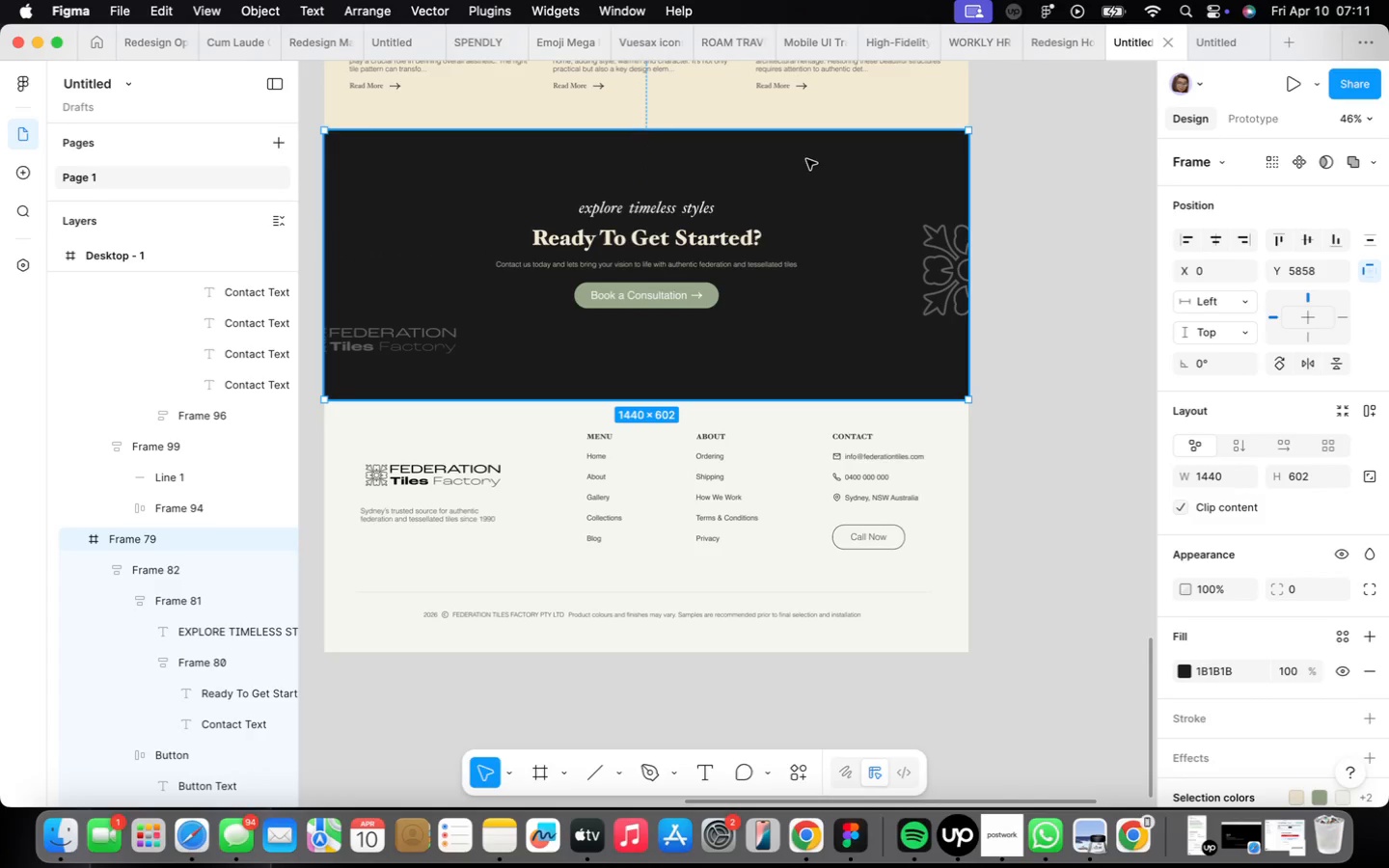 
key(Control+Shift+A)
 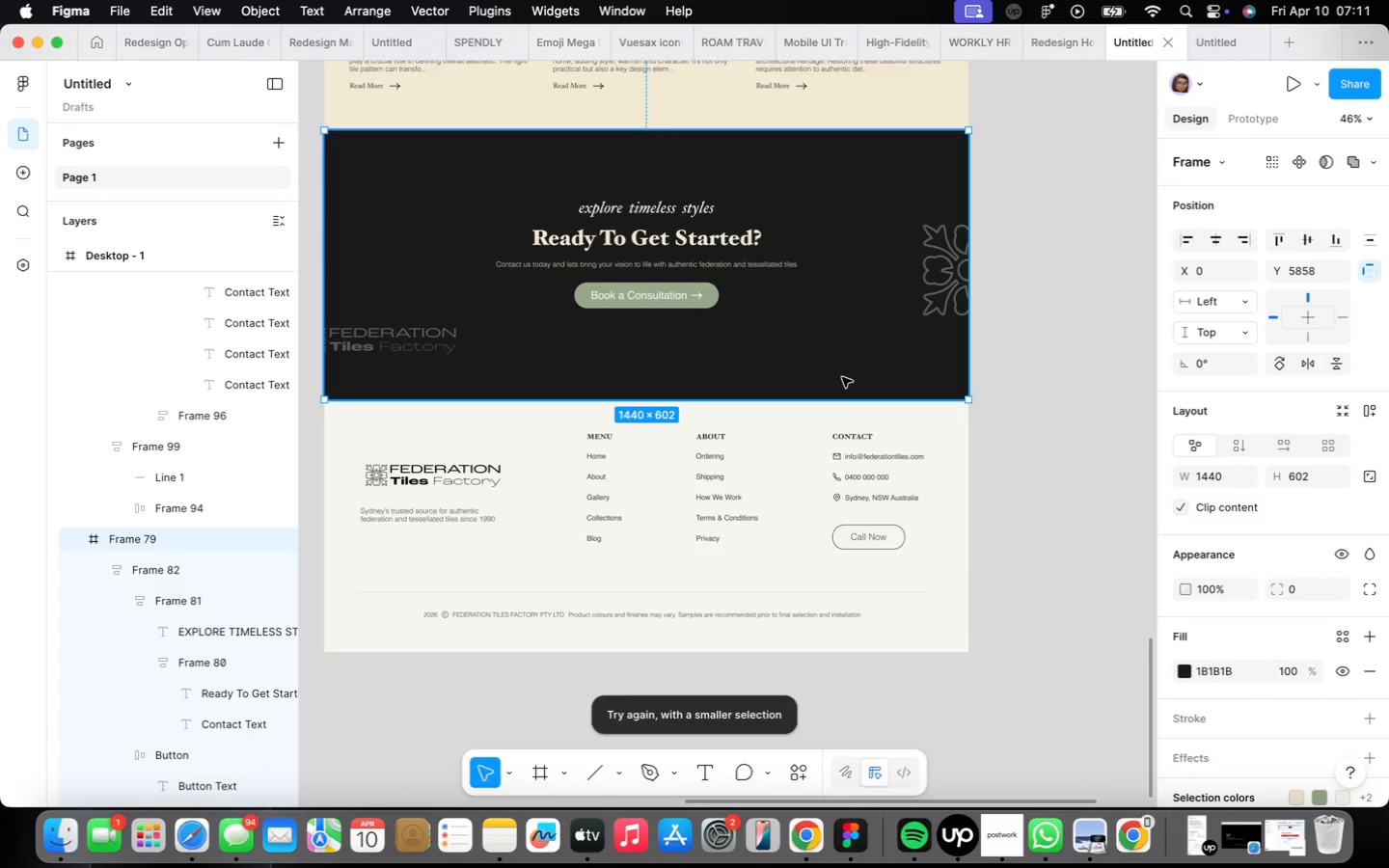 
mouse_move([800, 737])
 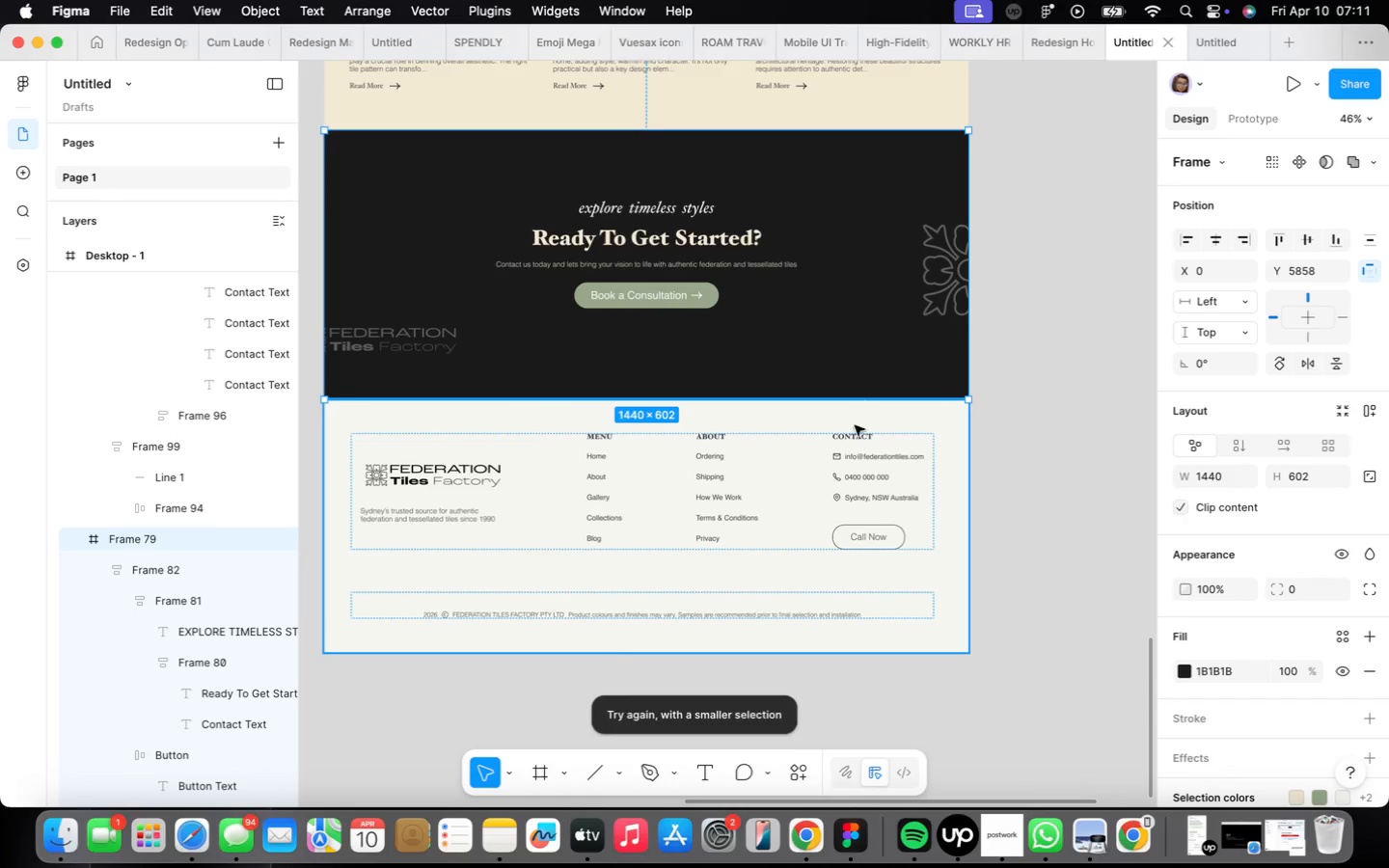 
wait(6.05)
 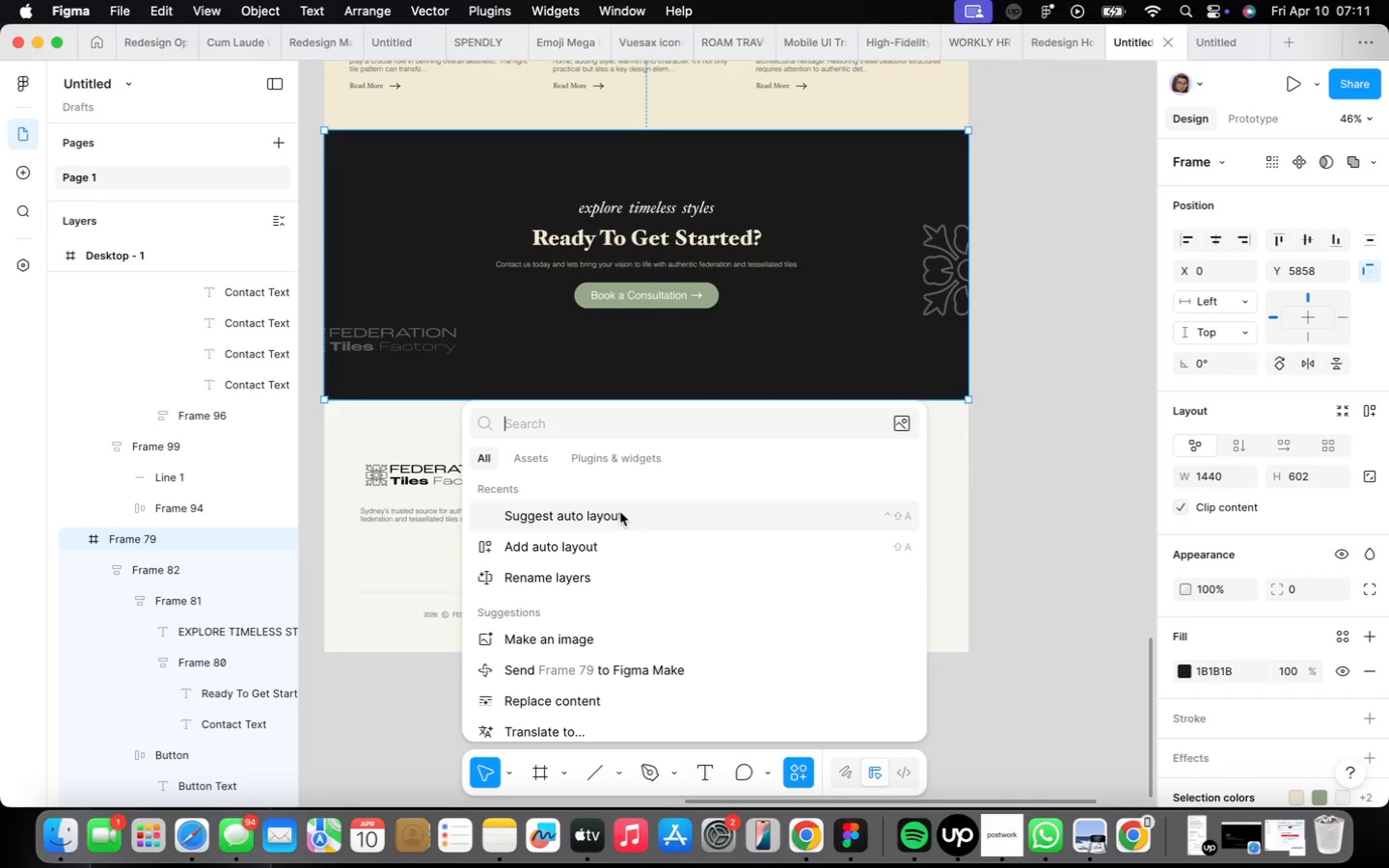 
double_click([784, 230])
 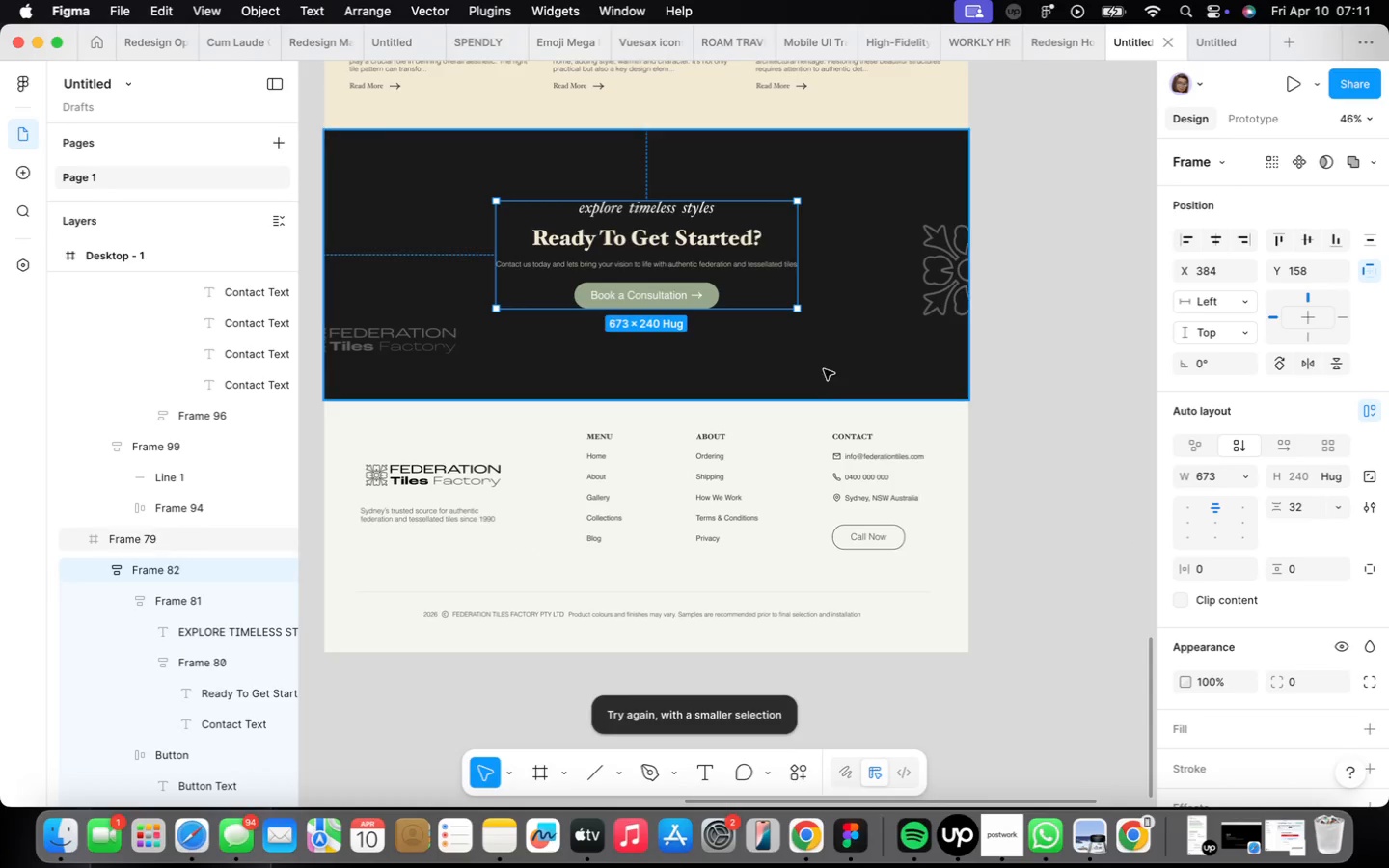 
left_click([809, 365])
 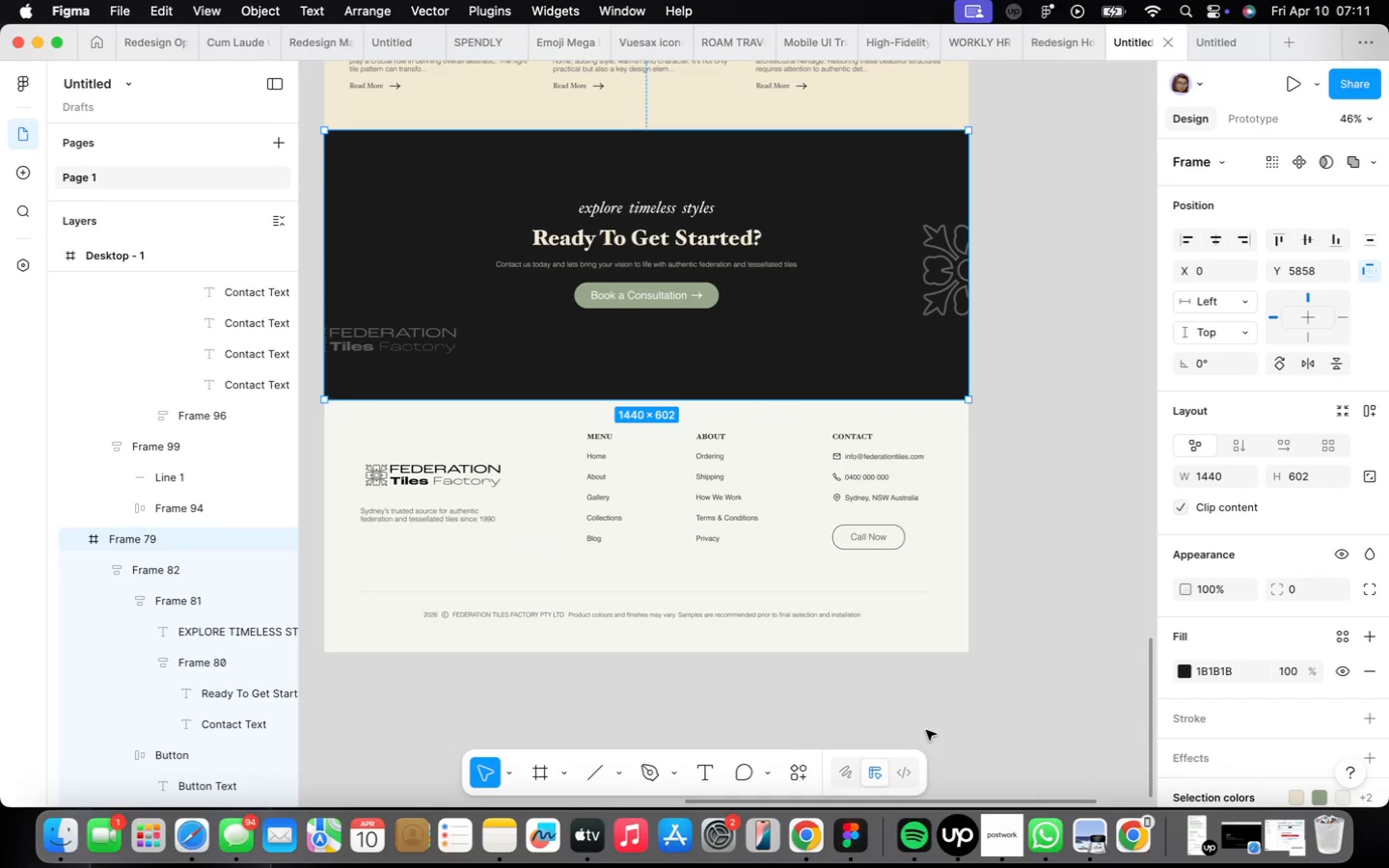 
scroll: coordinate [1029, 535], scroll_direction: down, amount: 3.0
 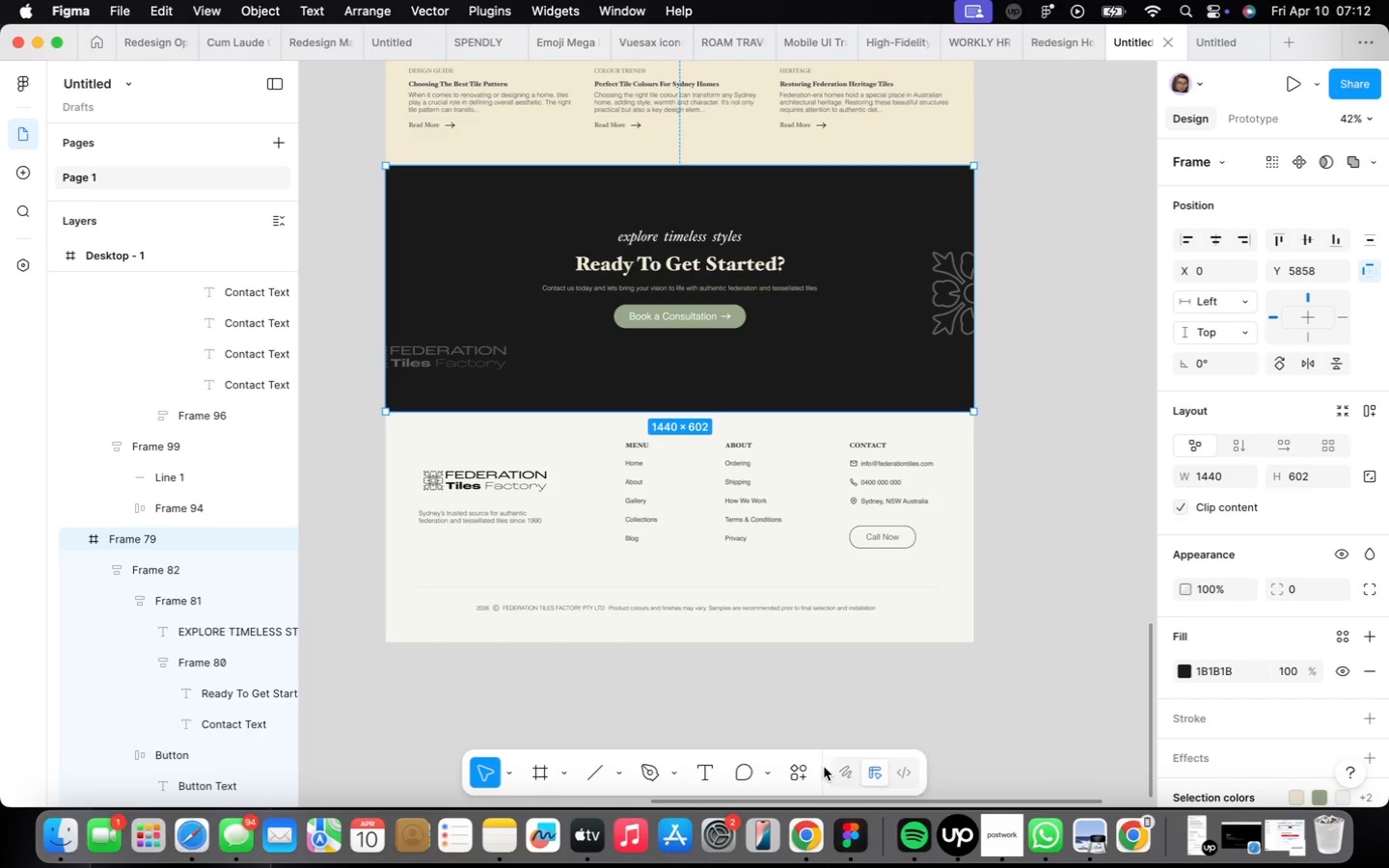 
left_click([807, 770])
 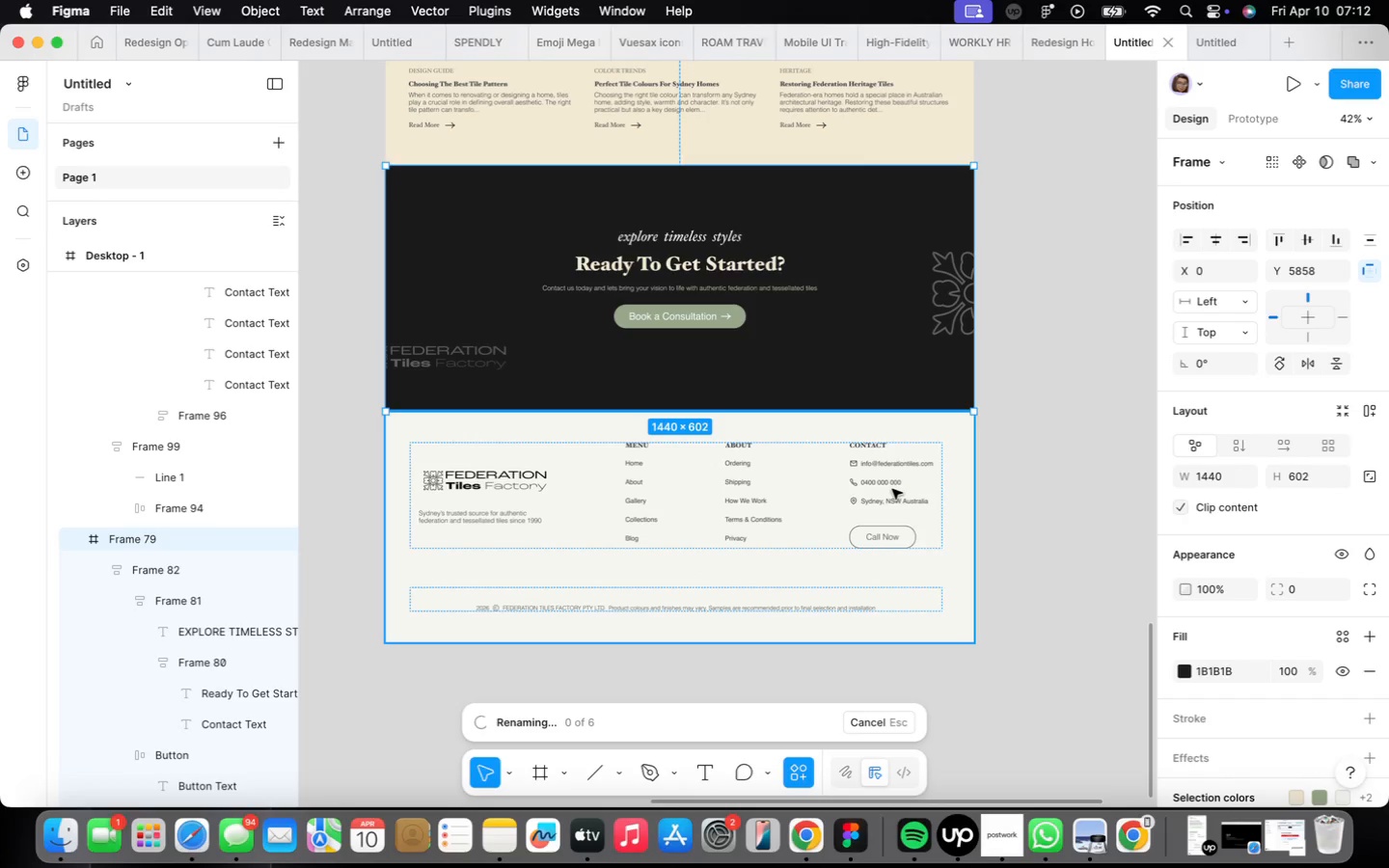 
wait(15.18)
 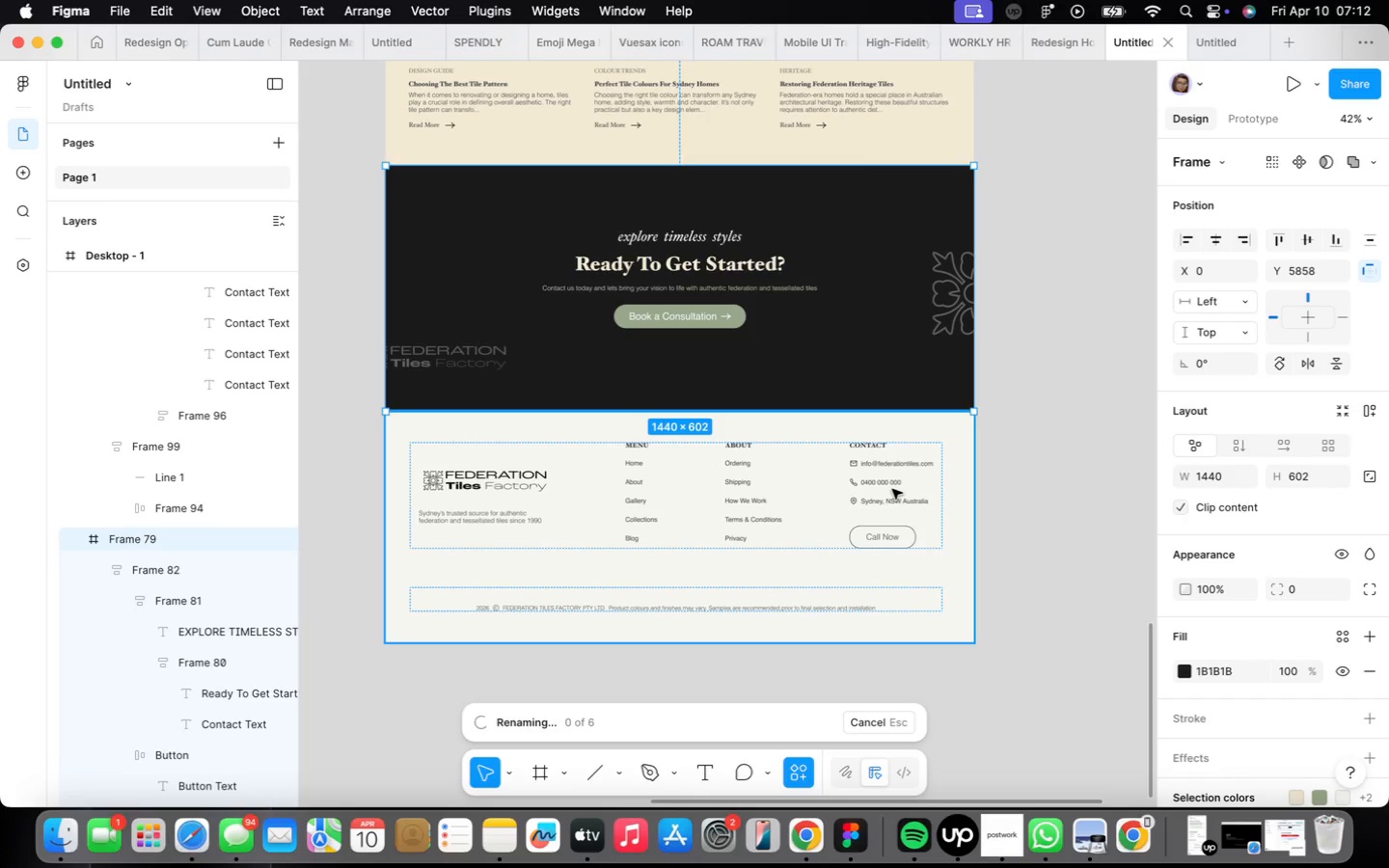 
left_click([892, 489])
 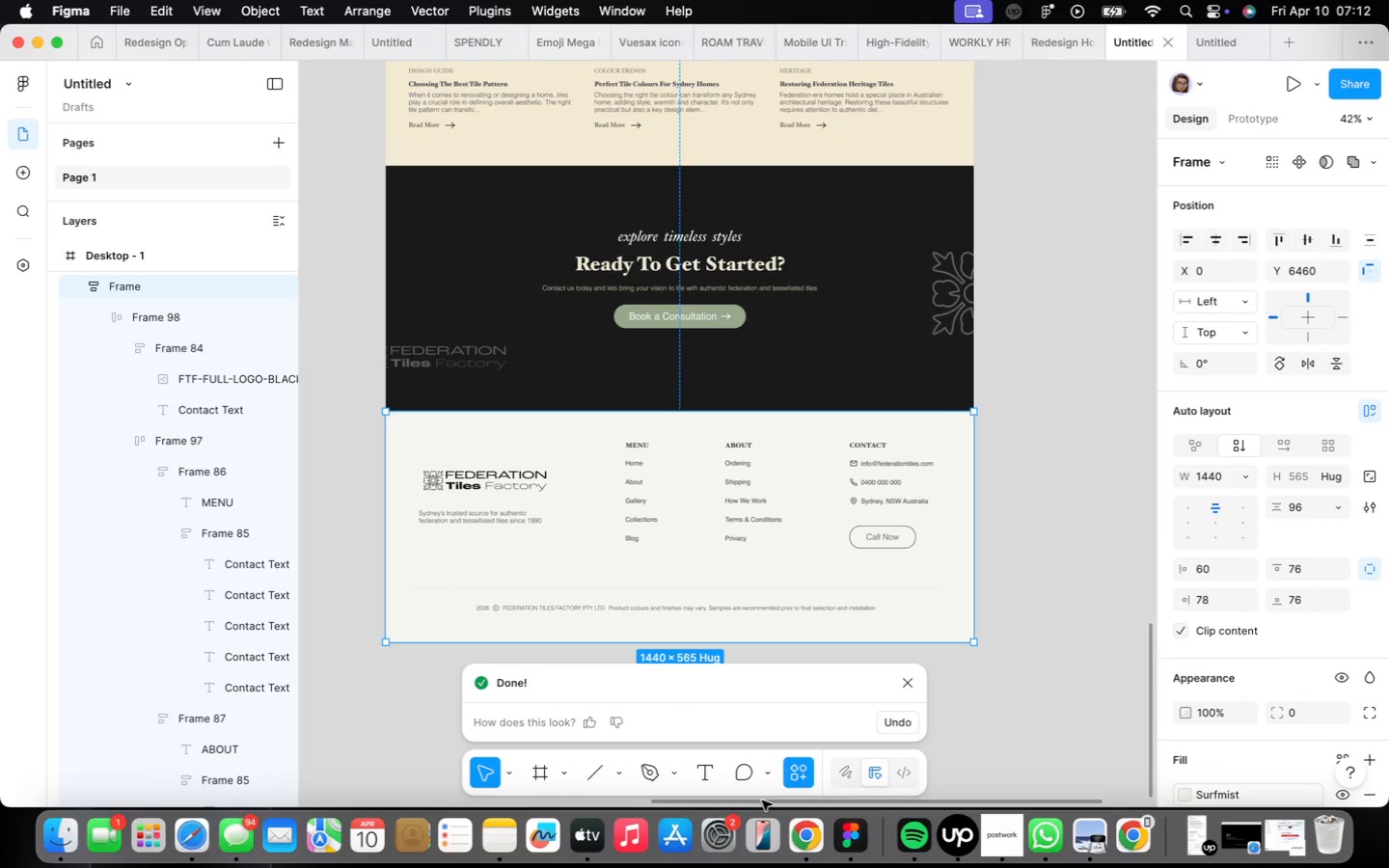 
left_click([810, 773])
 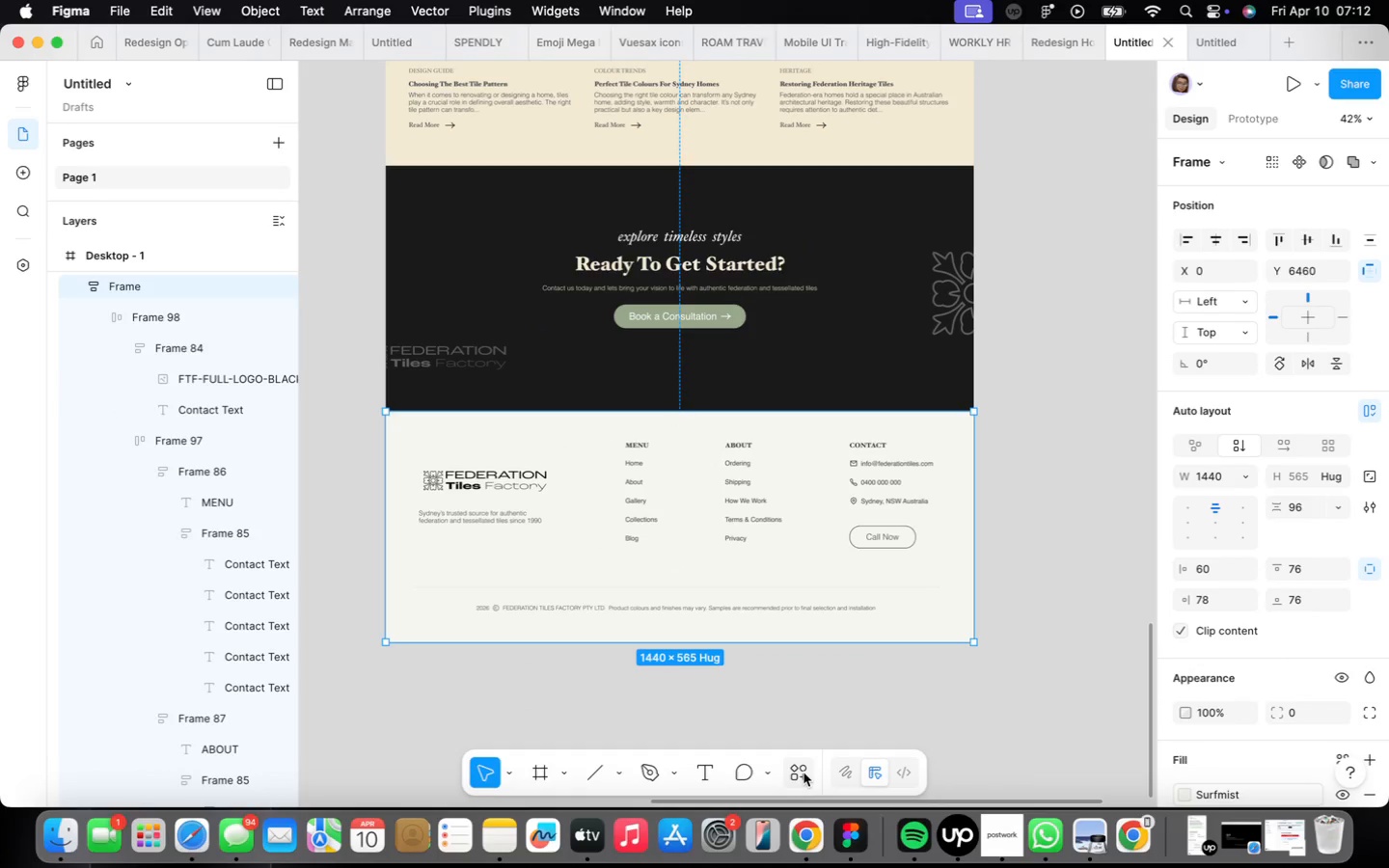 
left_click([803, 773])
 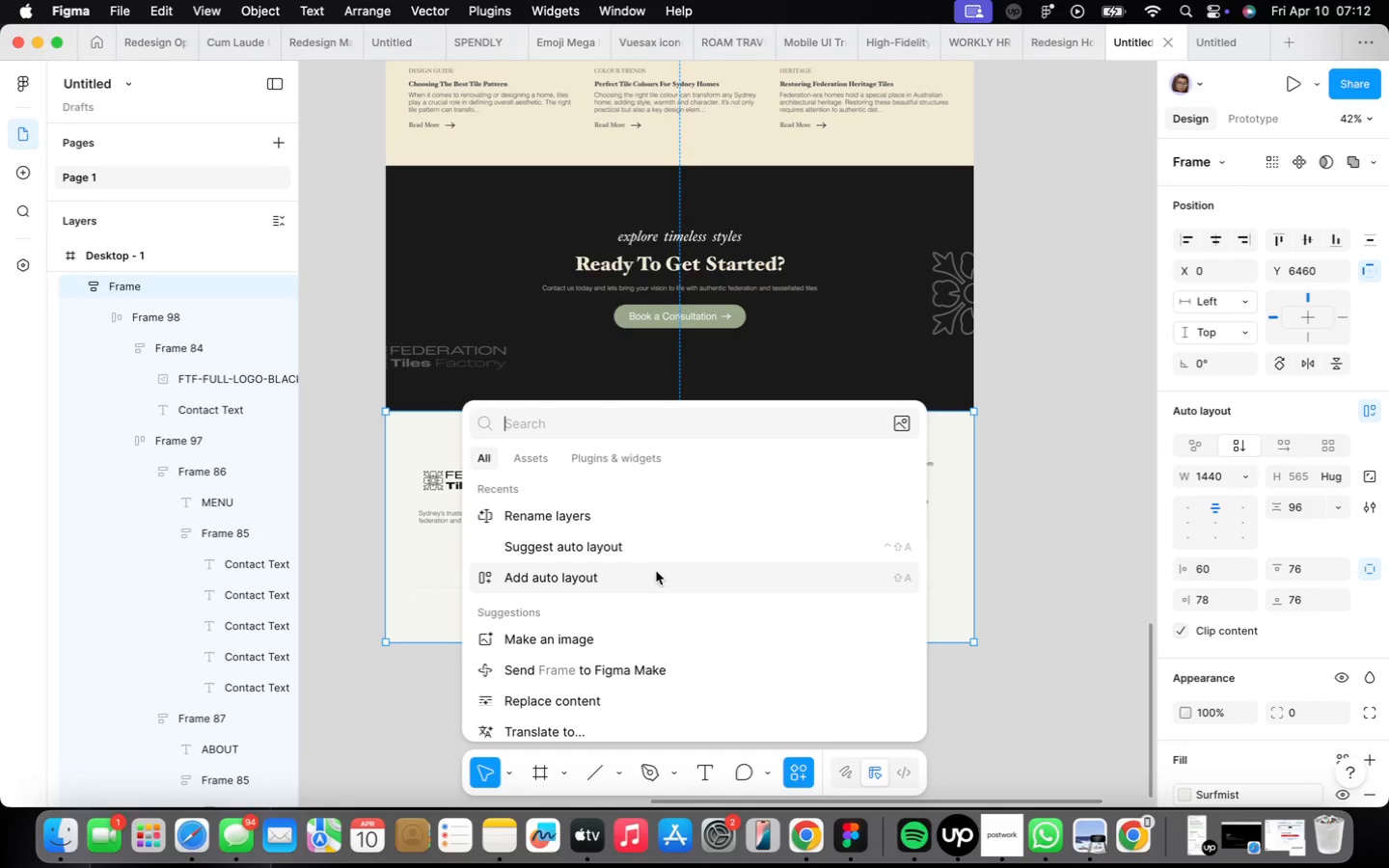 
left_click([654, 512])
 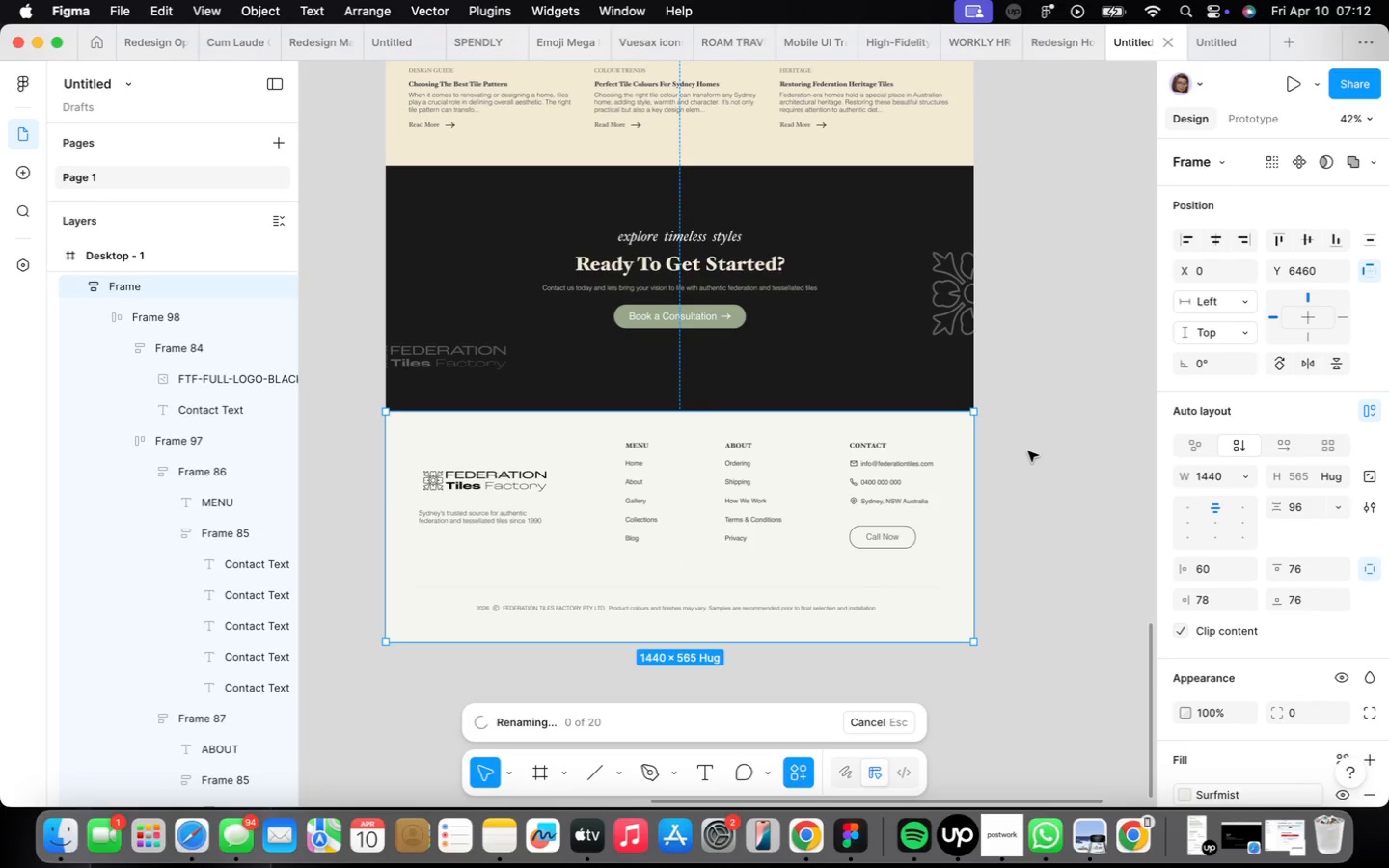 
wait(7.51)
 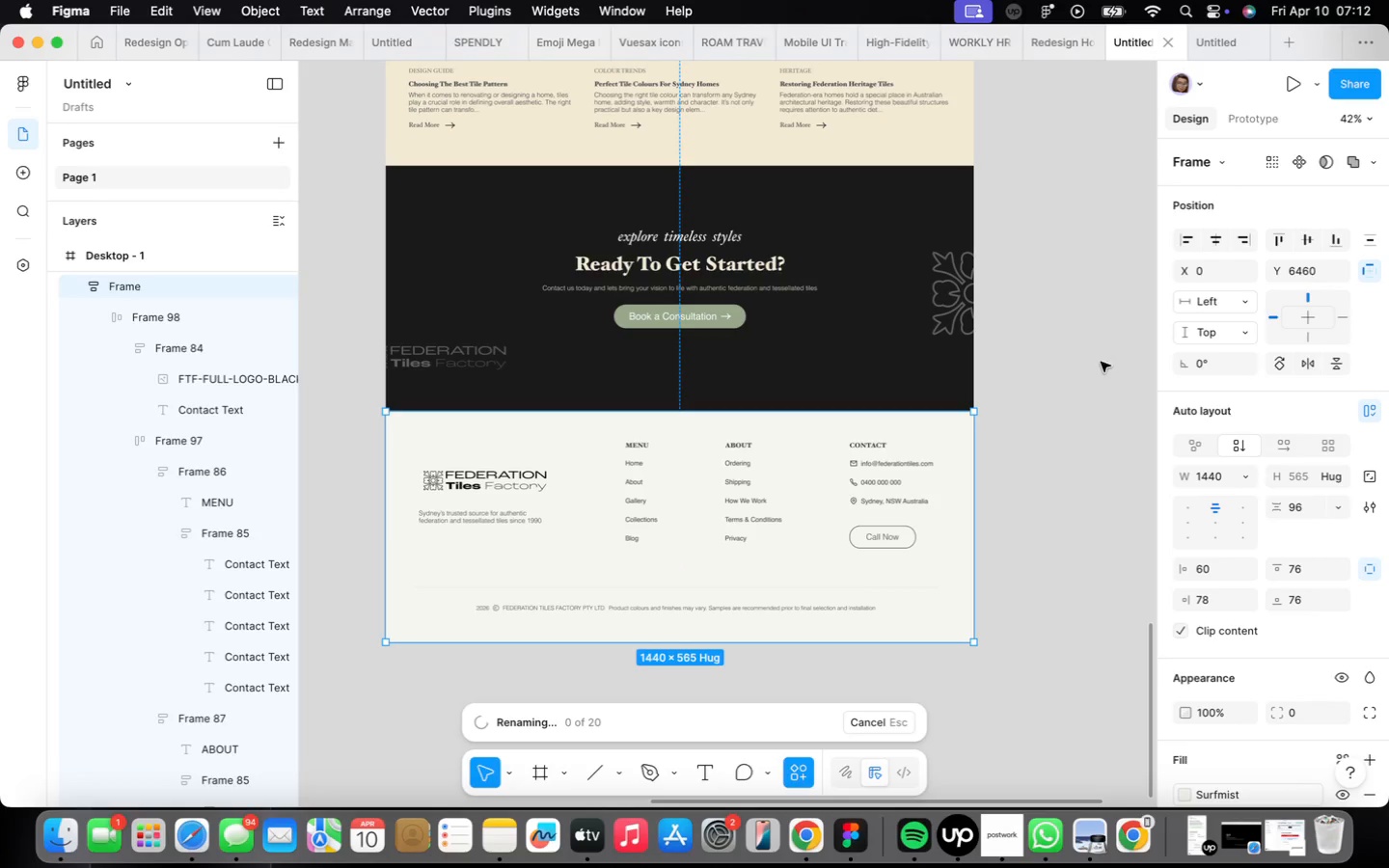 
scroll: coordinate [868, 488], scroll_direction: down, amount: 4.0
 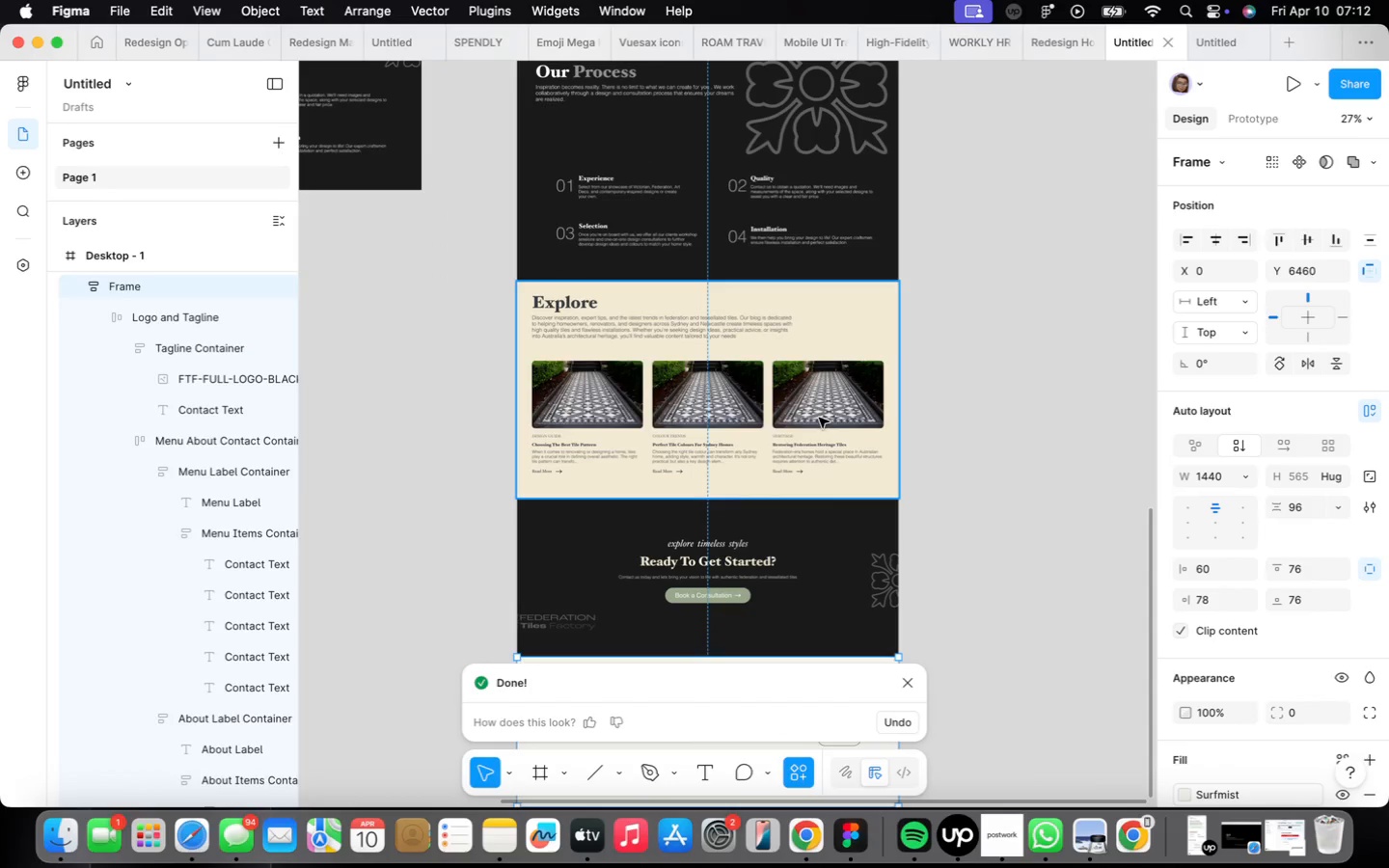 
left_click([774, 385])
 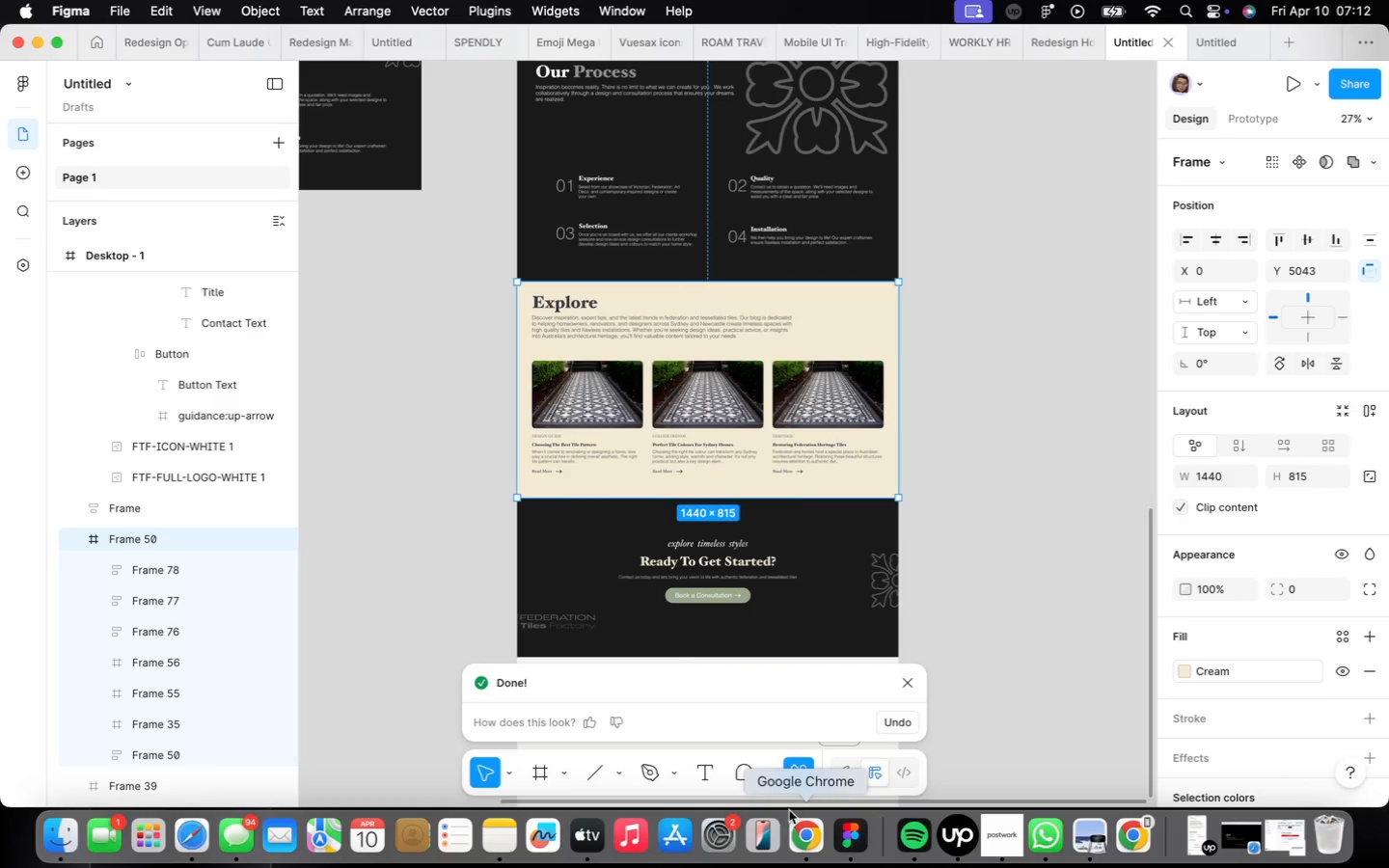 
left_click([794, 784])
 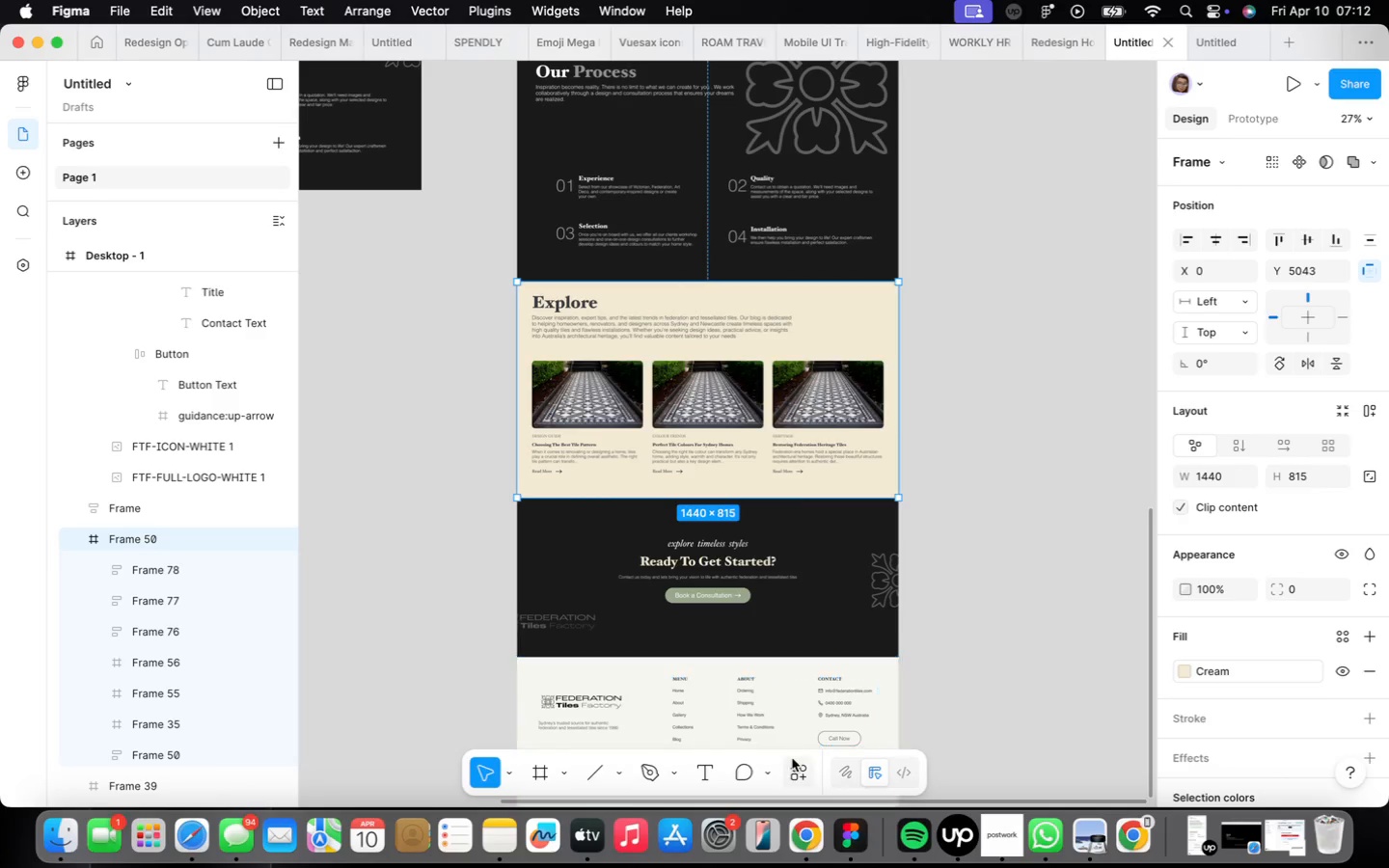 
left_click([796, 773])
 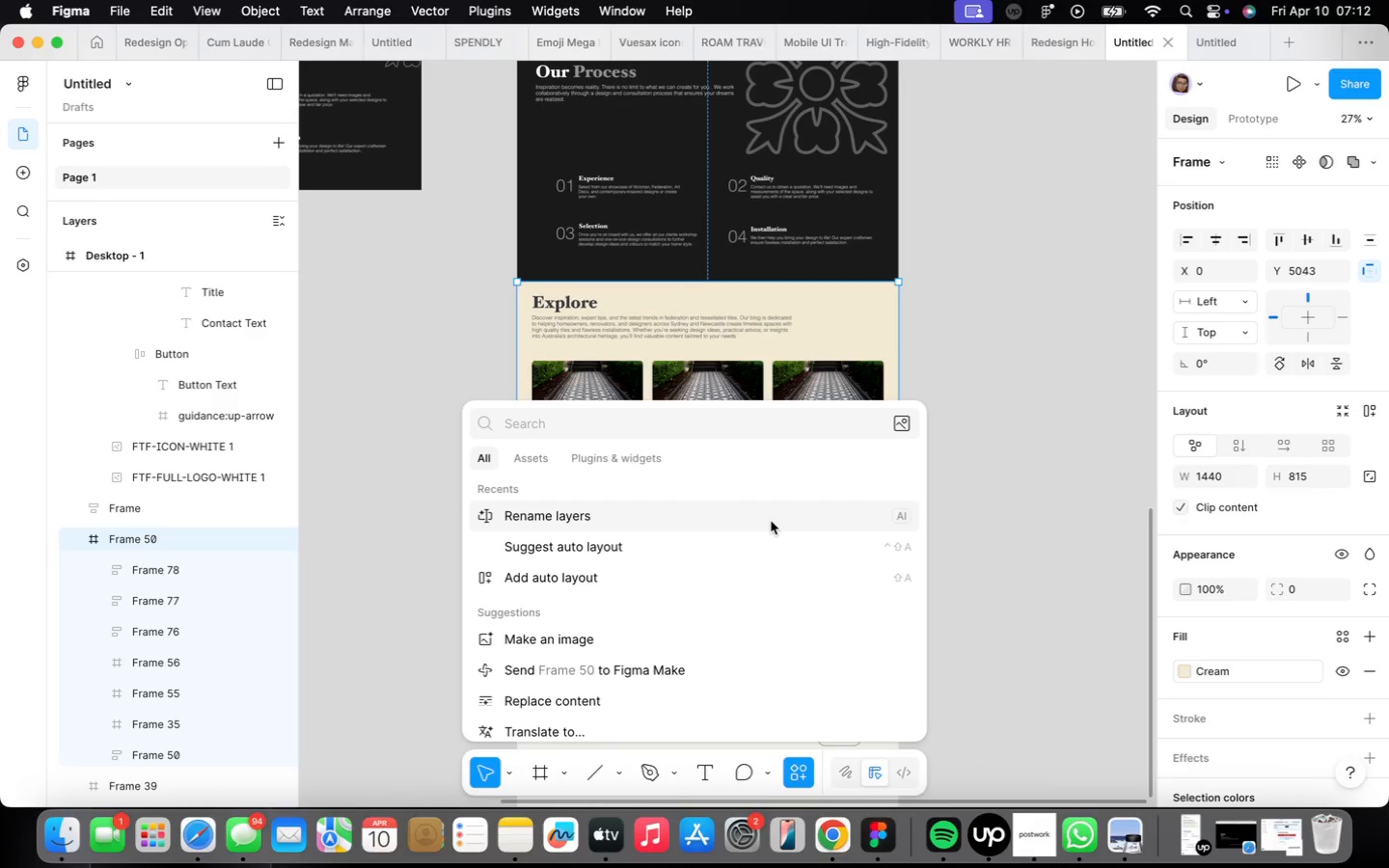 
wait(9.0)
 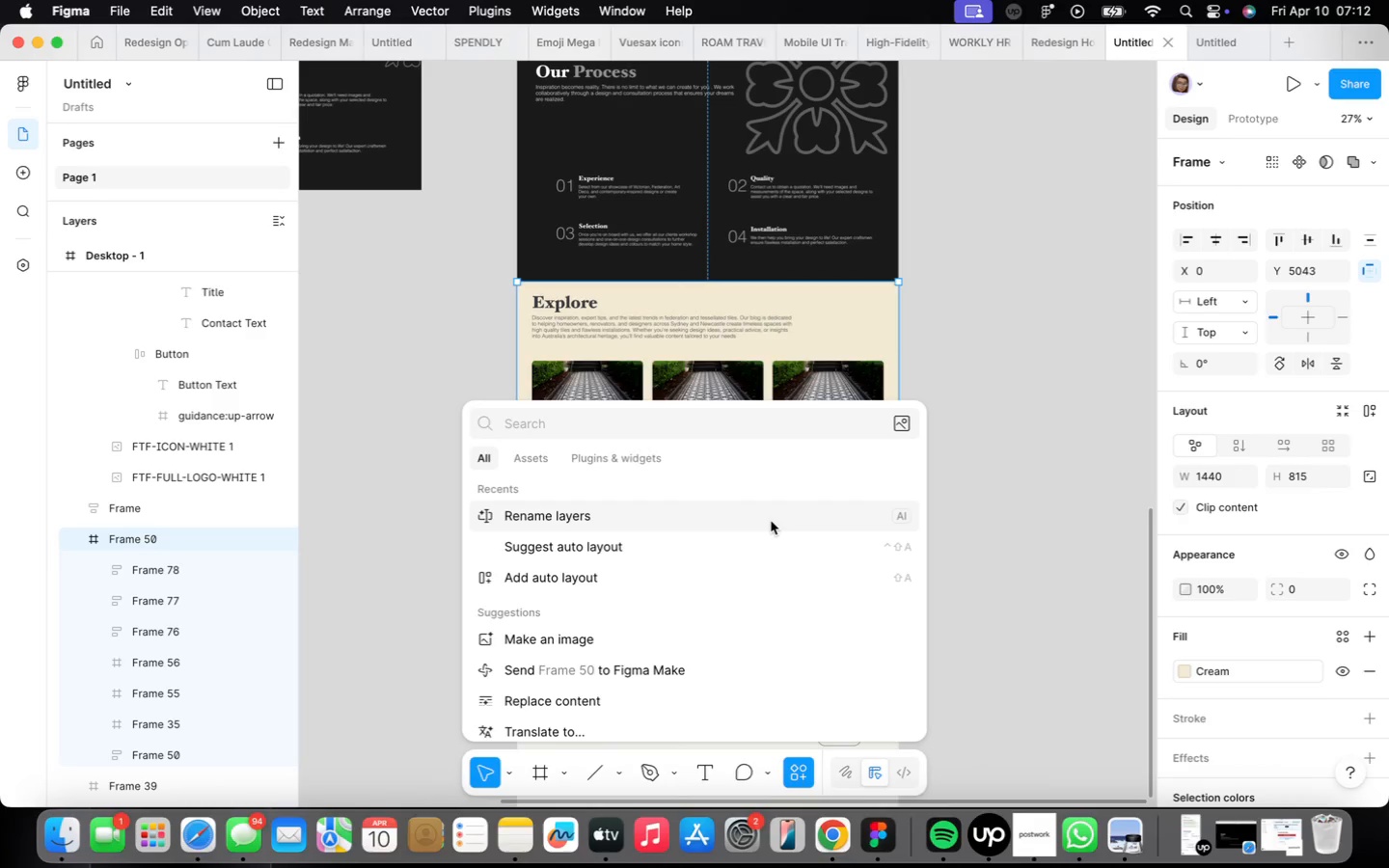 
scroll: coordinate [910, 408], scroll_direction: up, amount: 6.0
 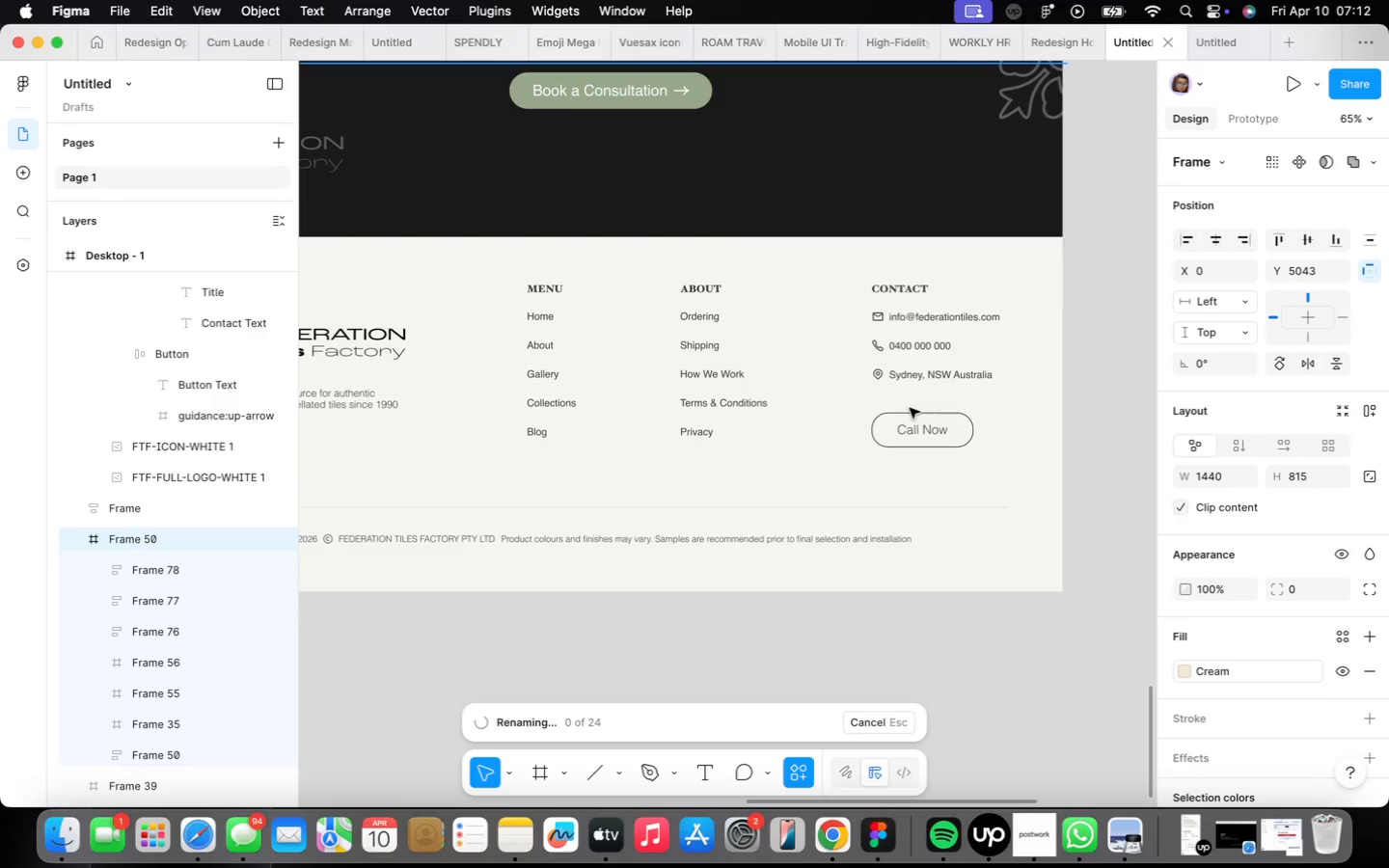 
scroll: coordinate [910, 408], scroll_direction: down, amount: 2.0
 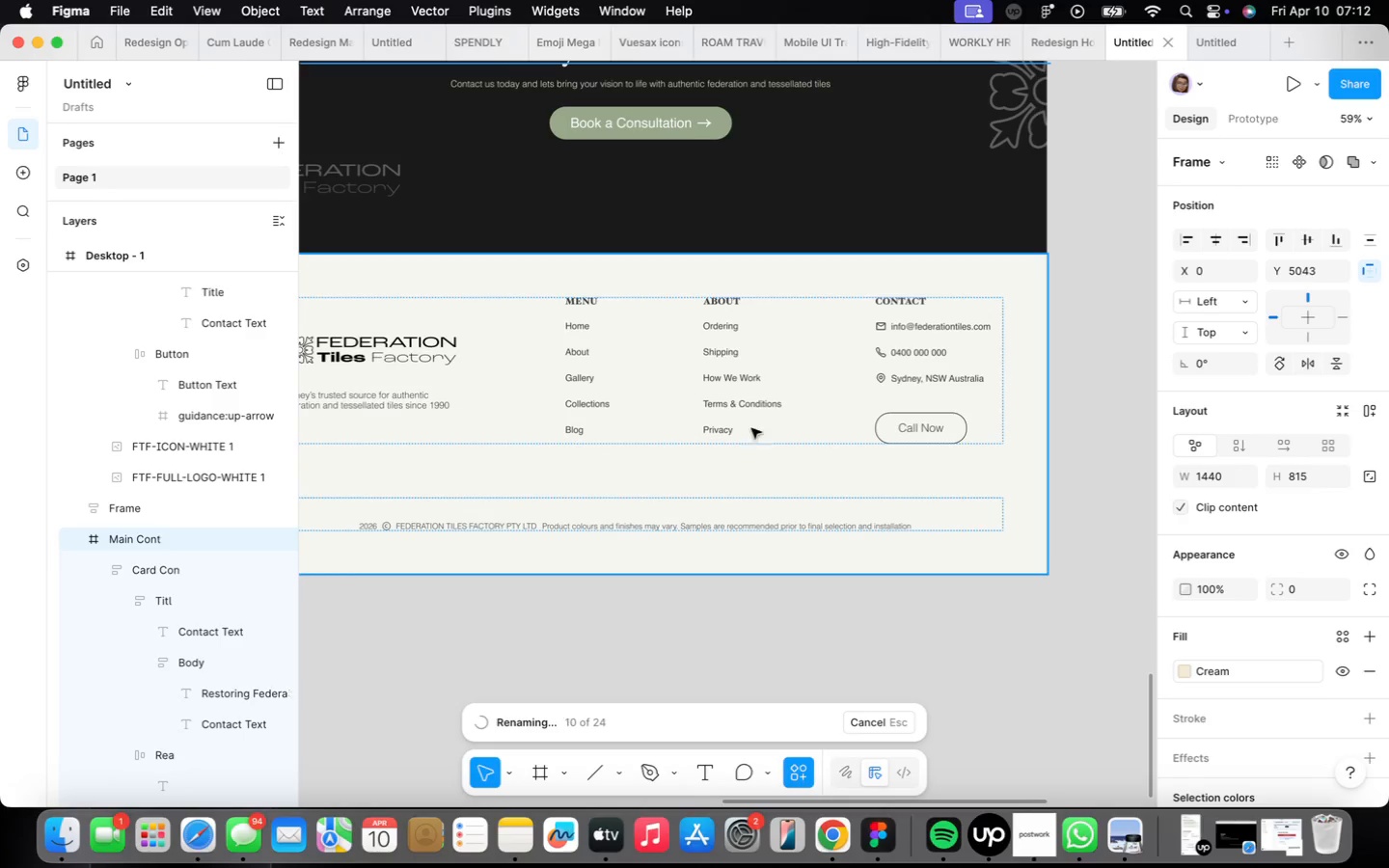 
scroll: coordinate [581, 407], scroll_direction: up, amount: 4.0
 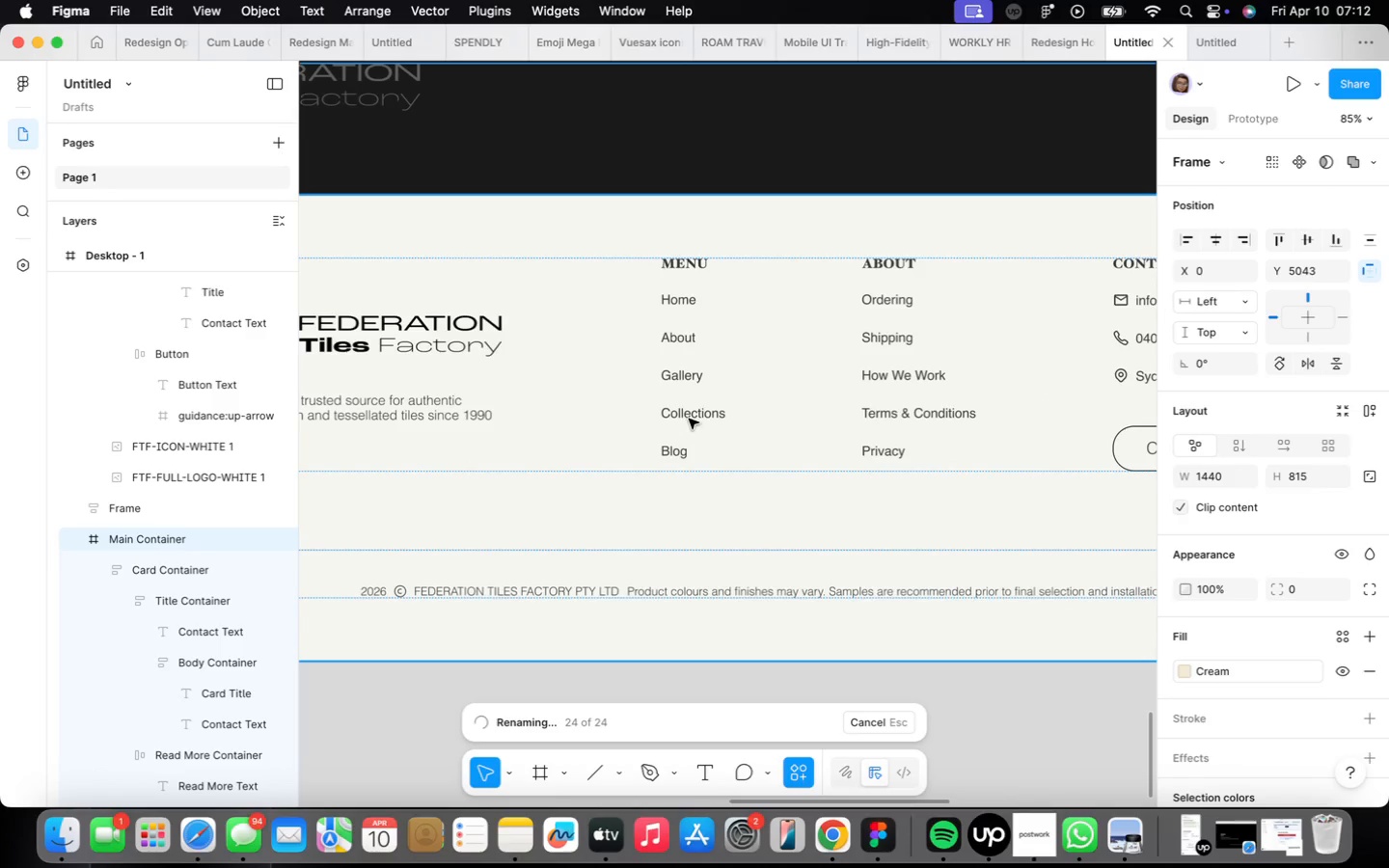 
scroll: coordinate [914, 351], scroll_direction: down, amount: 18.0
 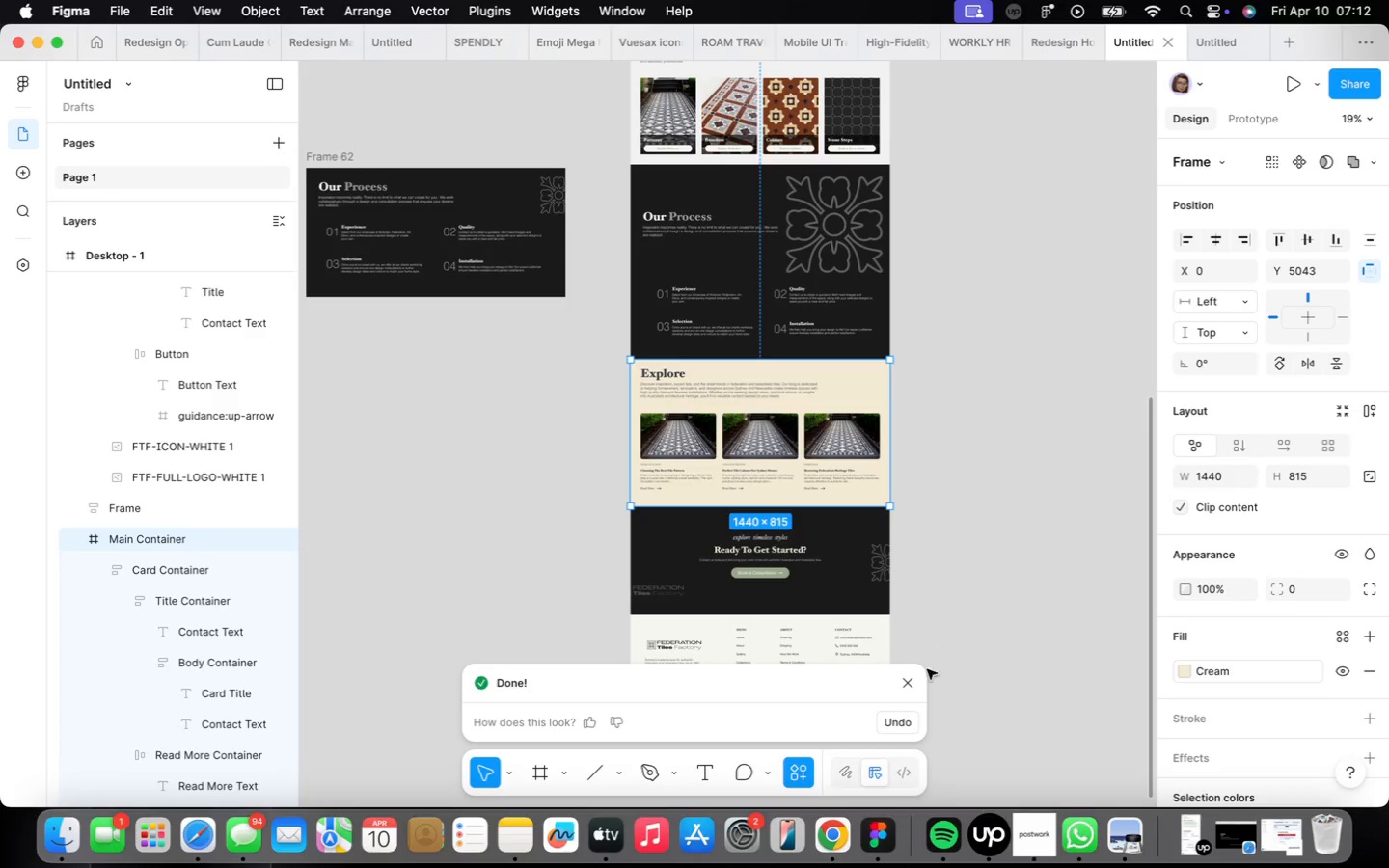 
left_click([909, 688])
 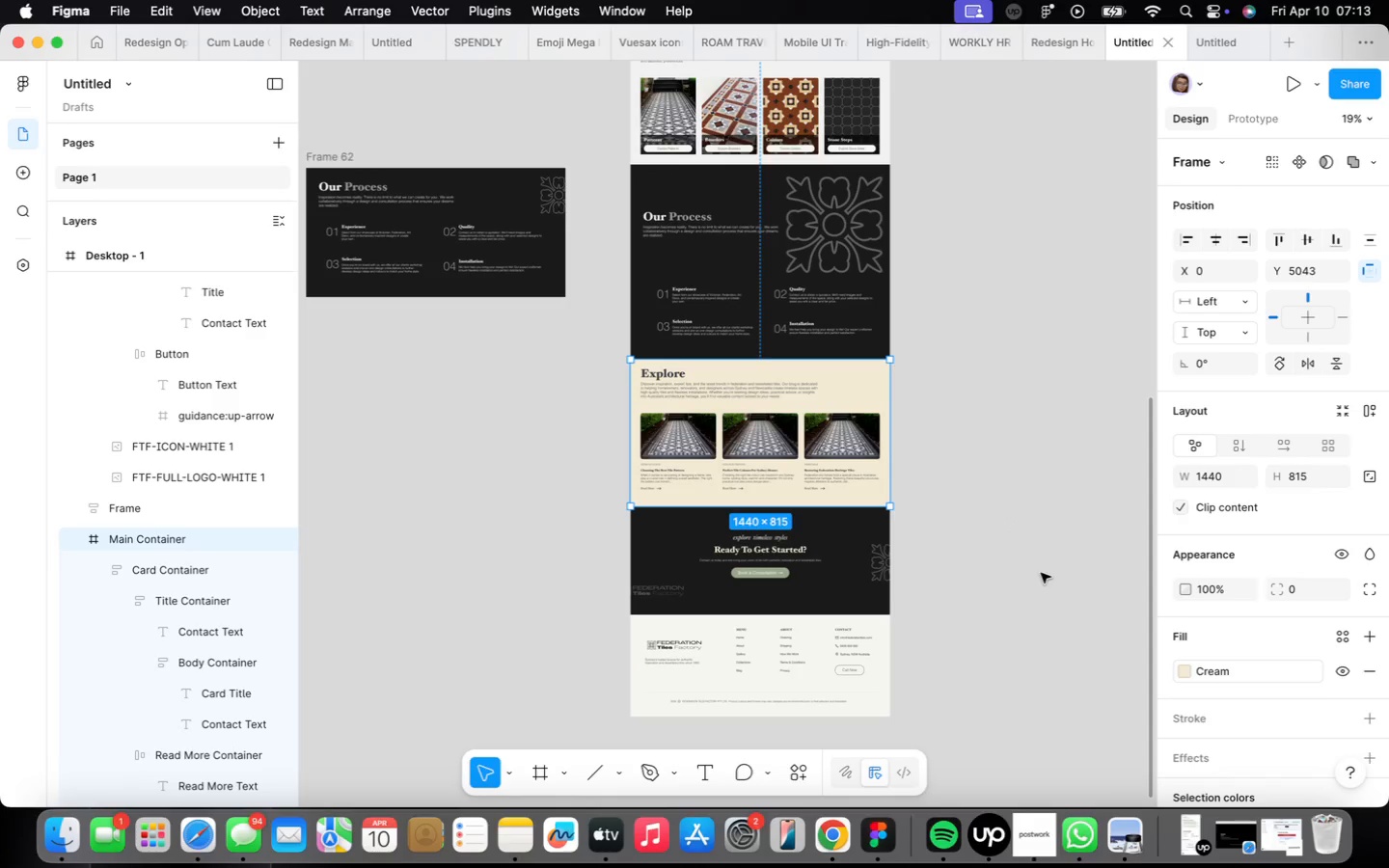 
left_click([793, 301])
 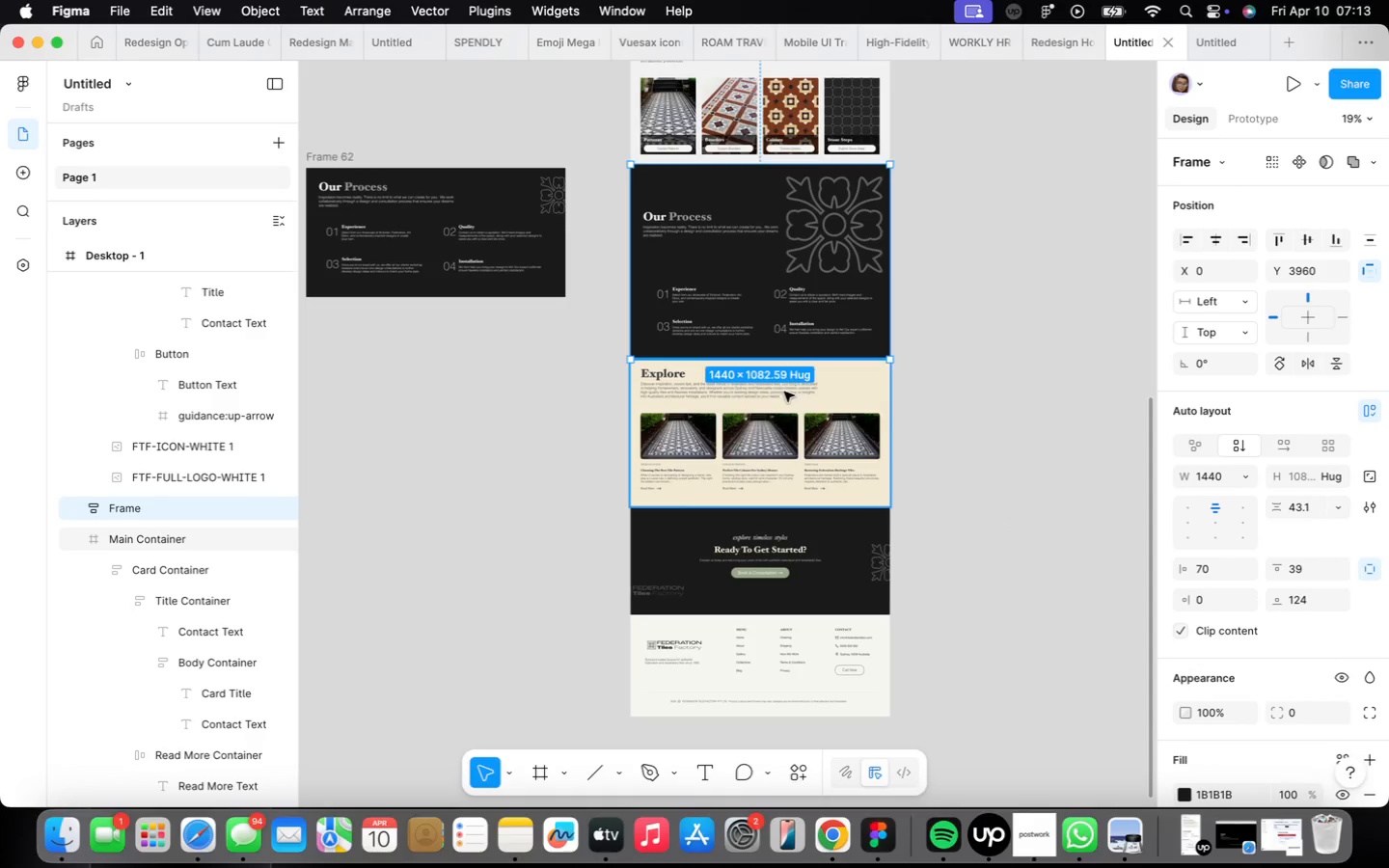 
left_click([829, 146])
 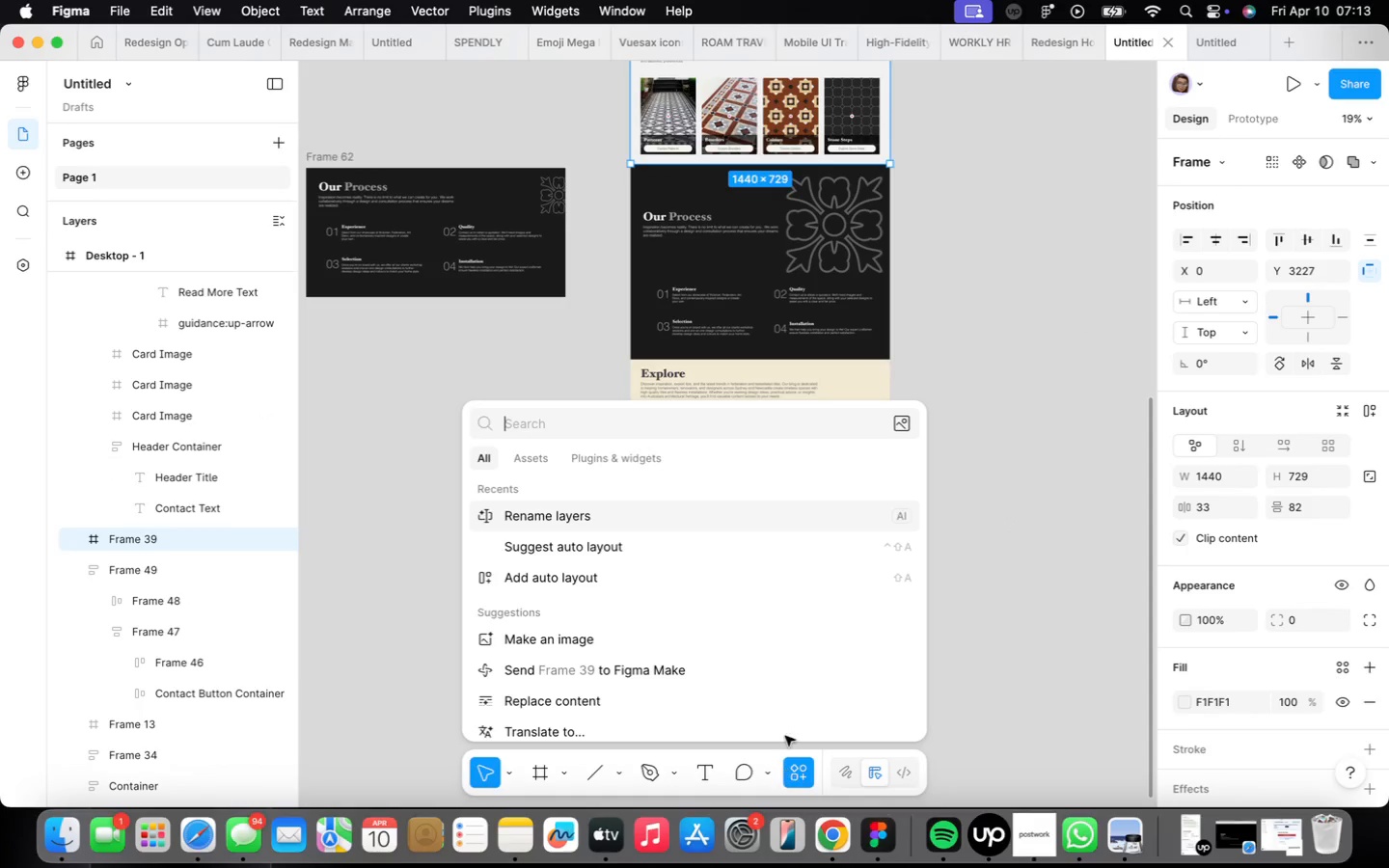 
left_click([717, 519])
 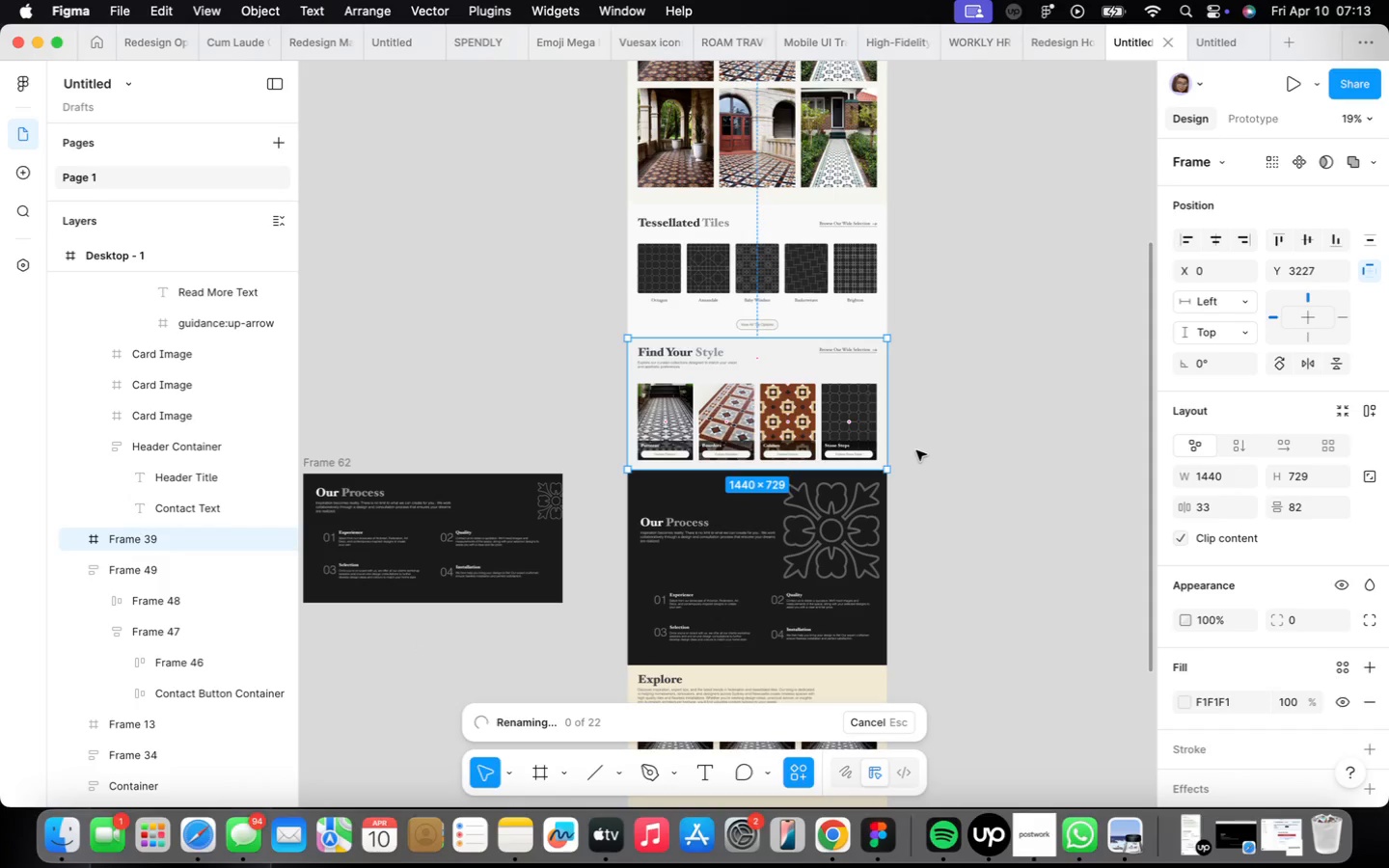 
wait(32.84)
 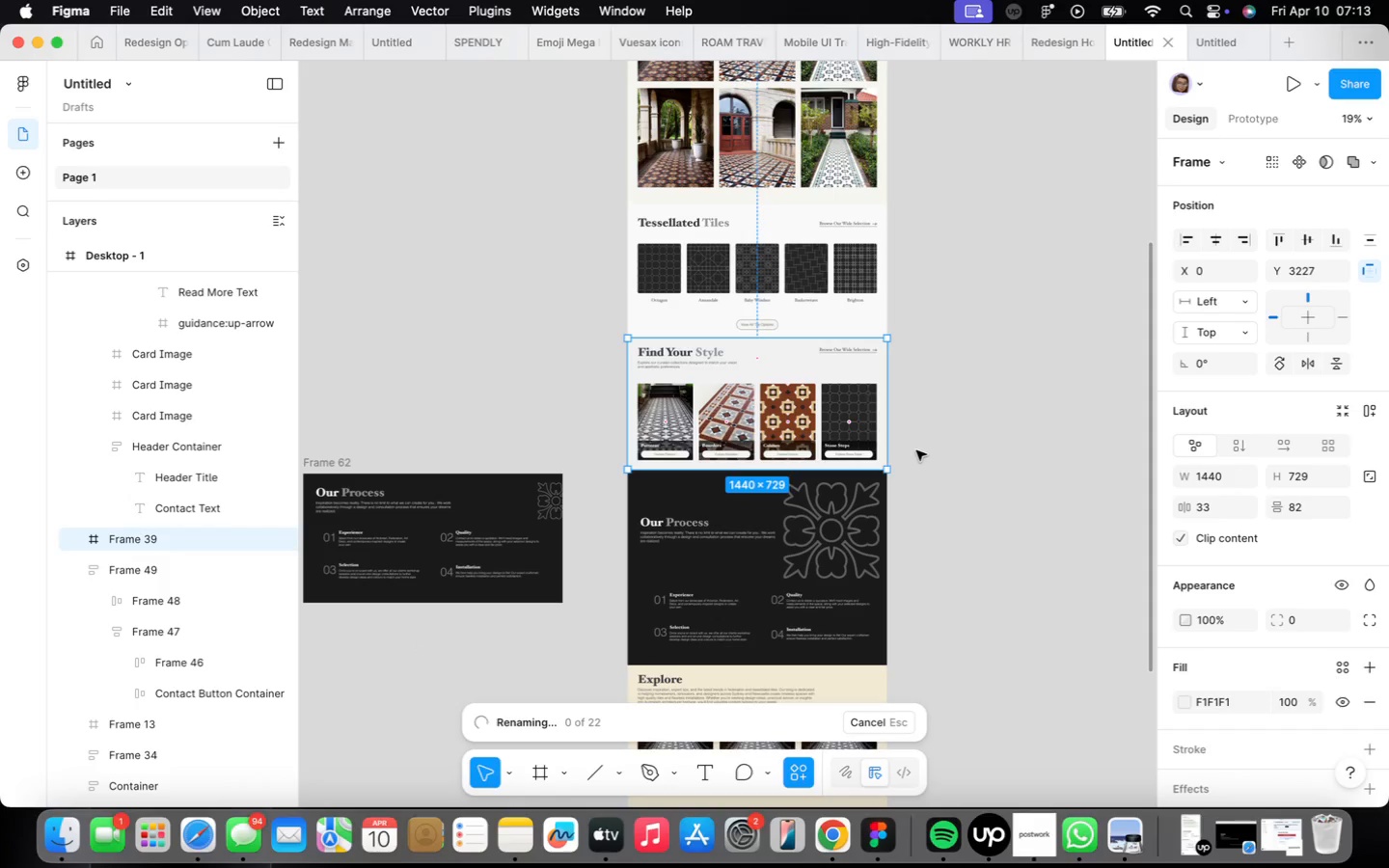 
left_click([837, 270])
 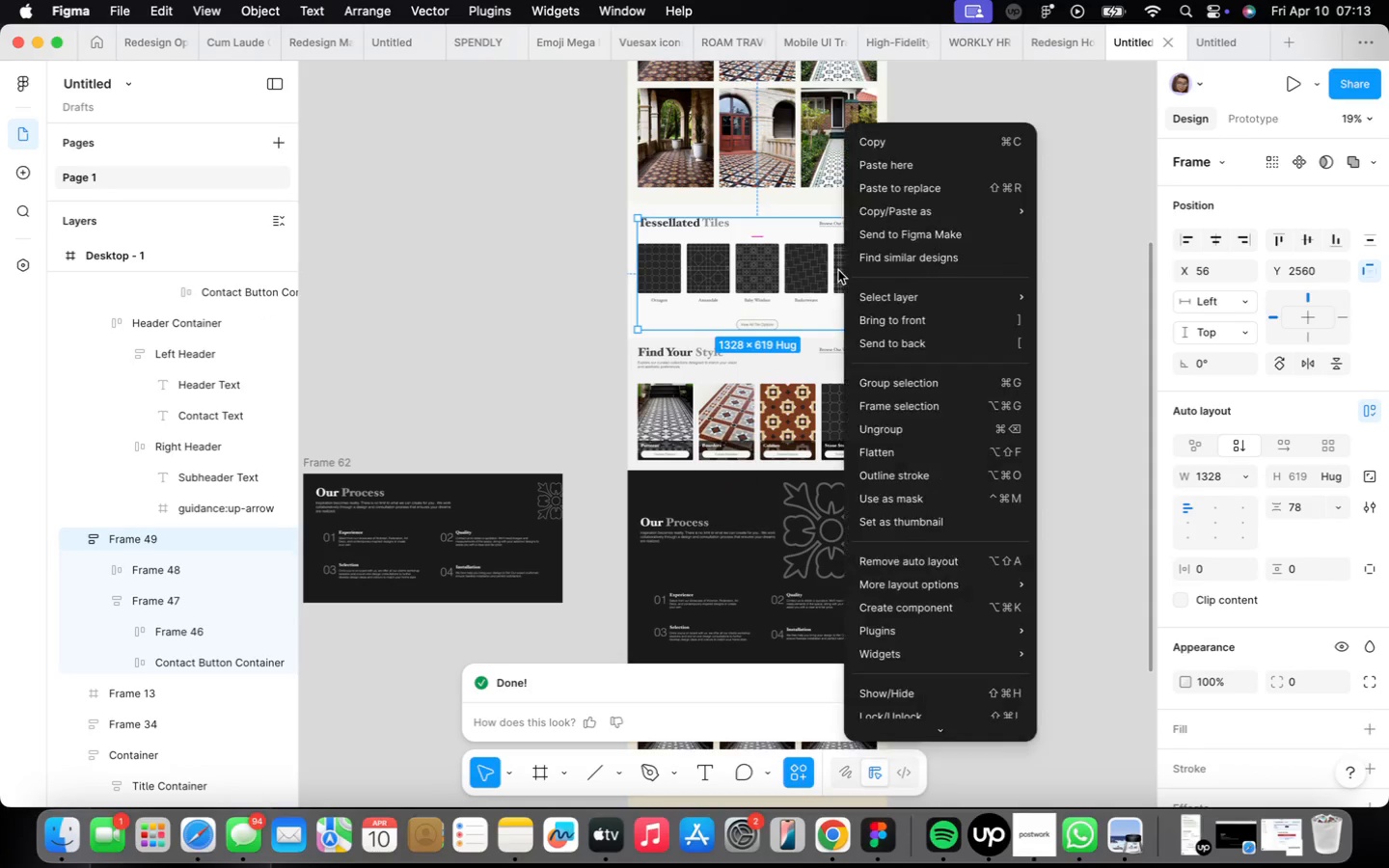 
left_click([838, 271])
 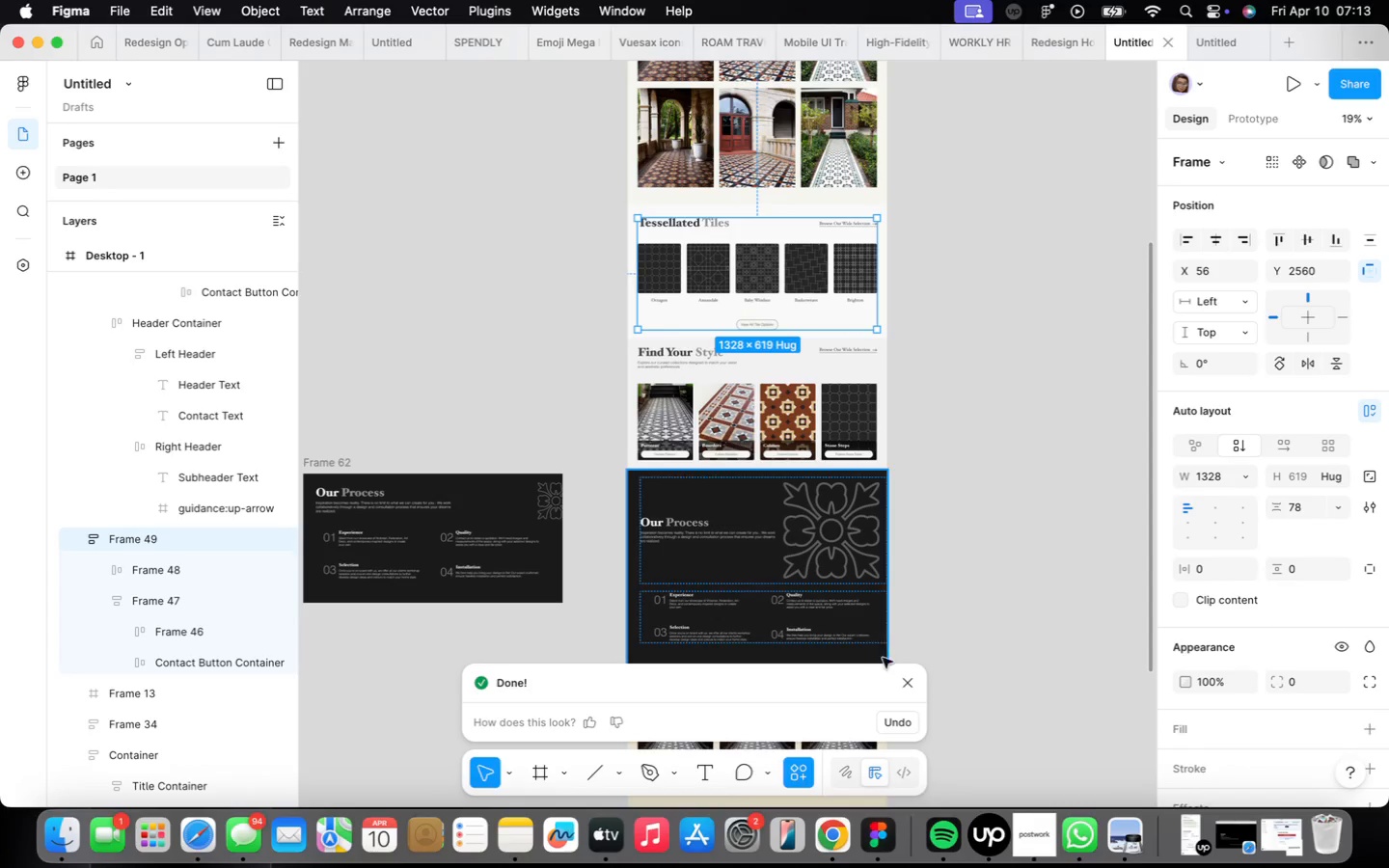 
mouse_move([786, 749])
 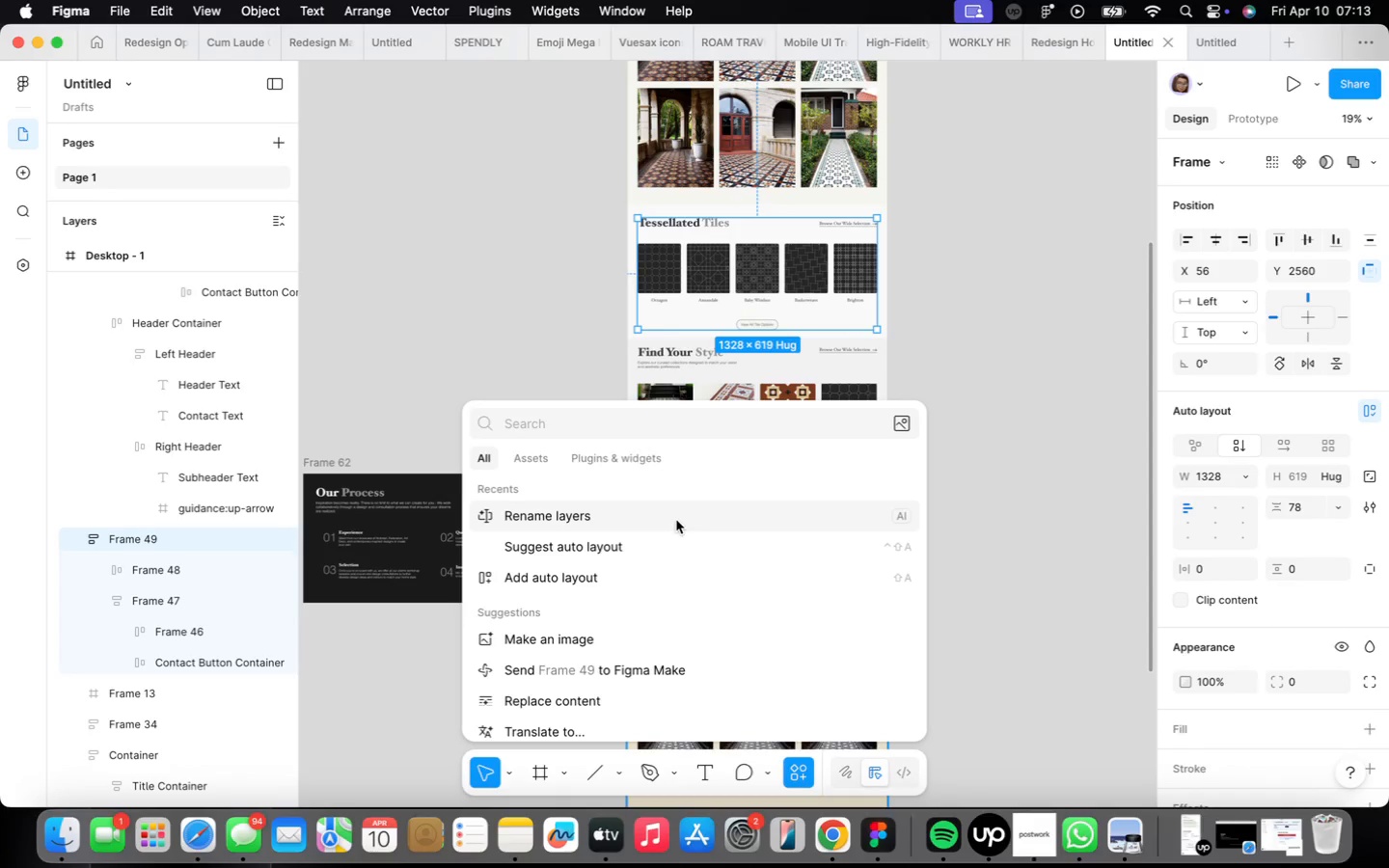 
left_click([674, 518])
 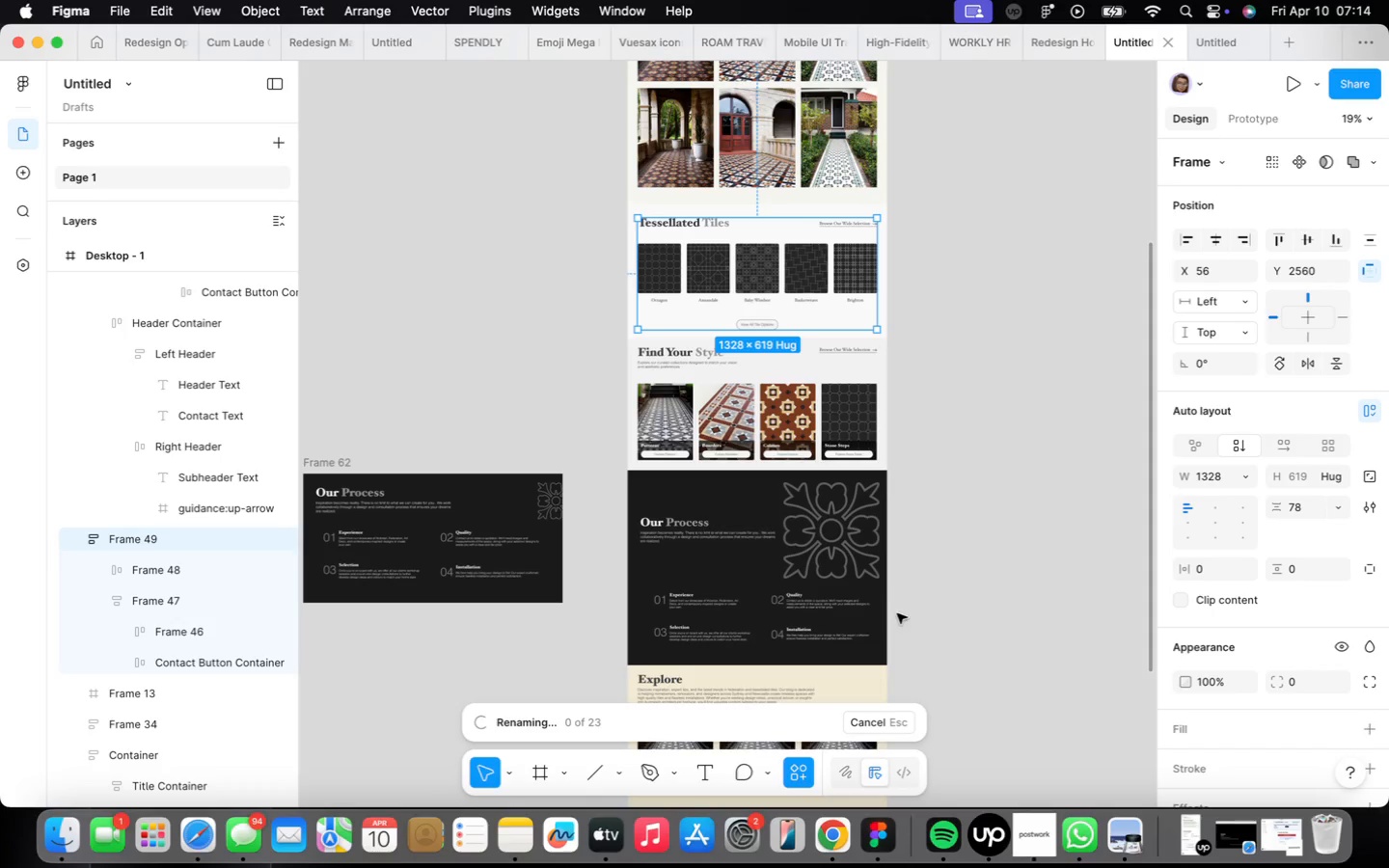 
wait(17.61)
 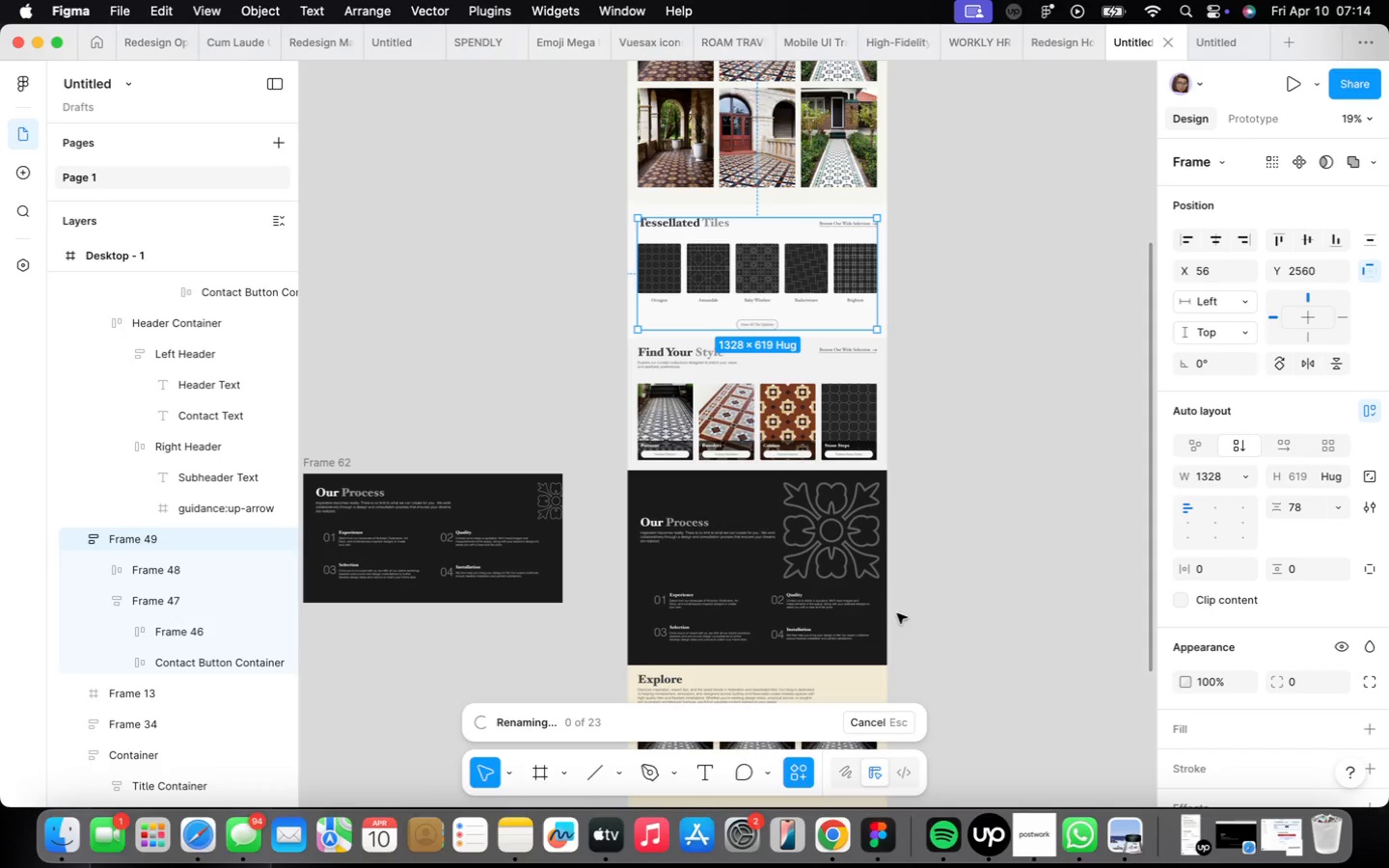 
double_click([834, 542])
 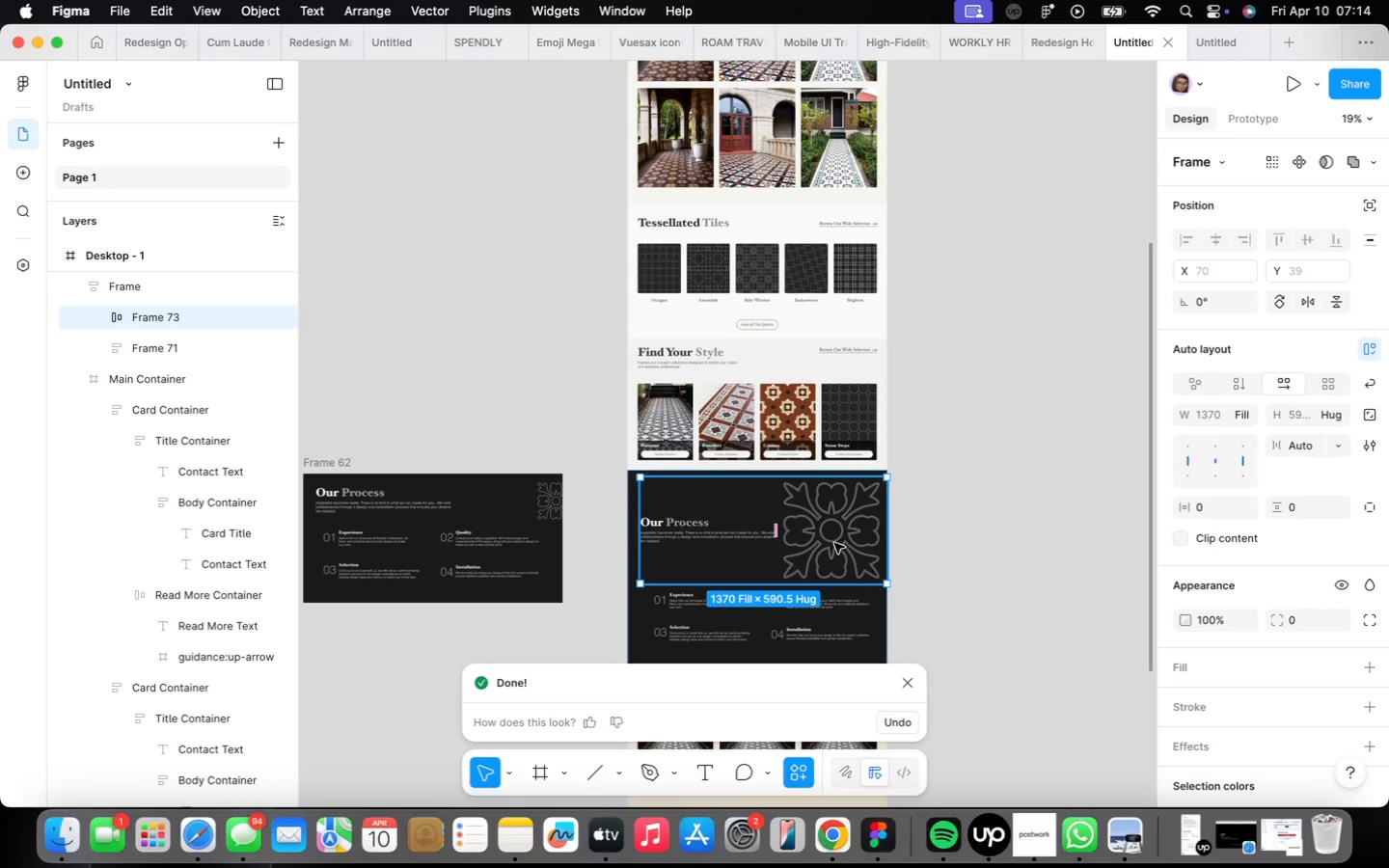 
left_click([834, 542])
 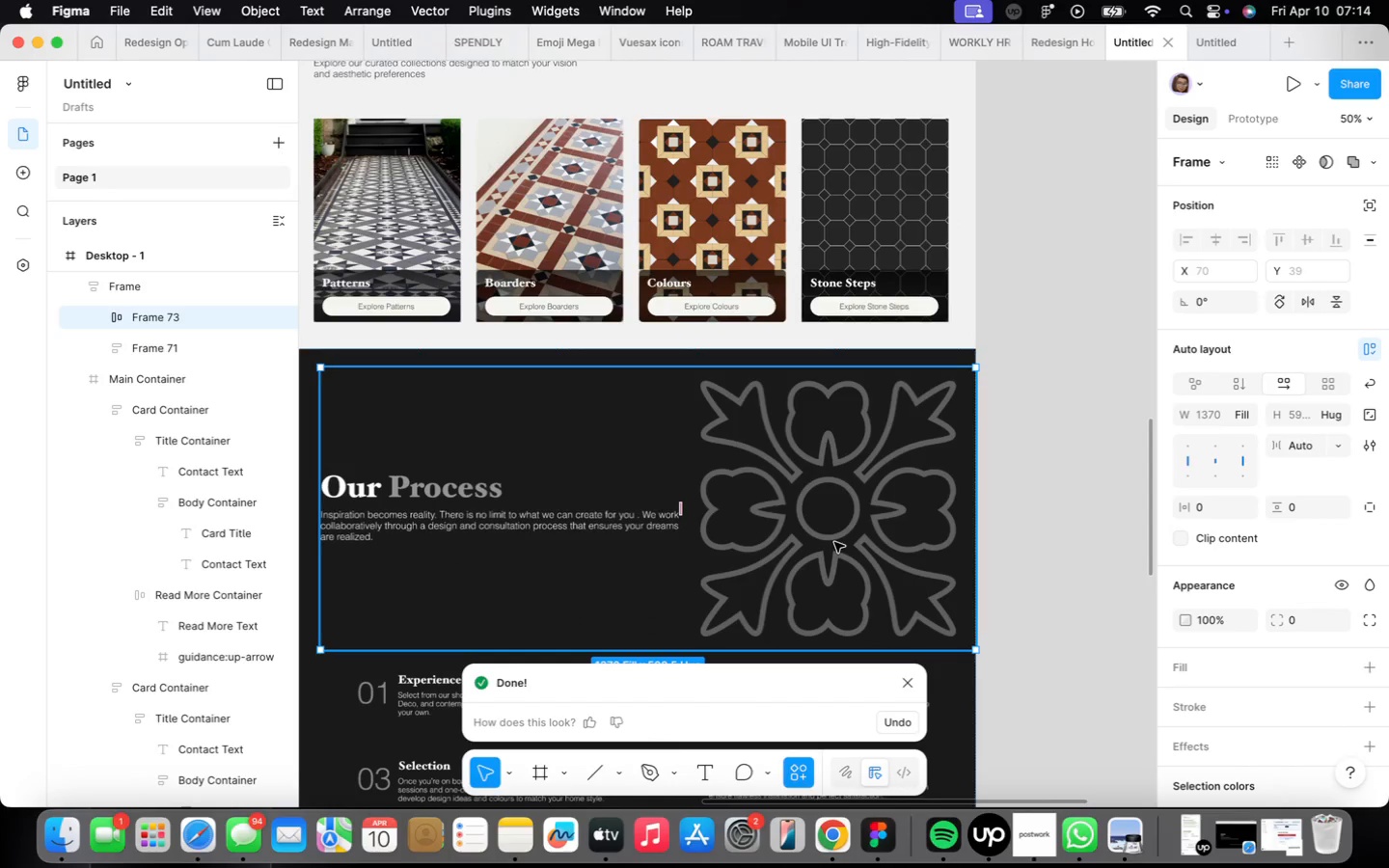 
scroll: coordinate [833, 543], scroll_direction: up, amount: 13.0
 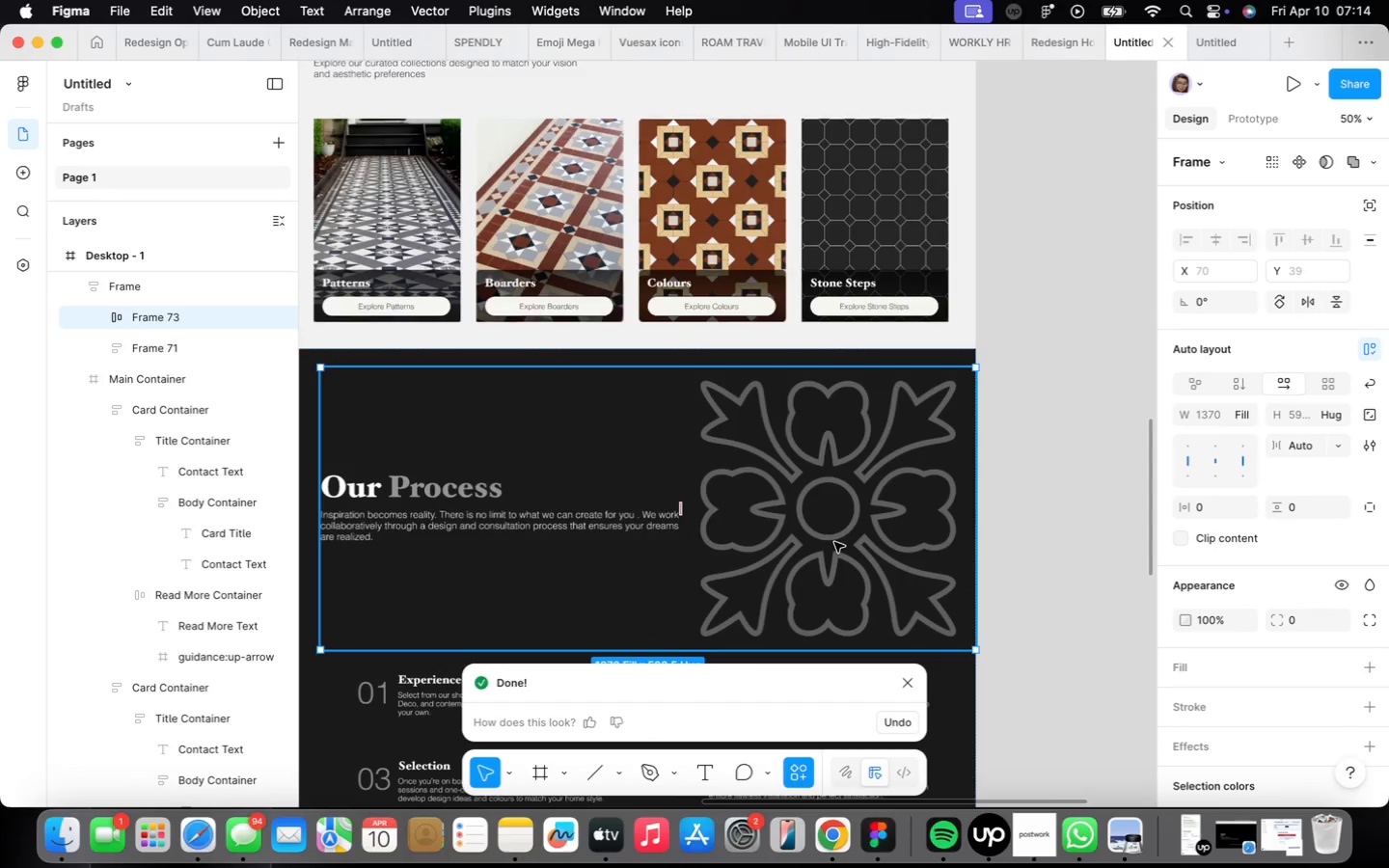 
double_click([834, 542])
 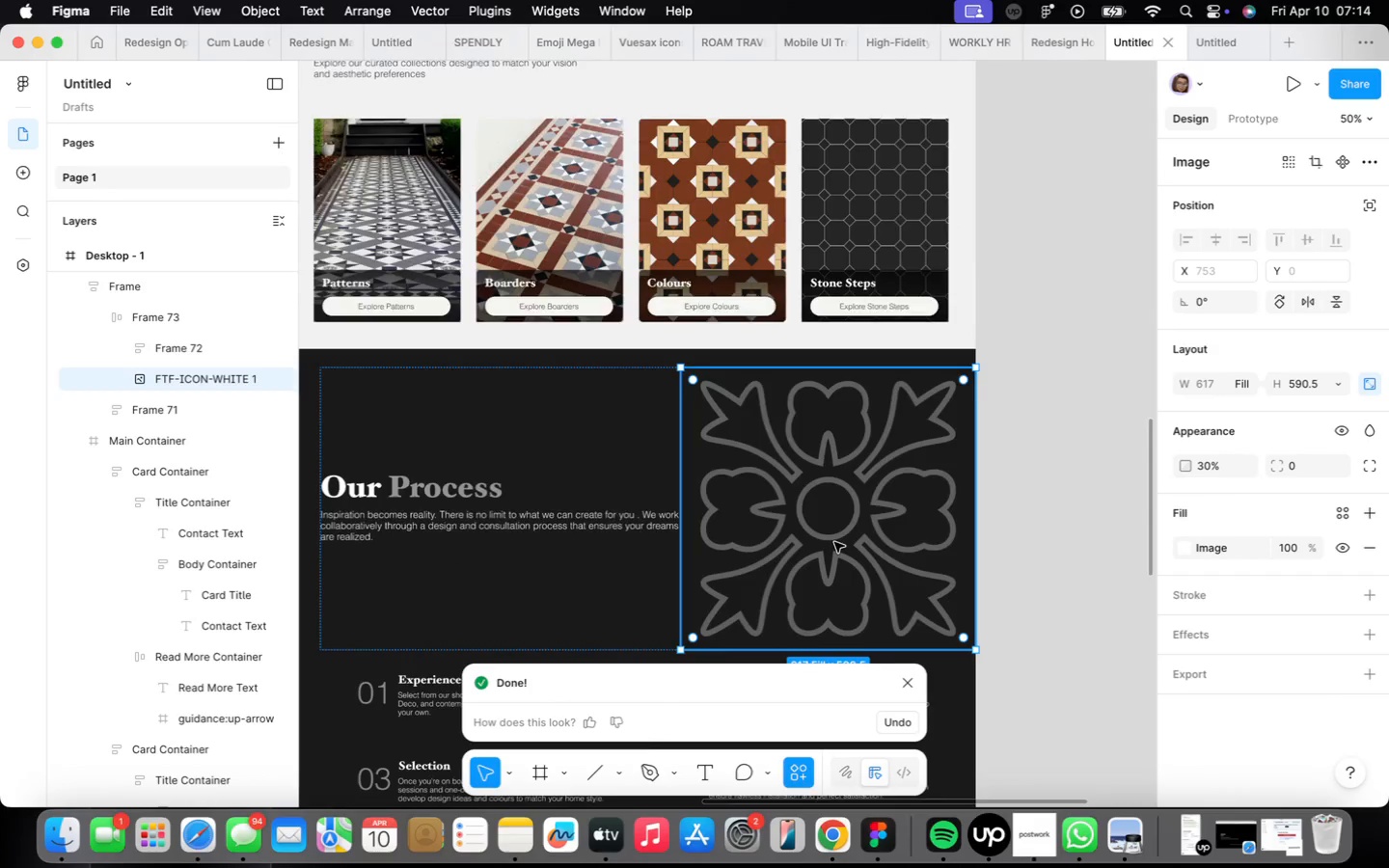 
scroll: coordinate [834, 542], scroll_direction: down, amount: 5.0
 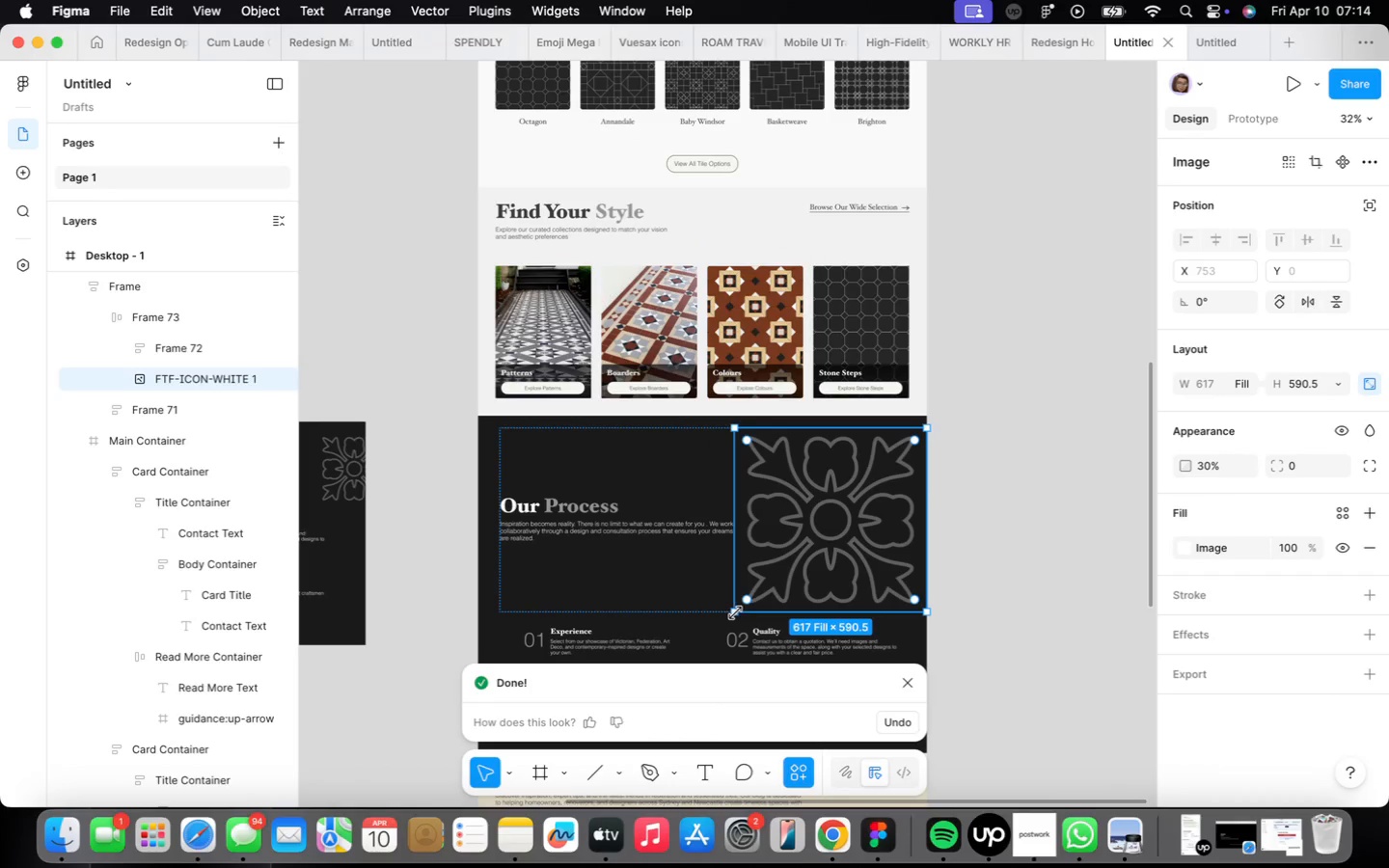 
key(K)
 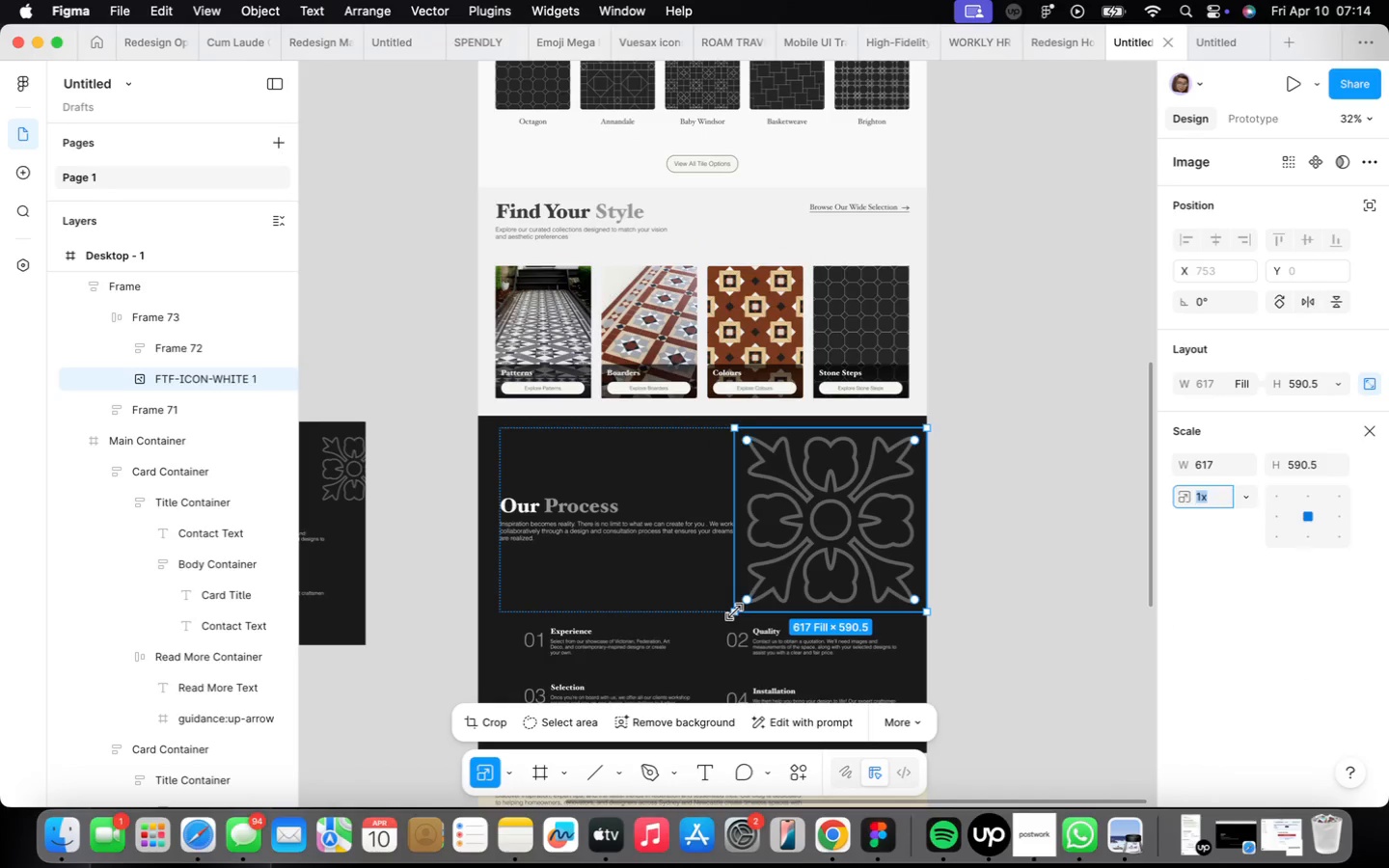 
left_click_drag(start_coordinate=[734, 611], to_coordinate=[776, 350])
 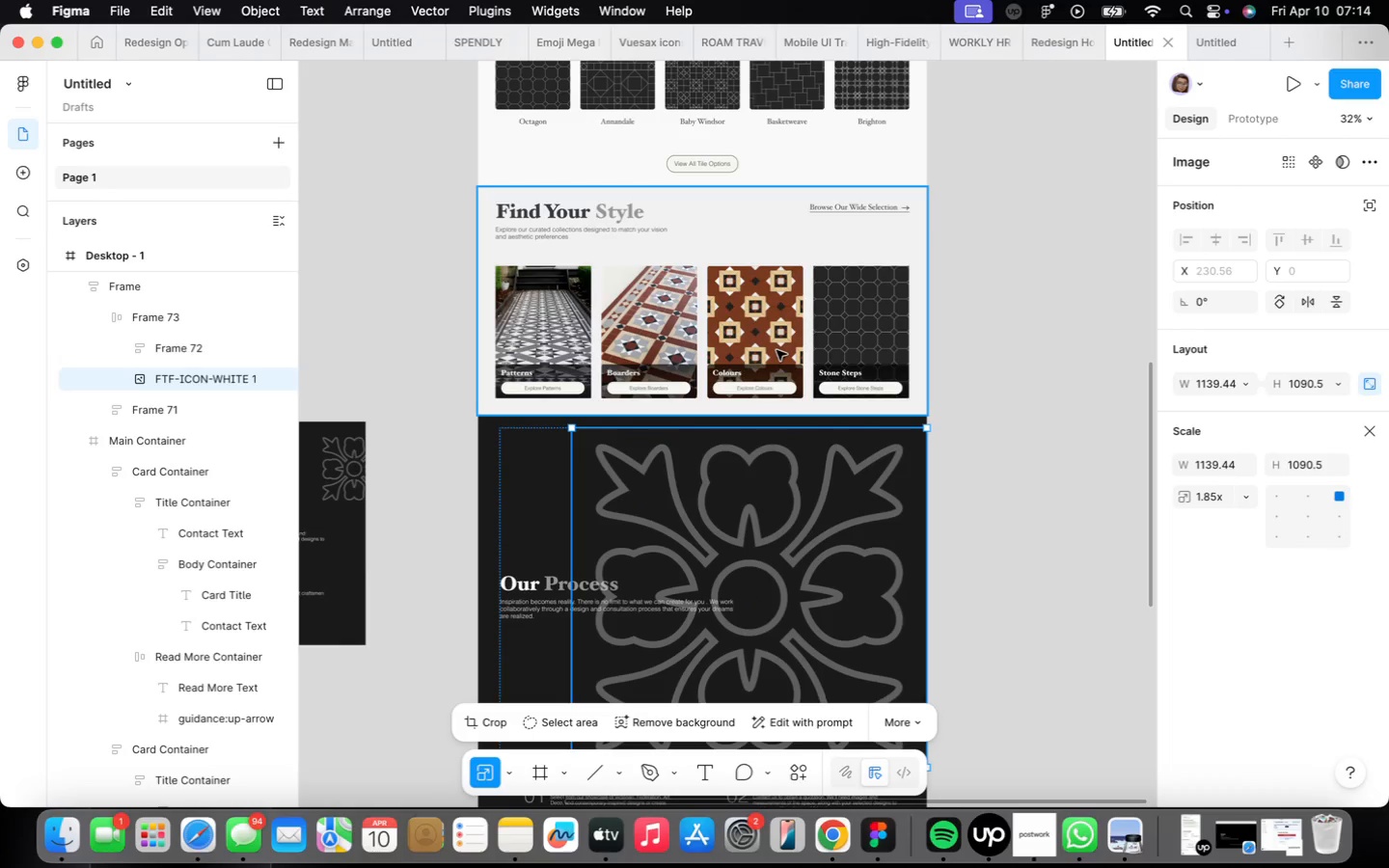 
key(Meta+CommandLeft)
 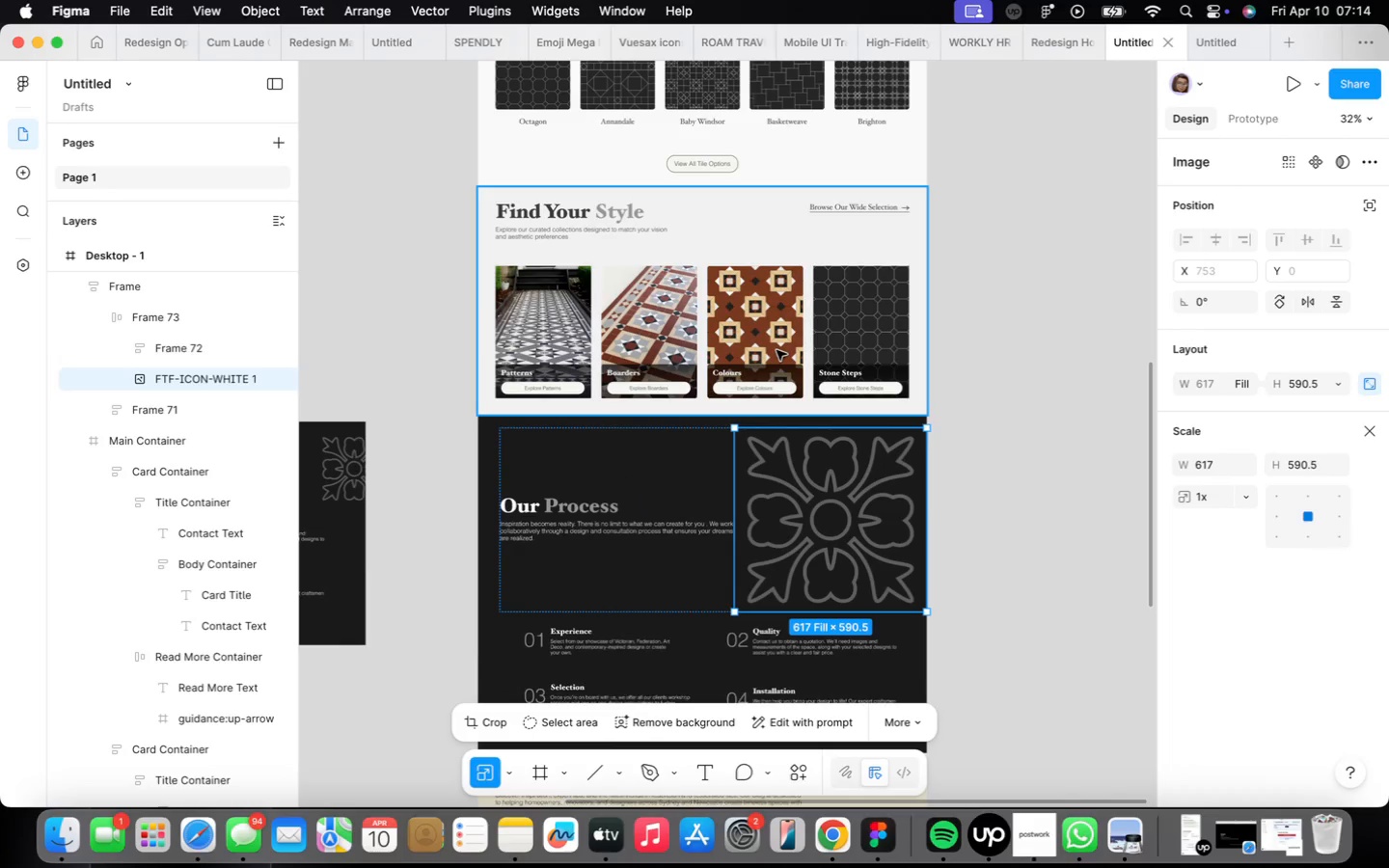 
key(Meta+Z)
 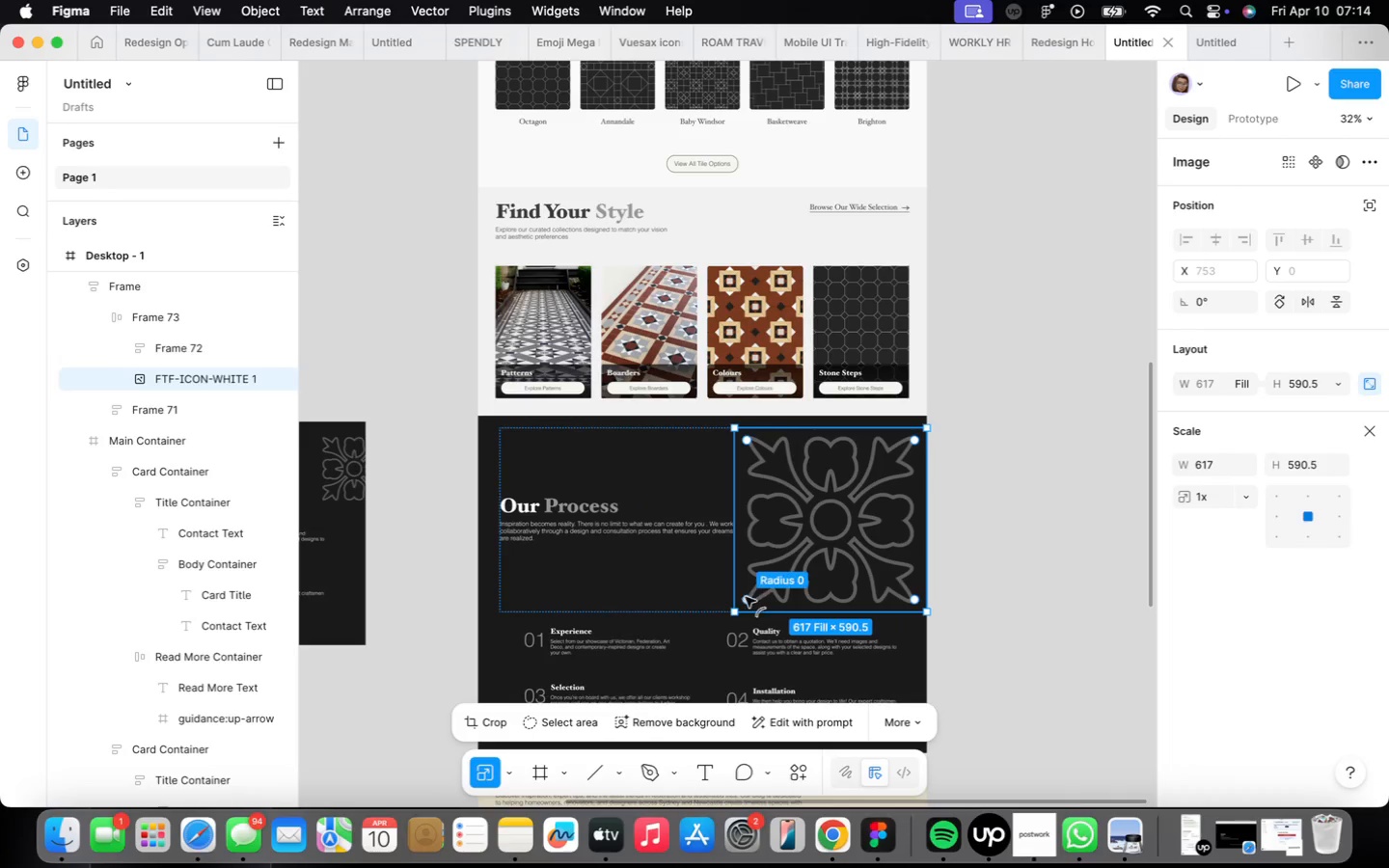 
left_click_drag(start_coordinate=[732, 611], to_coordinate=[766, 584])
 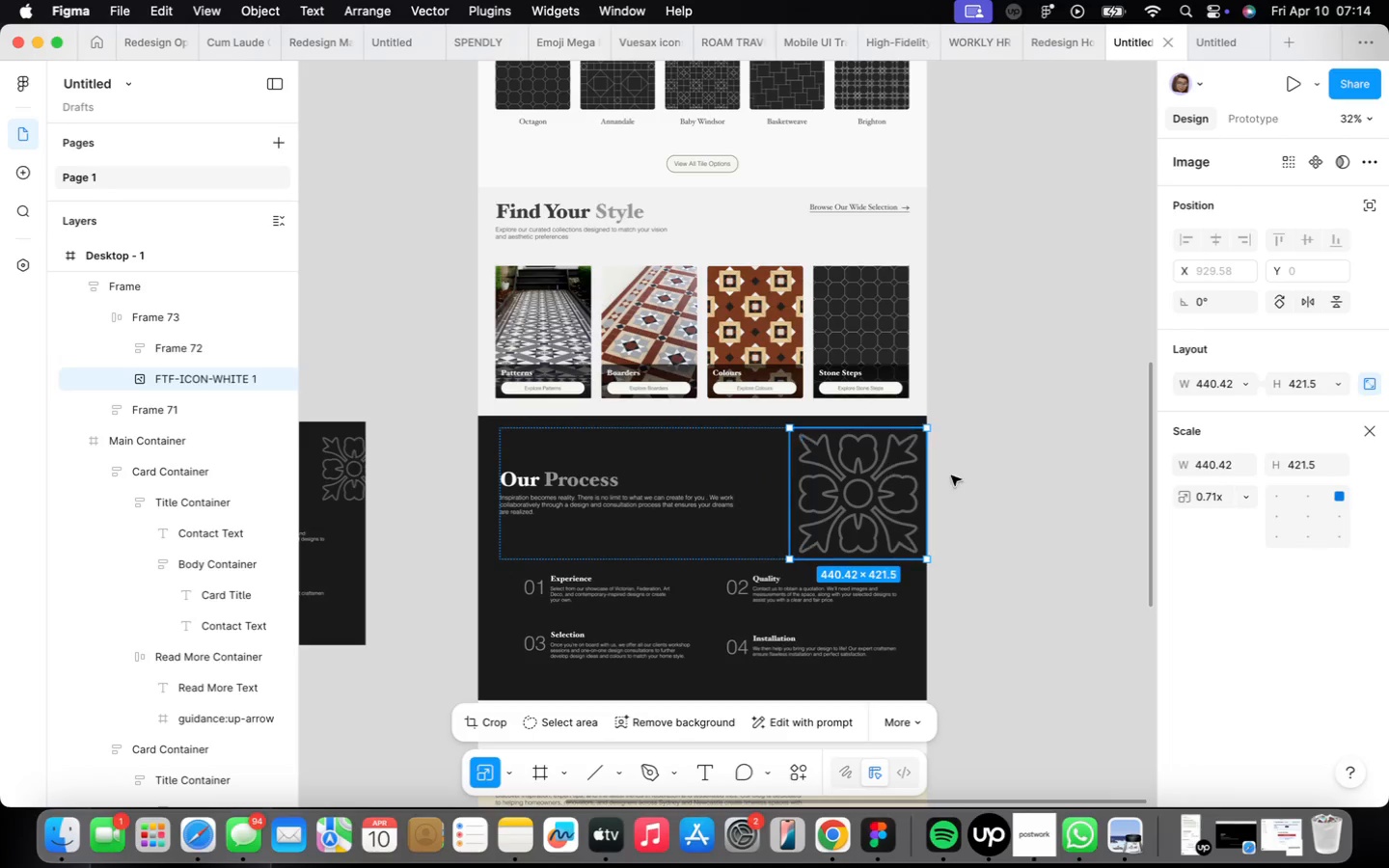 
left_click([998, 474])
 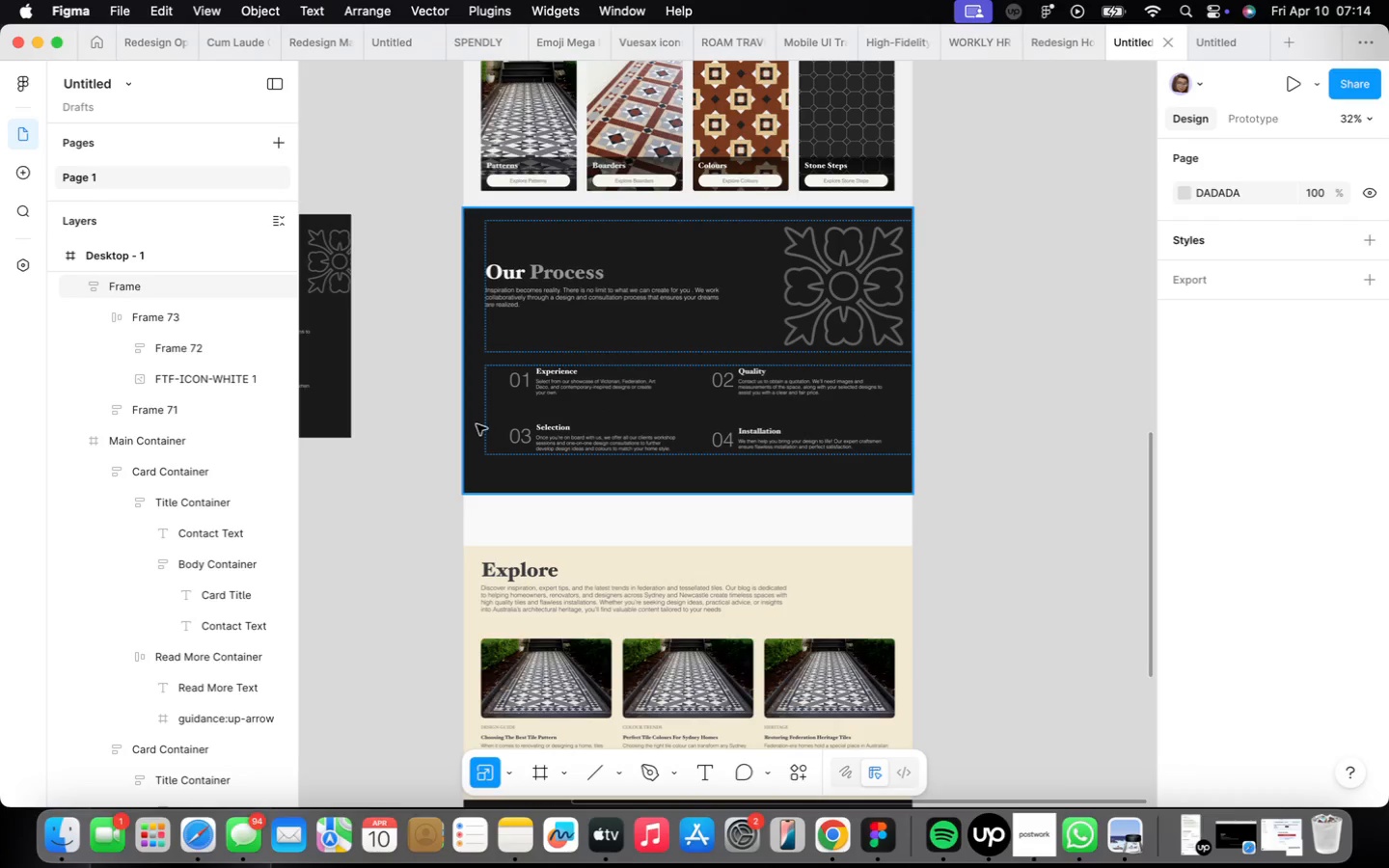 
scroll: coordinate [913, 409], scroll_direction: down, amount: 15.0
 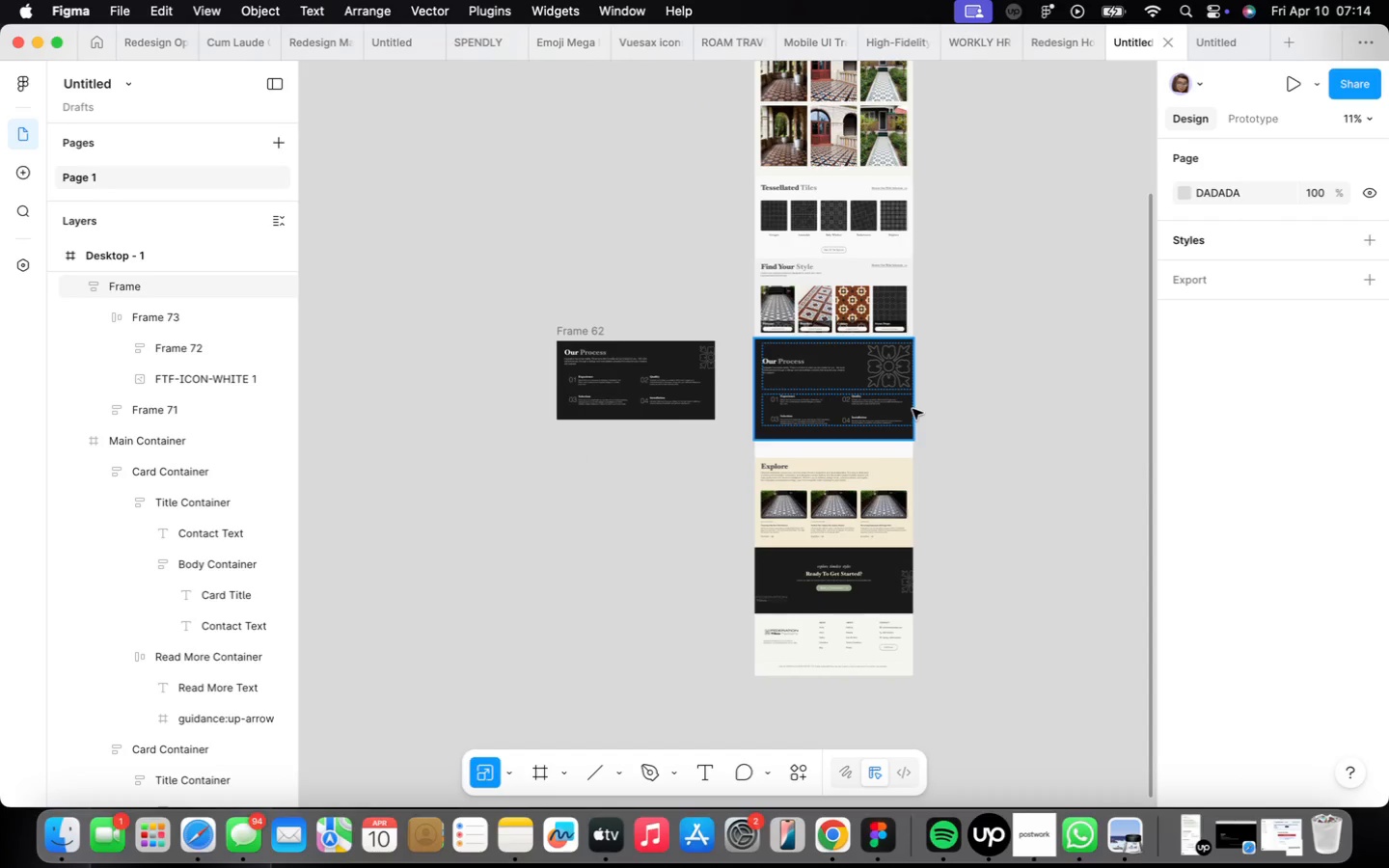 
scroll: coordinate [912, 410], scroll_direction: up, amount: 19.0
 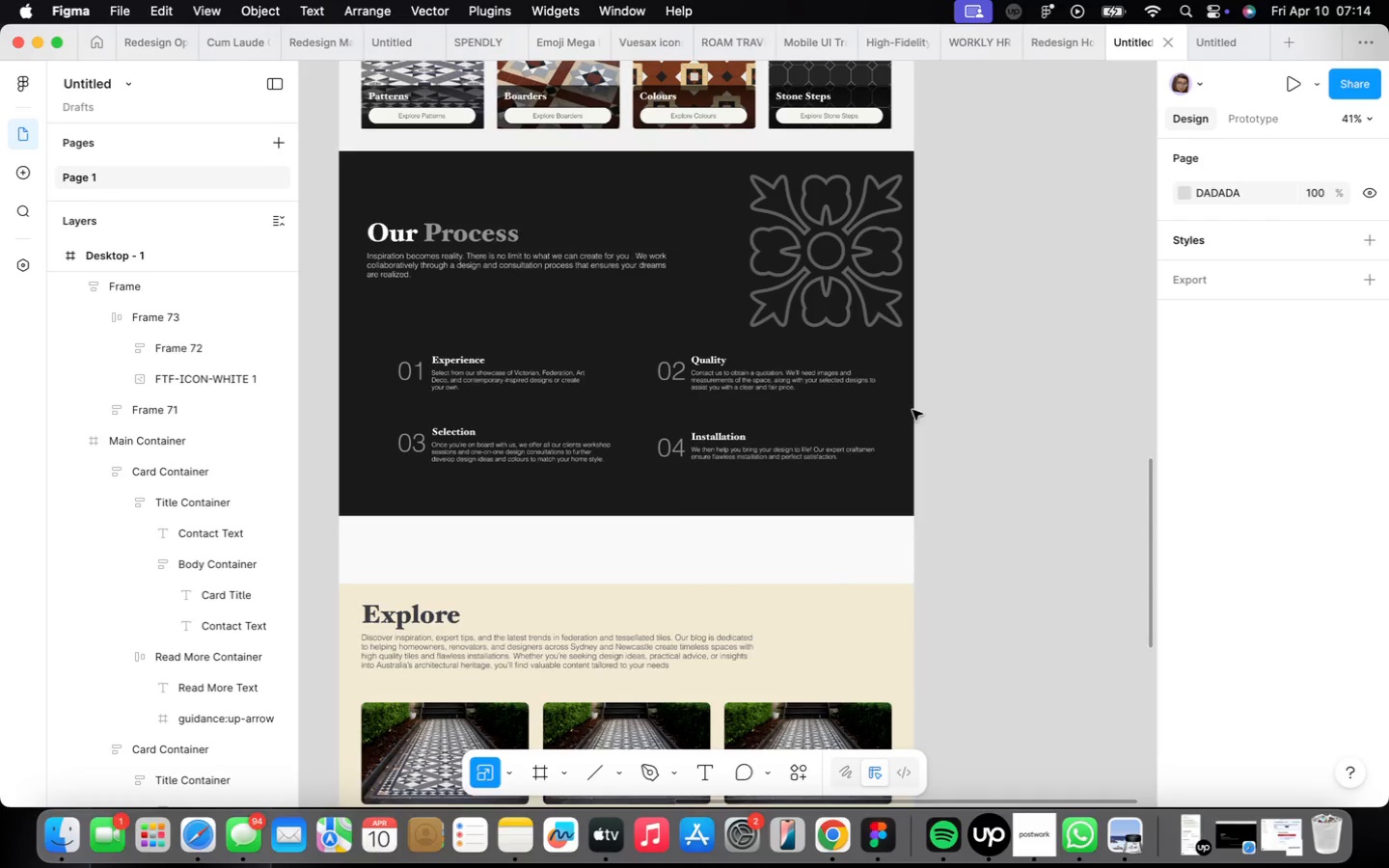 
scroll: coordinate [912, 410], scroll_direction: down, amount: 6.0
 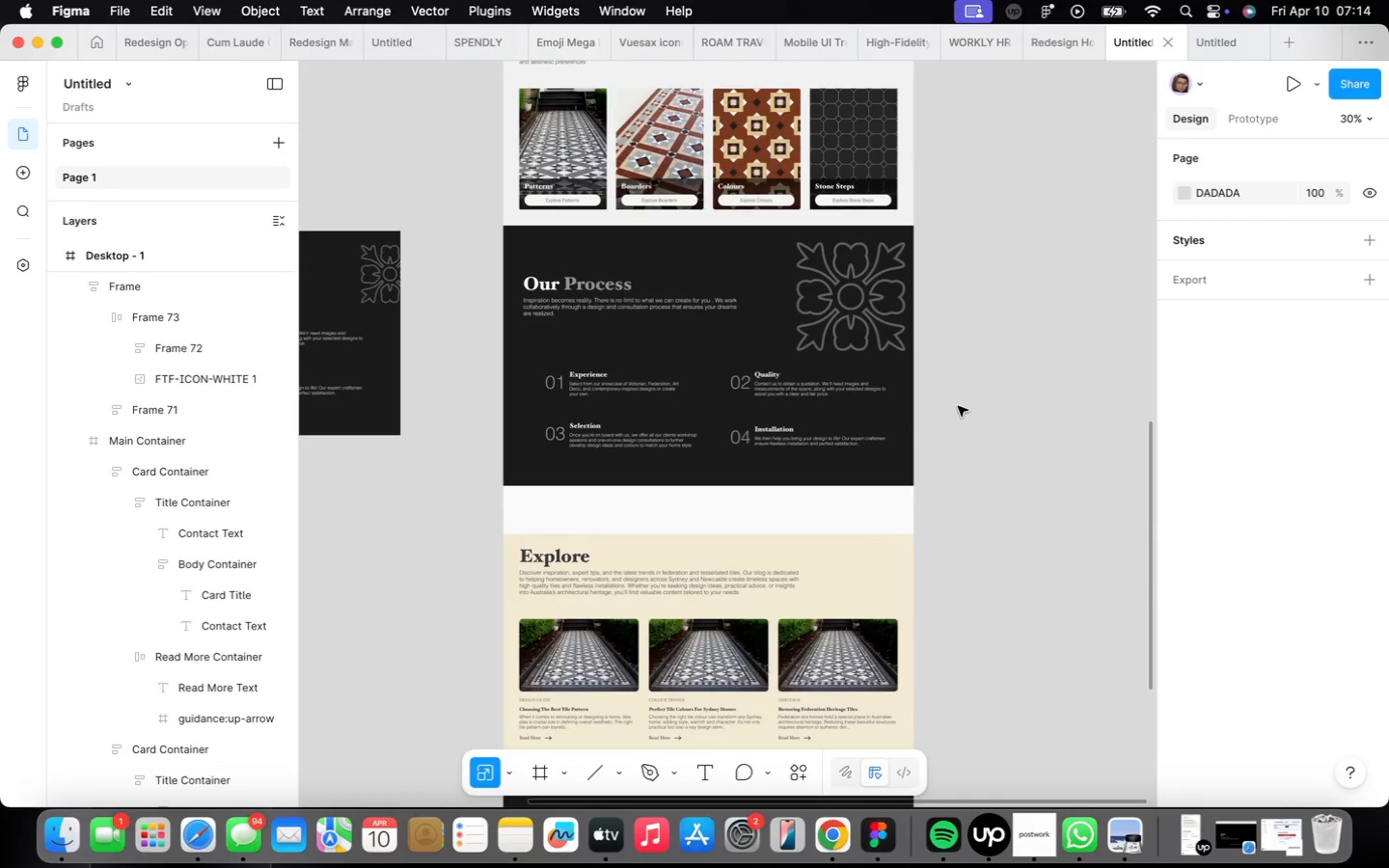 
double_click([833, 418])
 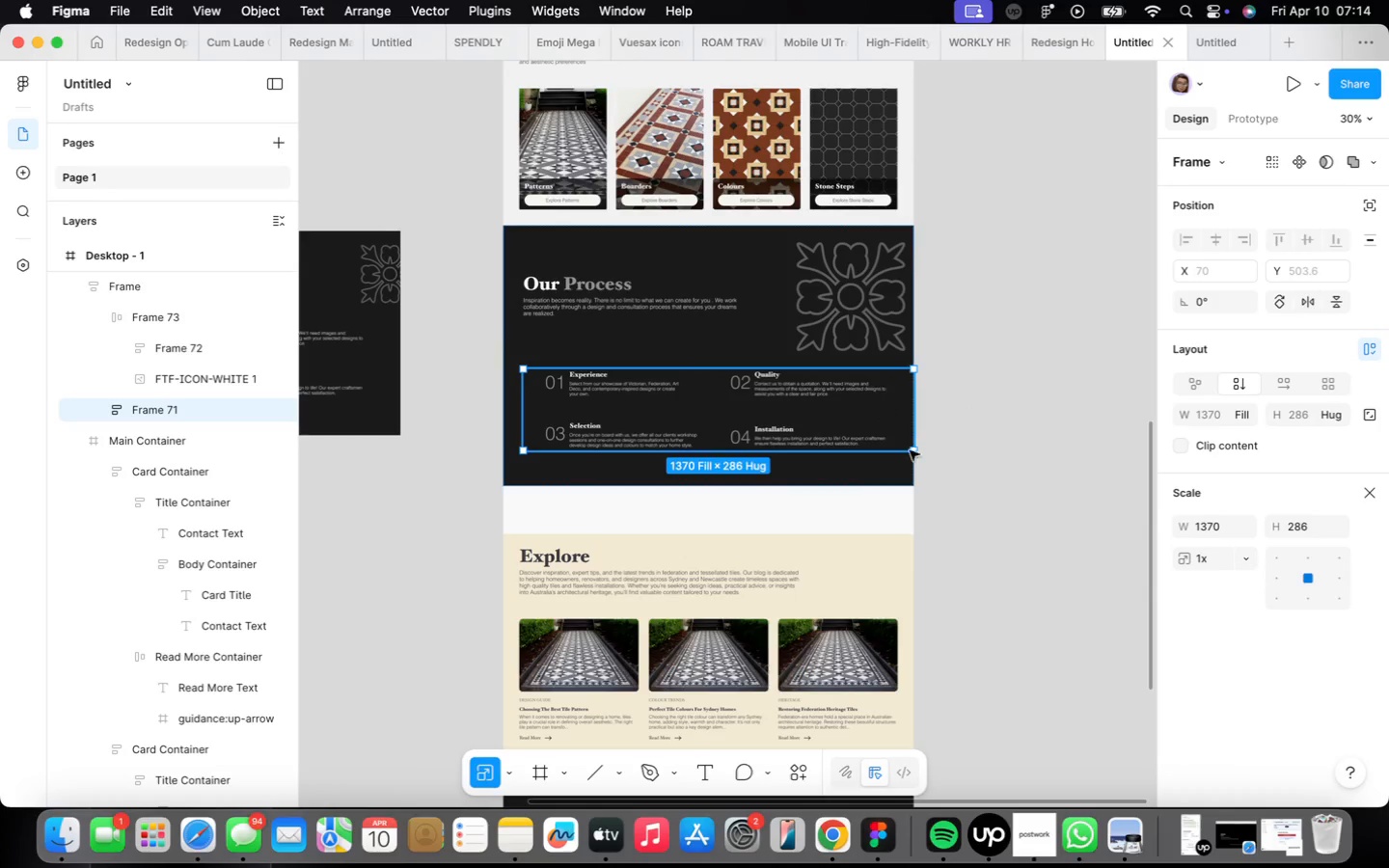 
left_click_drag(start_coordinate=[912, 416], to_coordinate=[901, 415])
 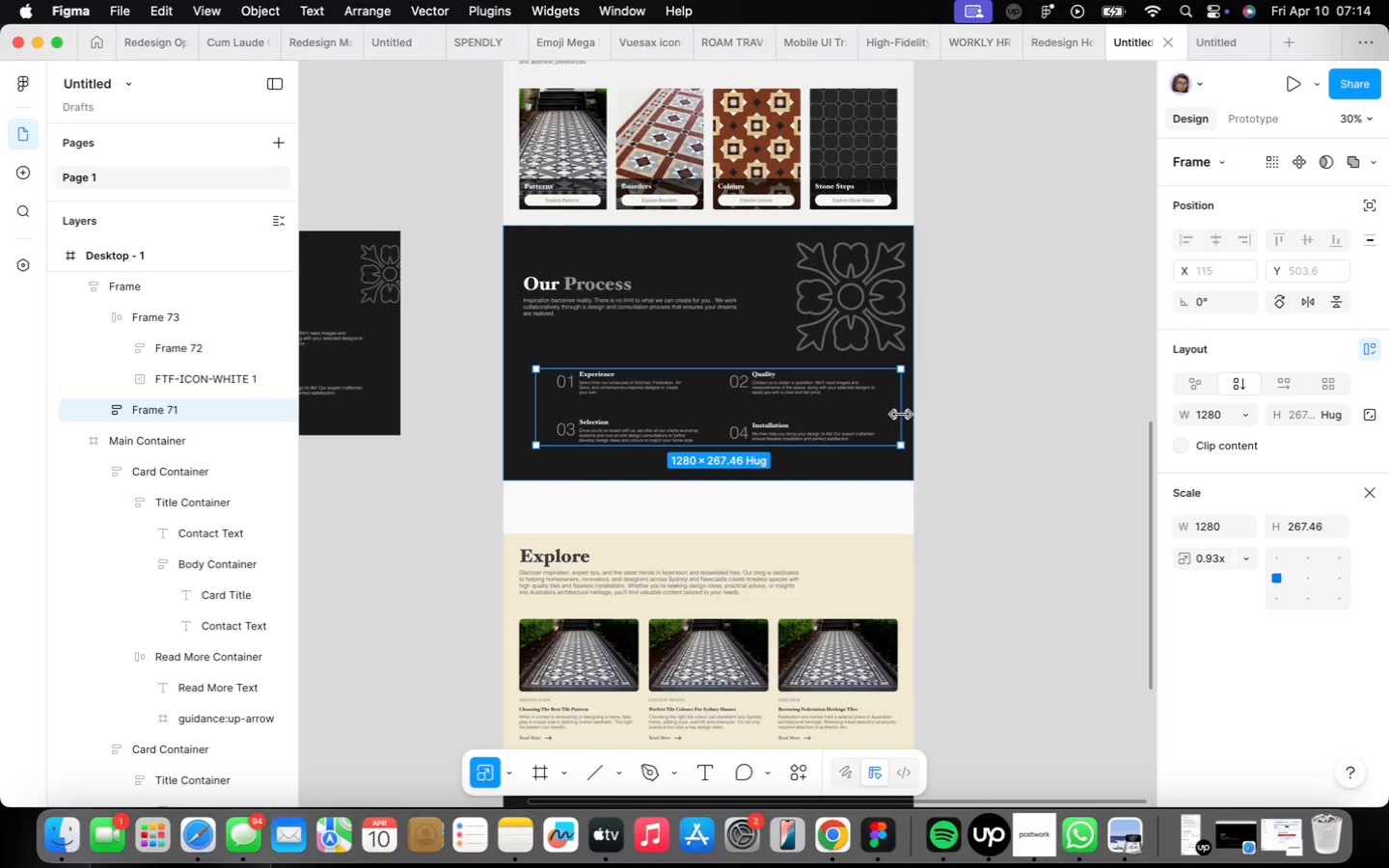 
key(Z)
 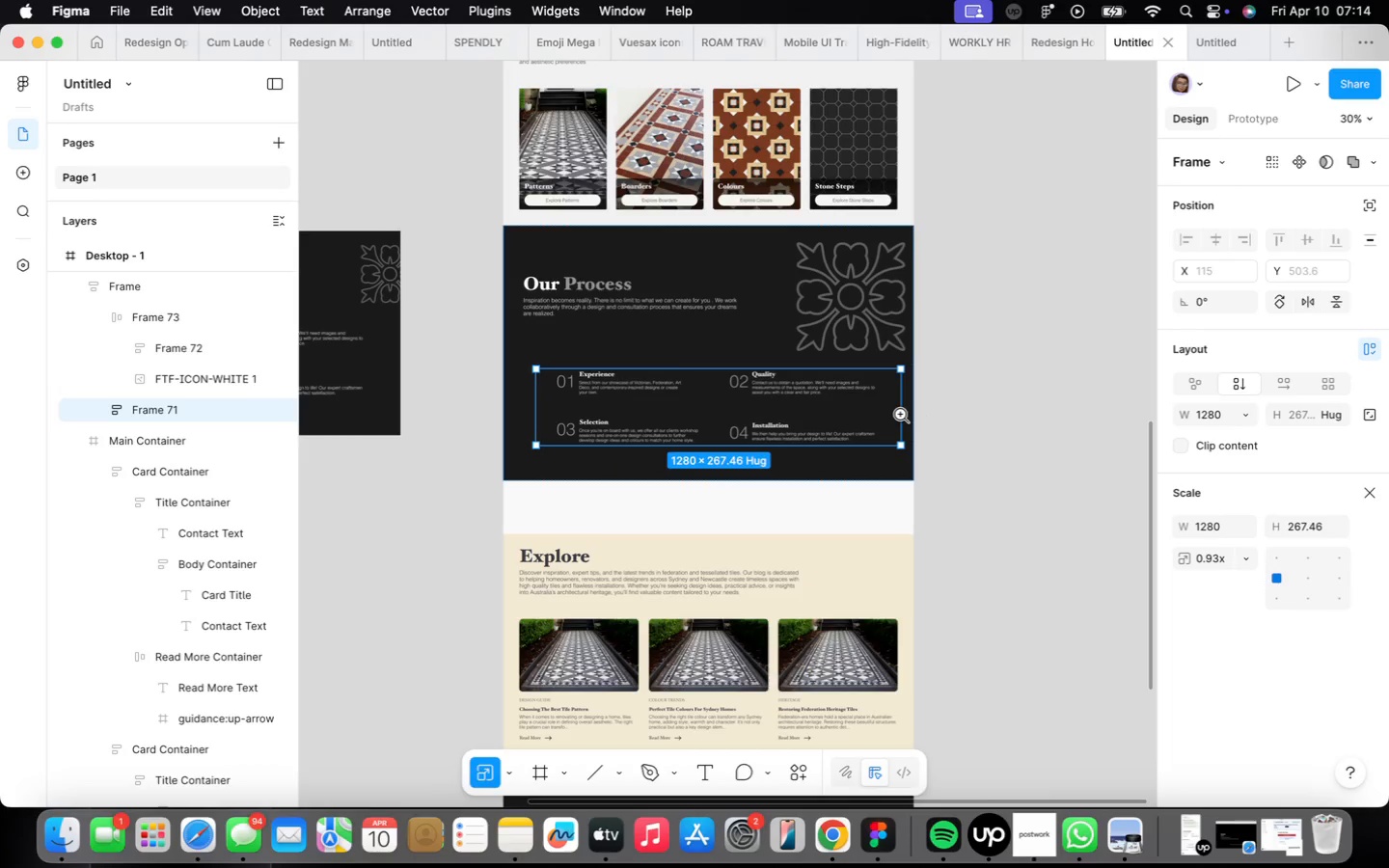 
hold_key(key=CommandLeft, duration=0.36)
 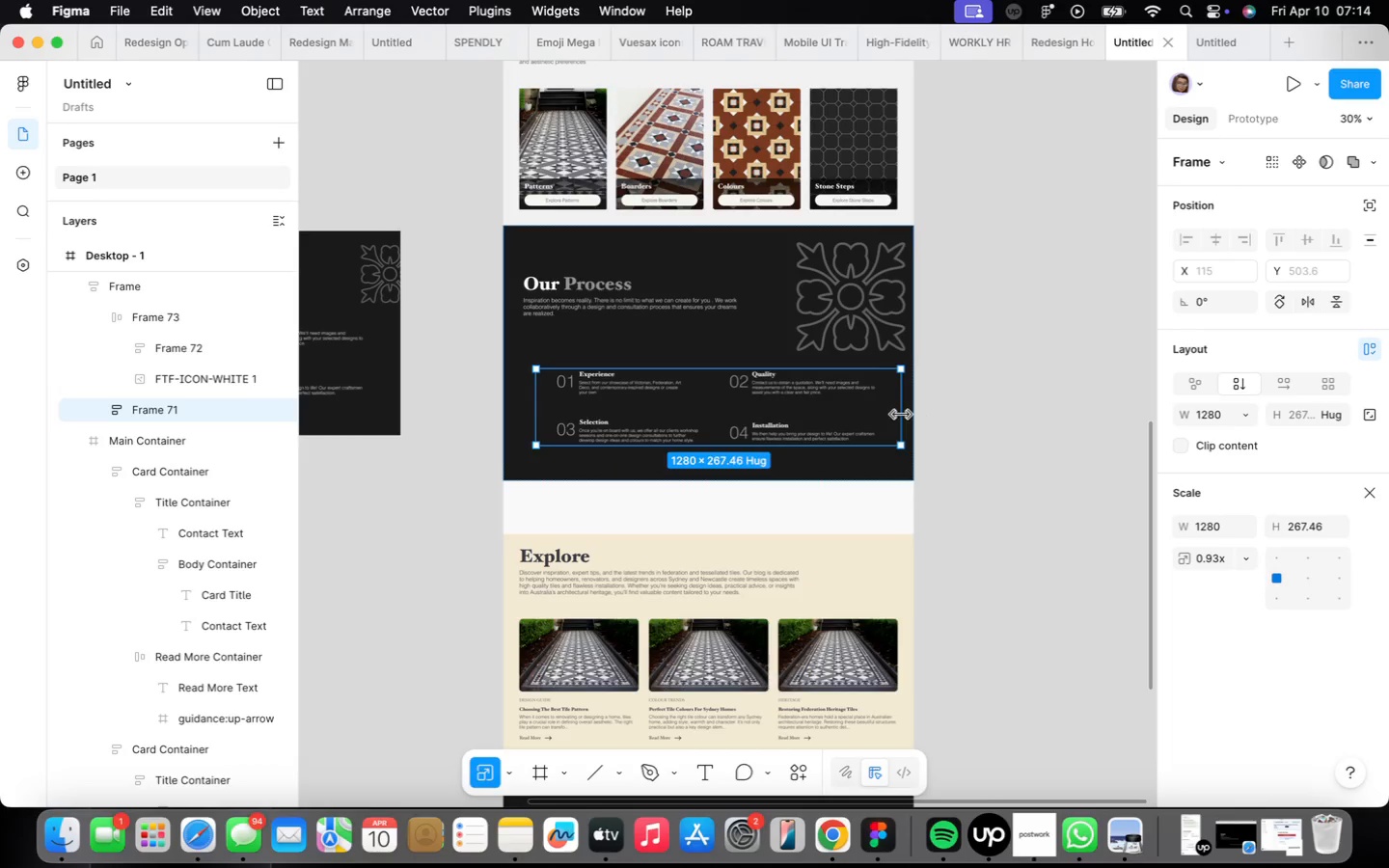 
key(Meta+Z)
 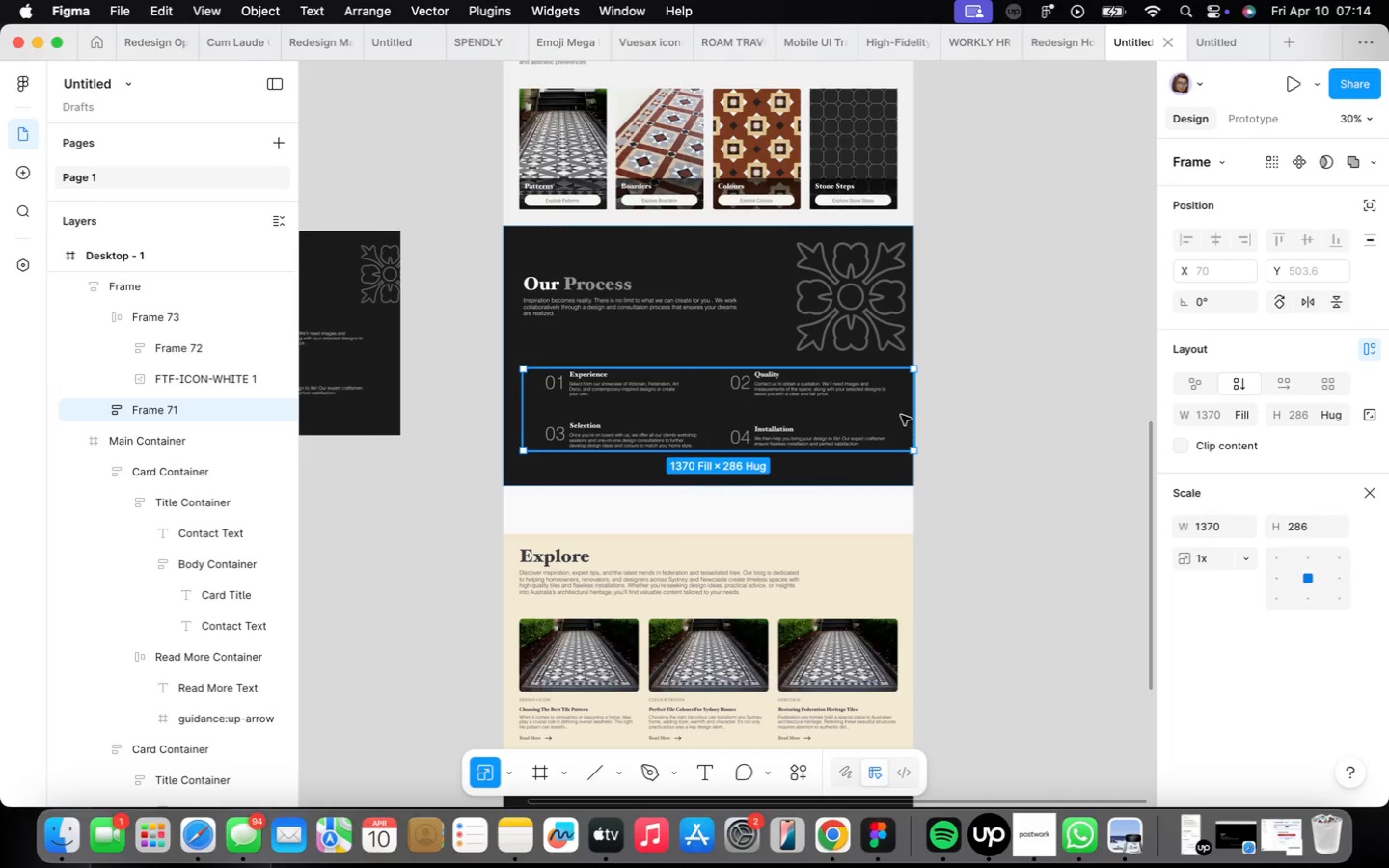 
key(V)
 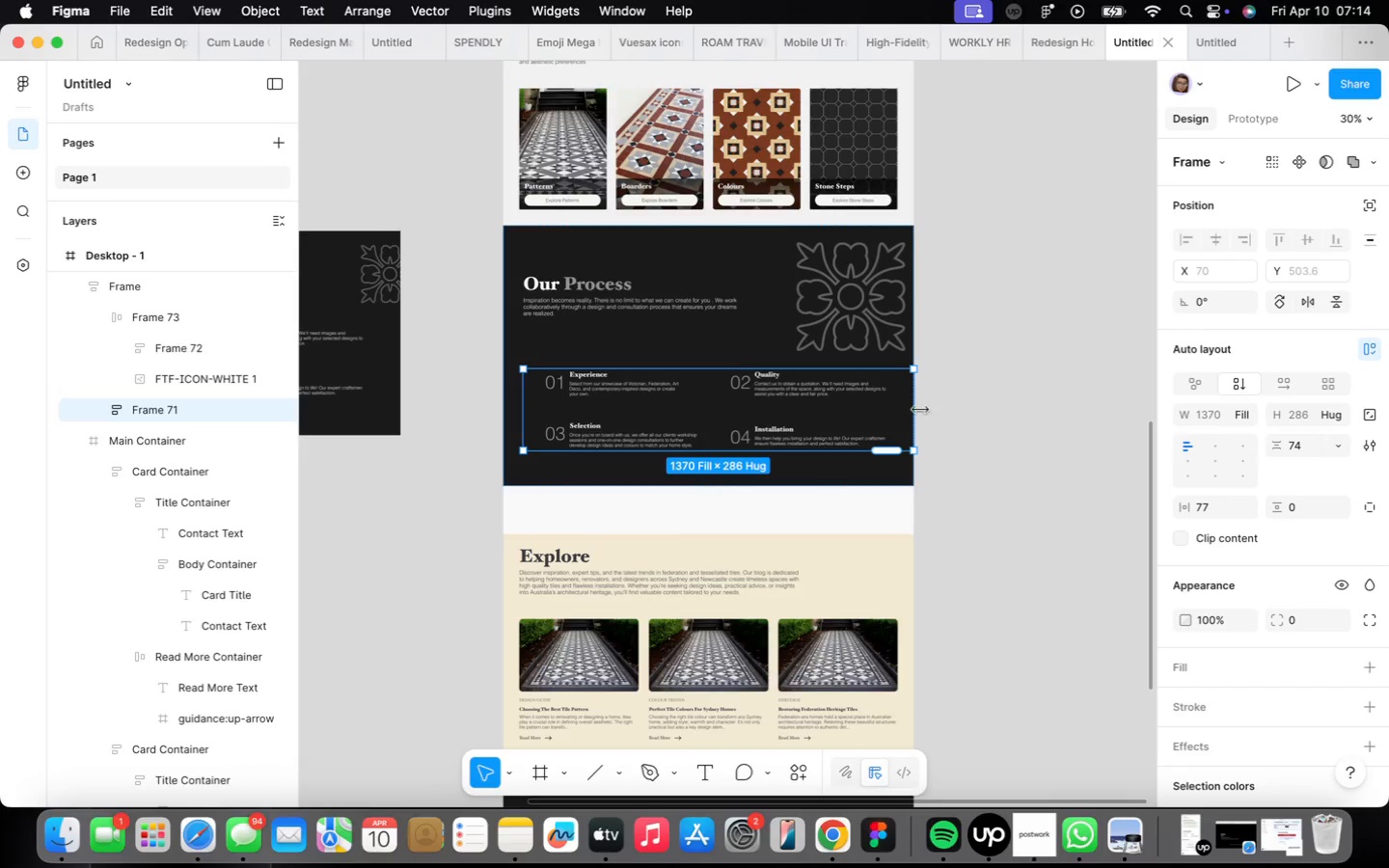 
left_click_drag(start_coordinate=[915, 408], to_coordinate=[887, 393])
 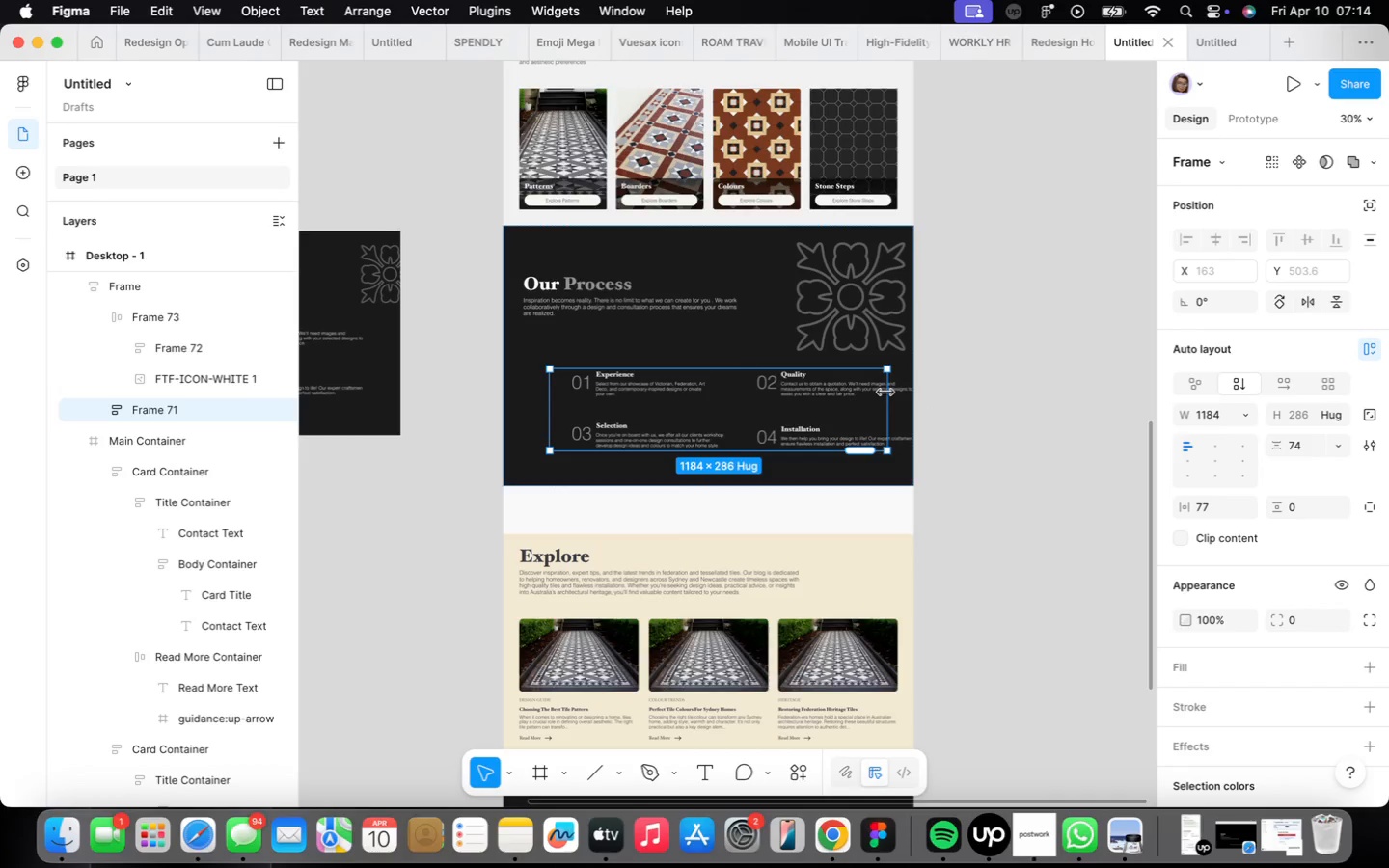 
key(Meta+CommandLeft)
 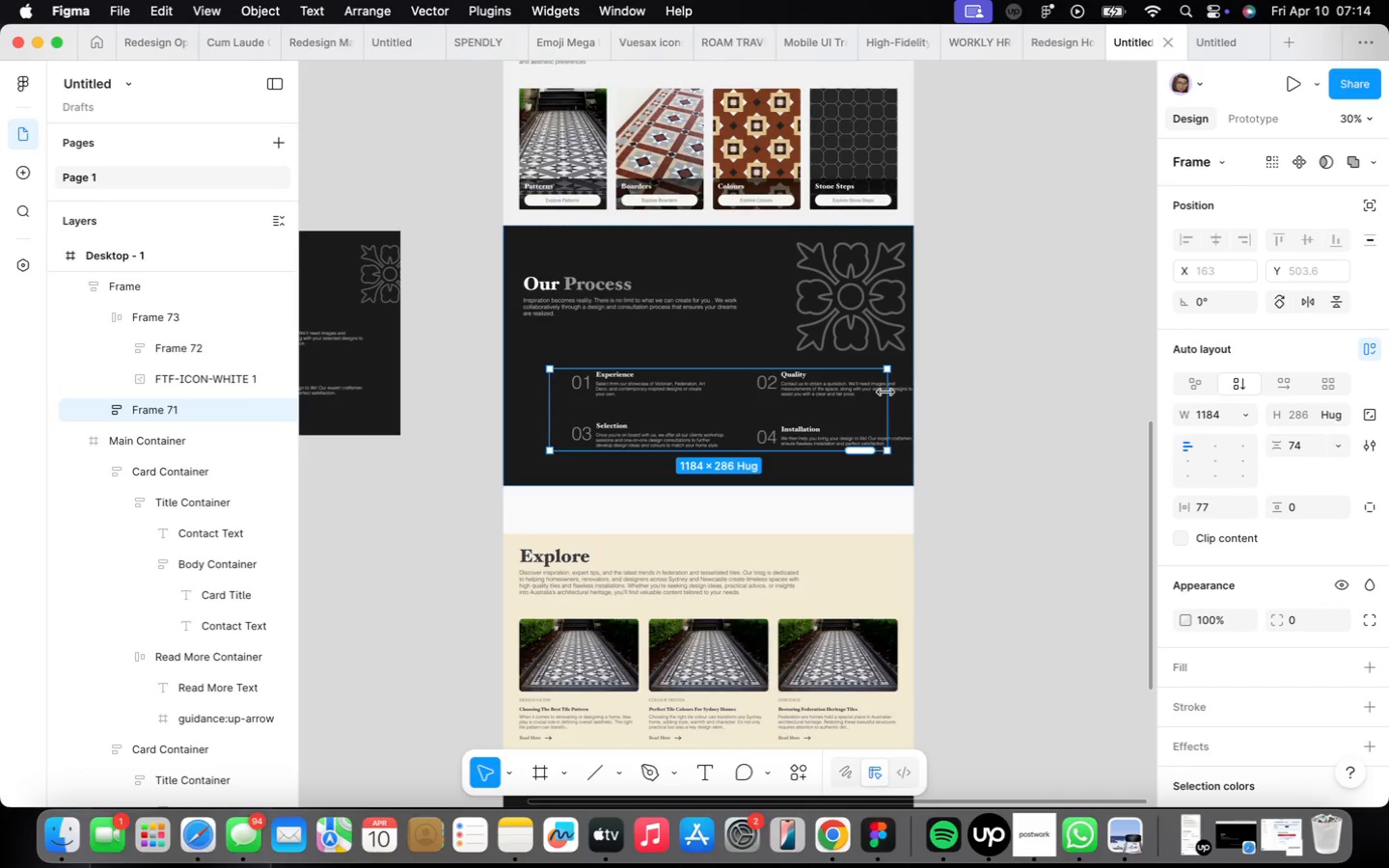 
key(Meta+Z)
 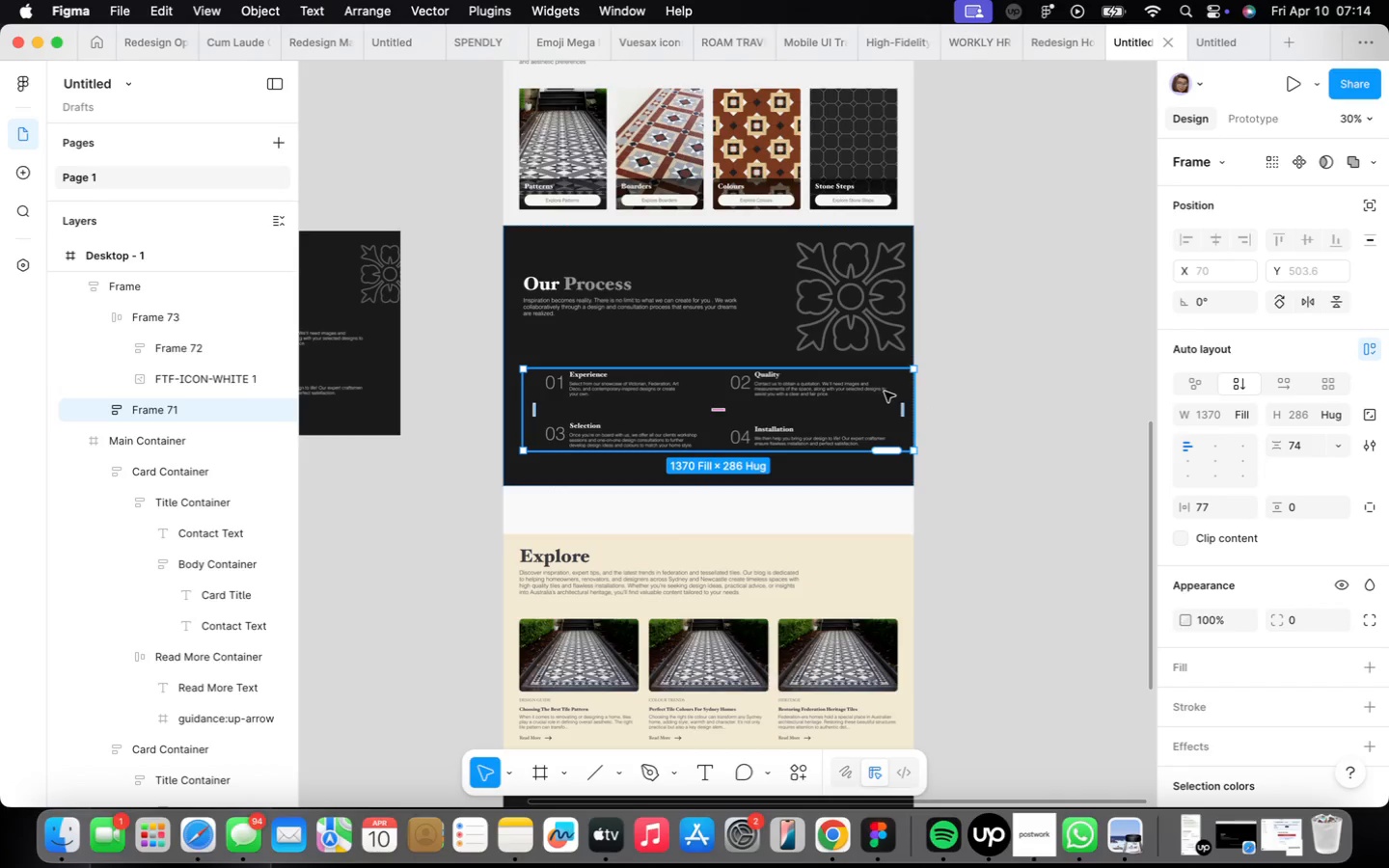 
left_click([956, 323])
 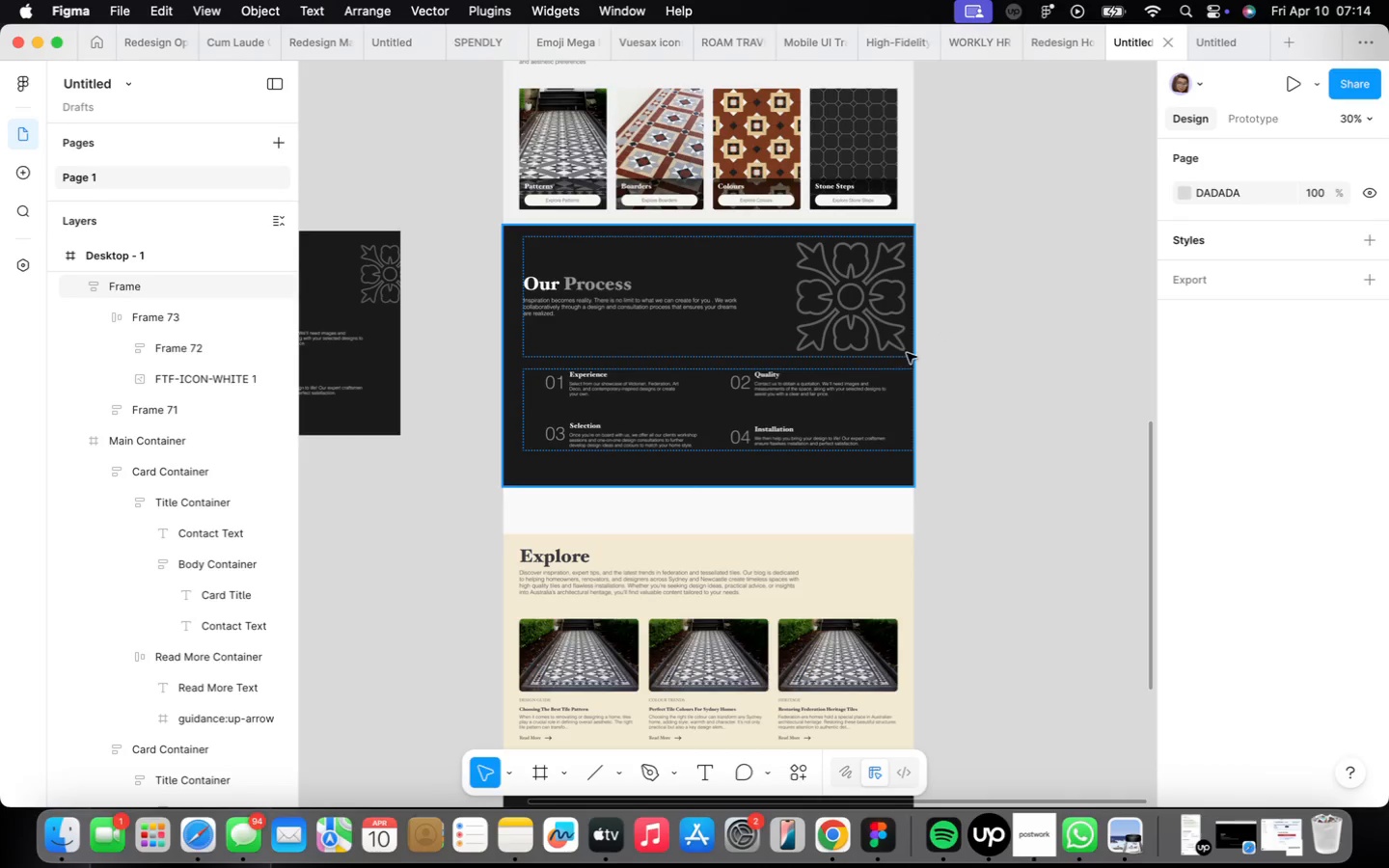 
left_click([826, 386])
 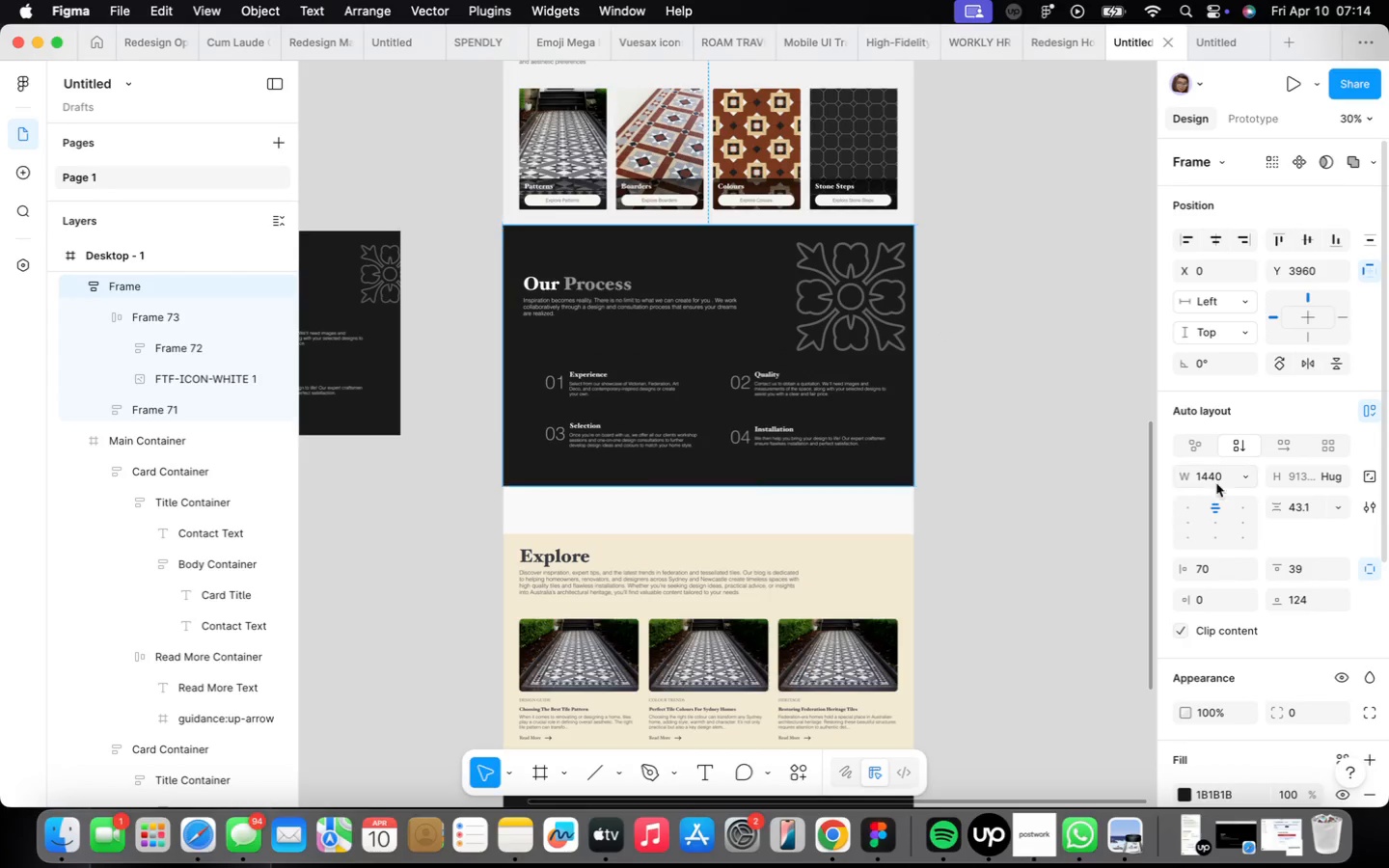 
left_click([1185, 506])
 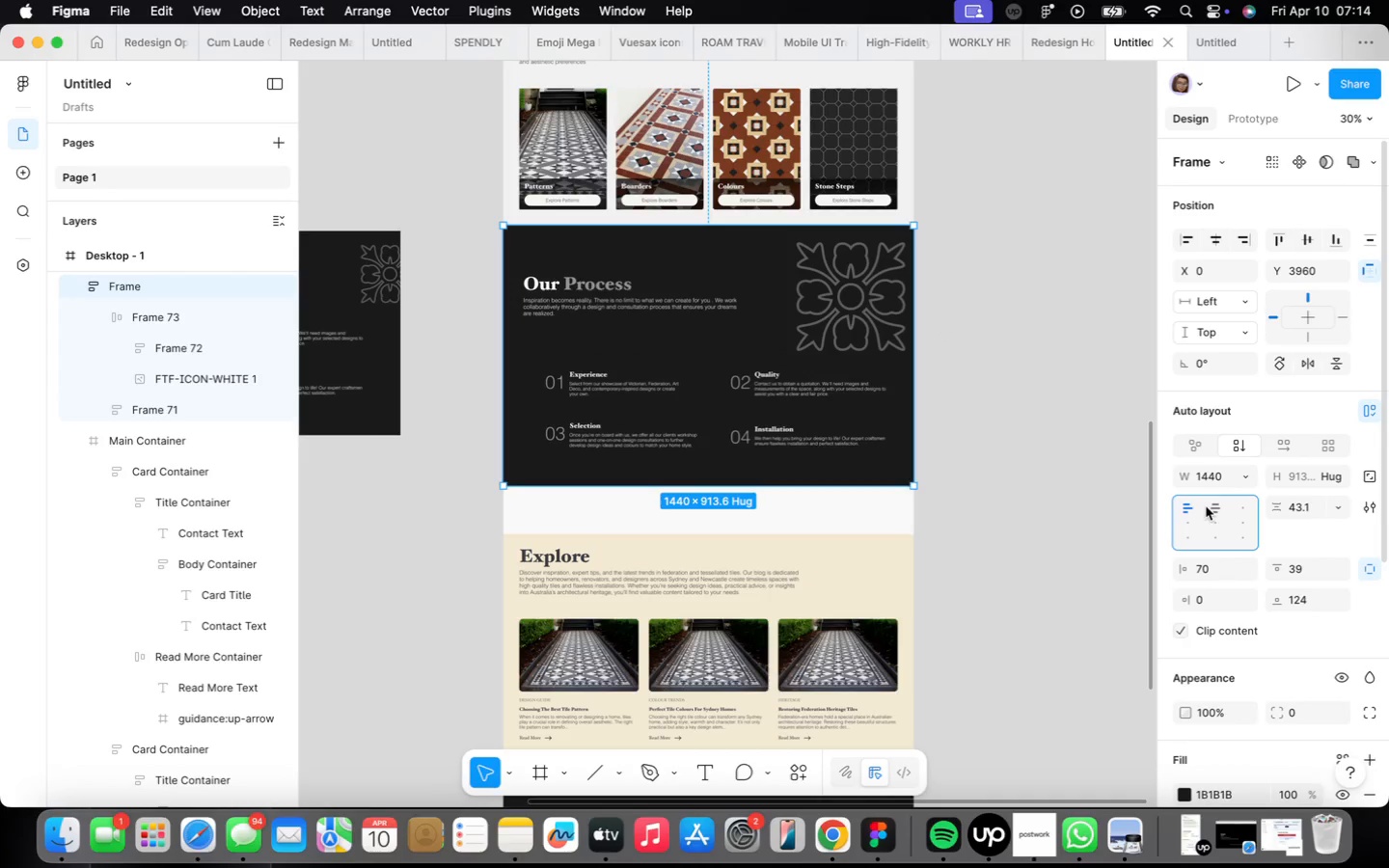 
left_click([1206, 506])
 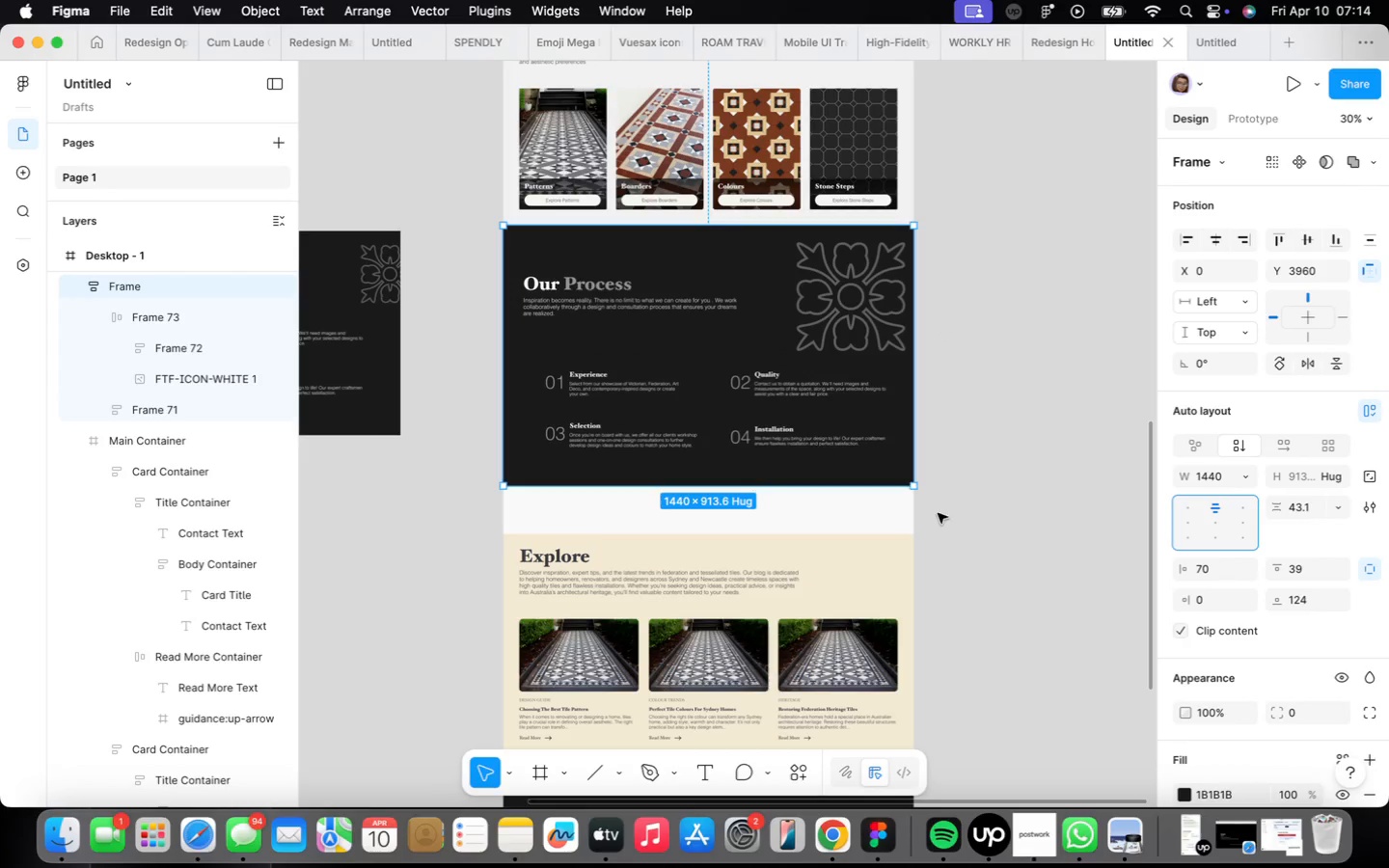 
double_click([837, 429])
 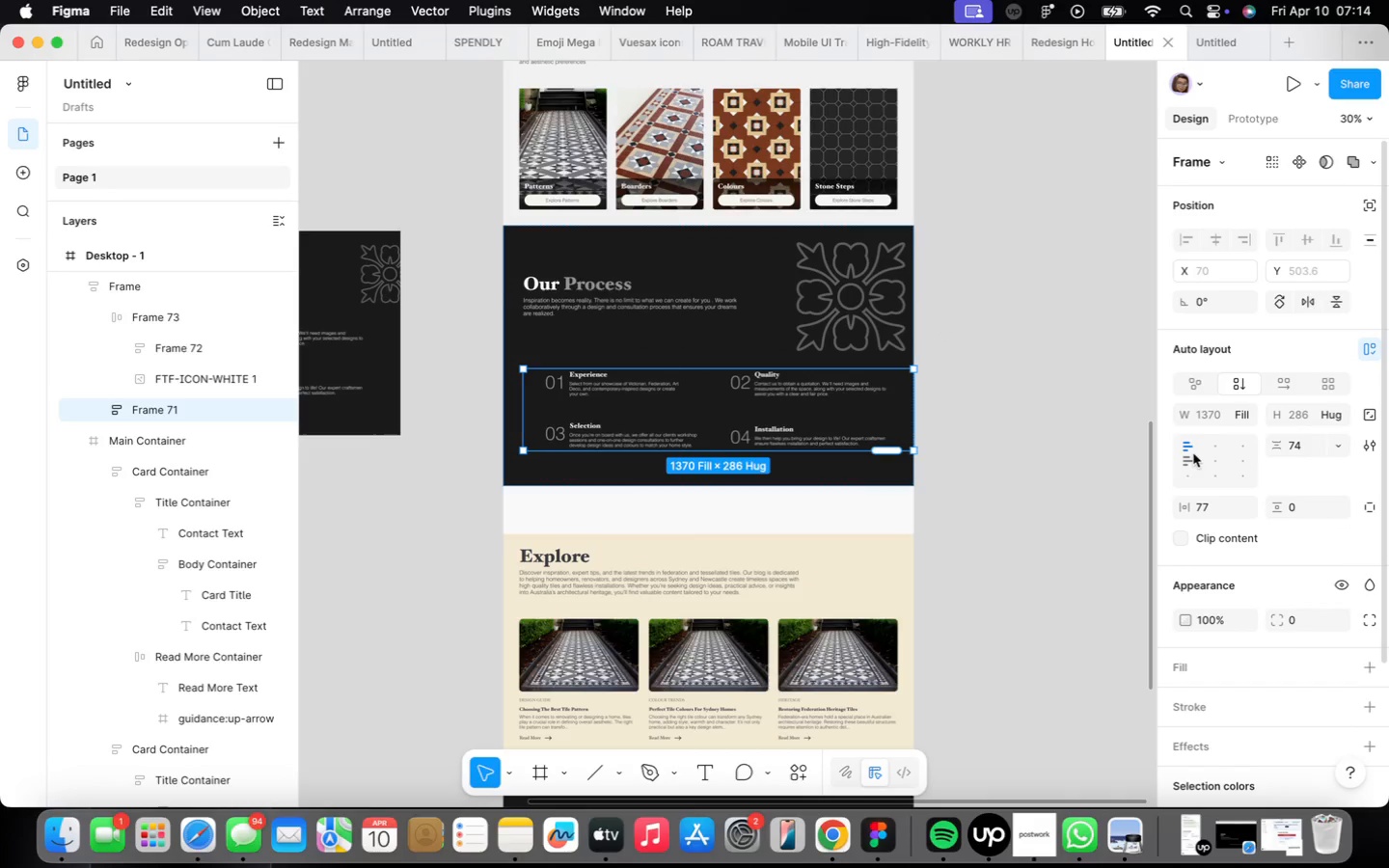 
left_click([1208, 442])
 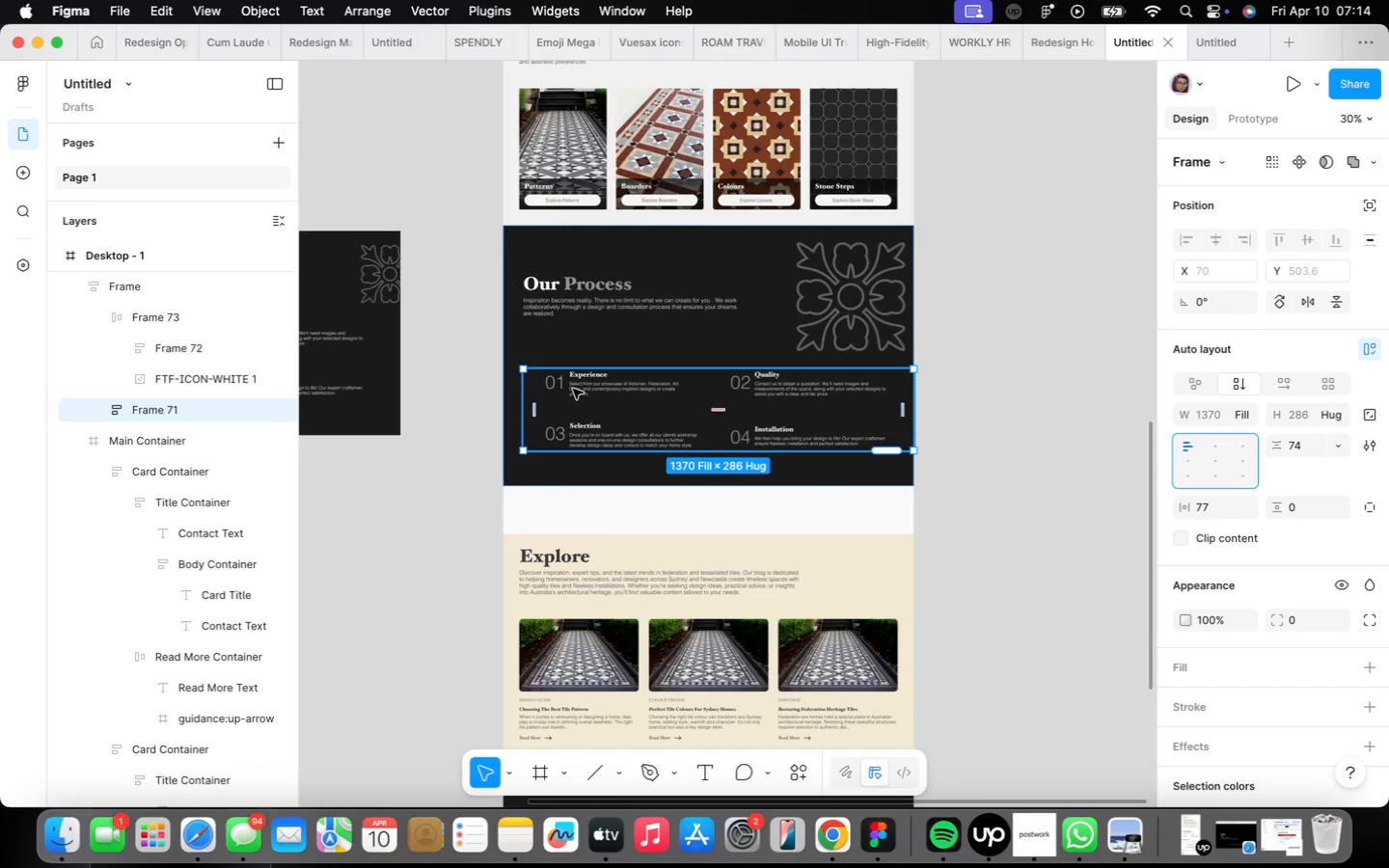 
left_click_drag(start_coordinate=[532, 413], to_coordinate=[511, 407])
 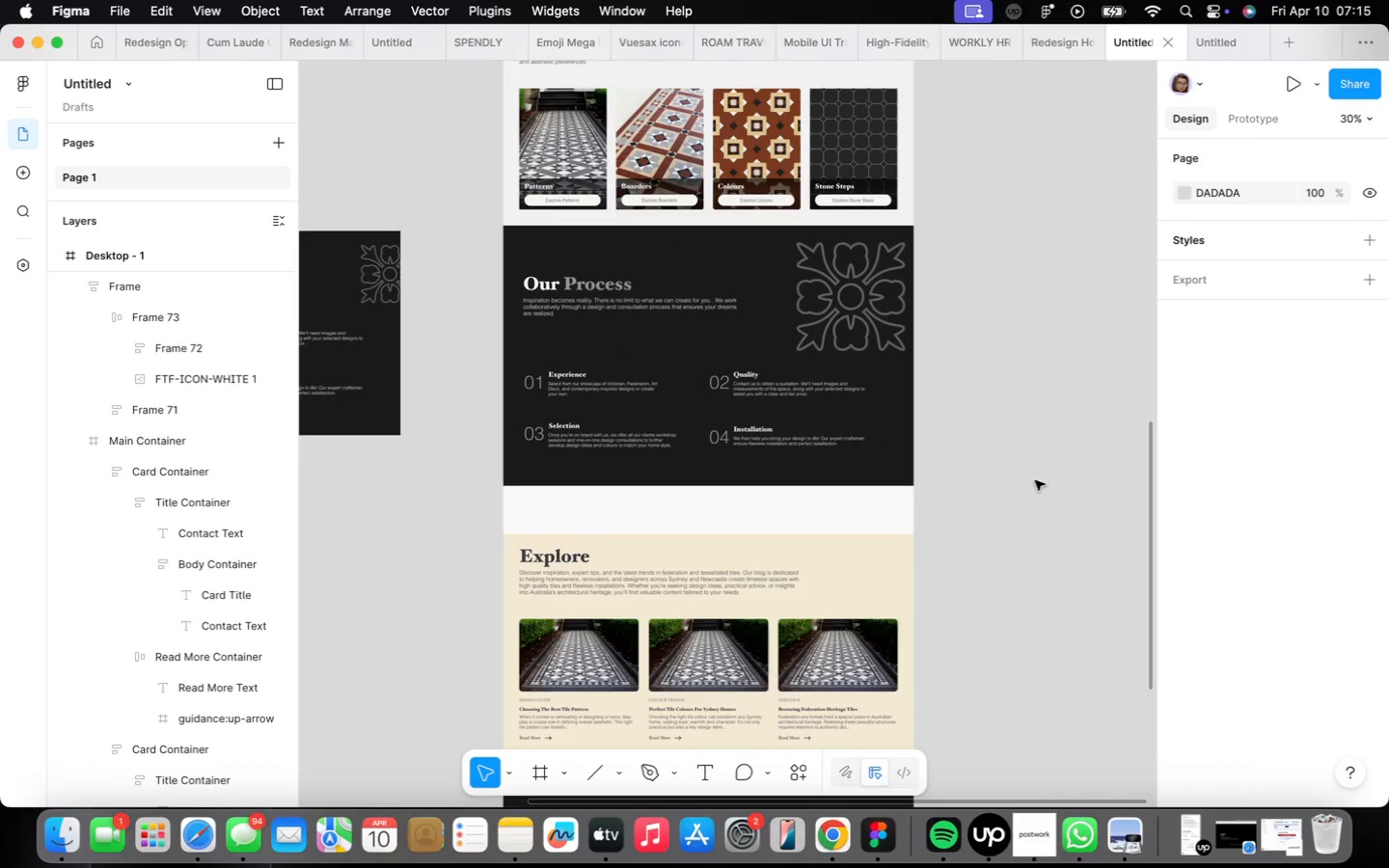 
key(Meta+CommandLeft)
 